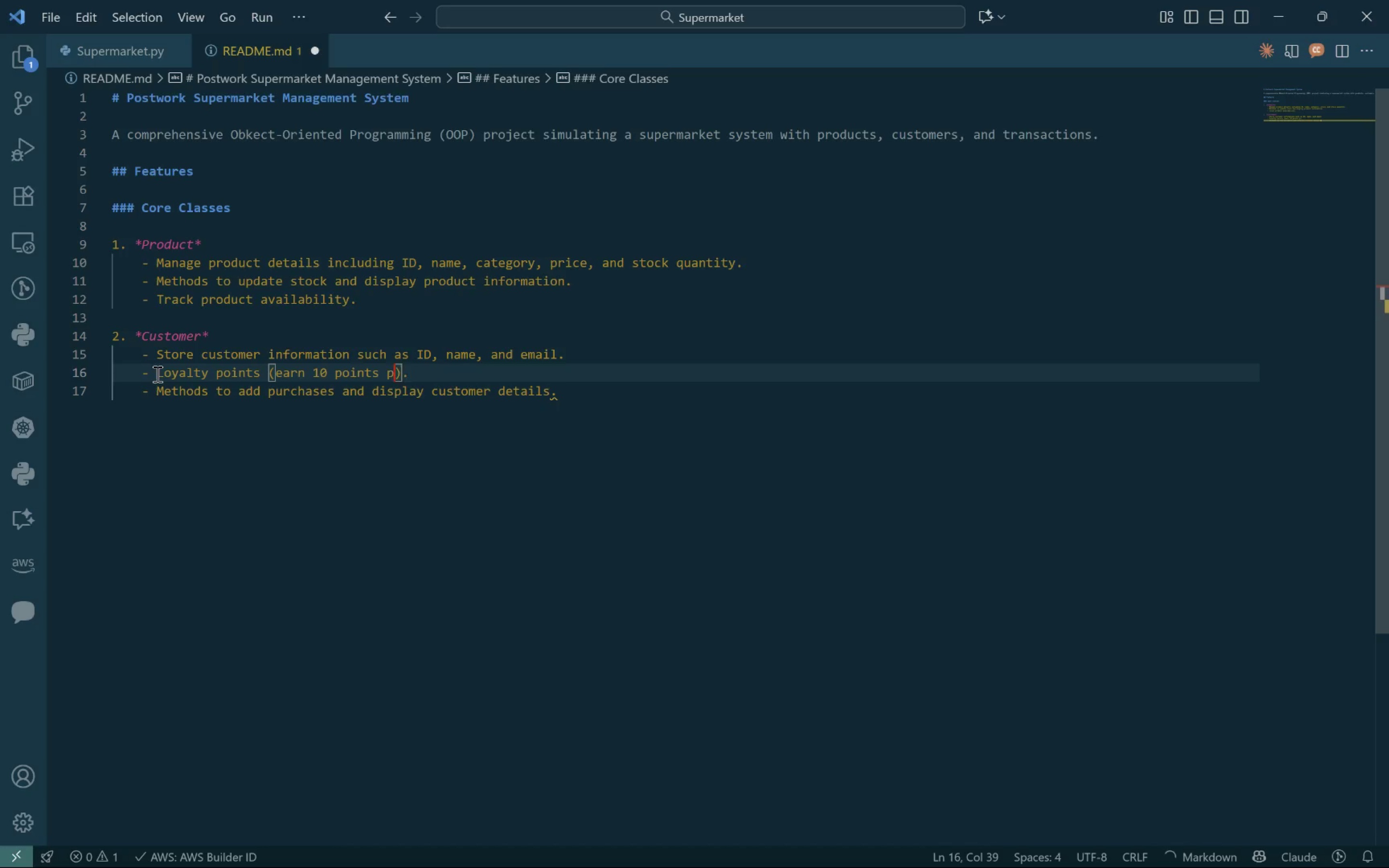 
key(Control+W)
 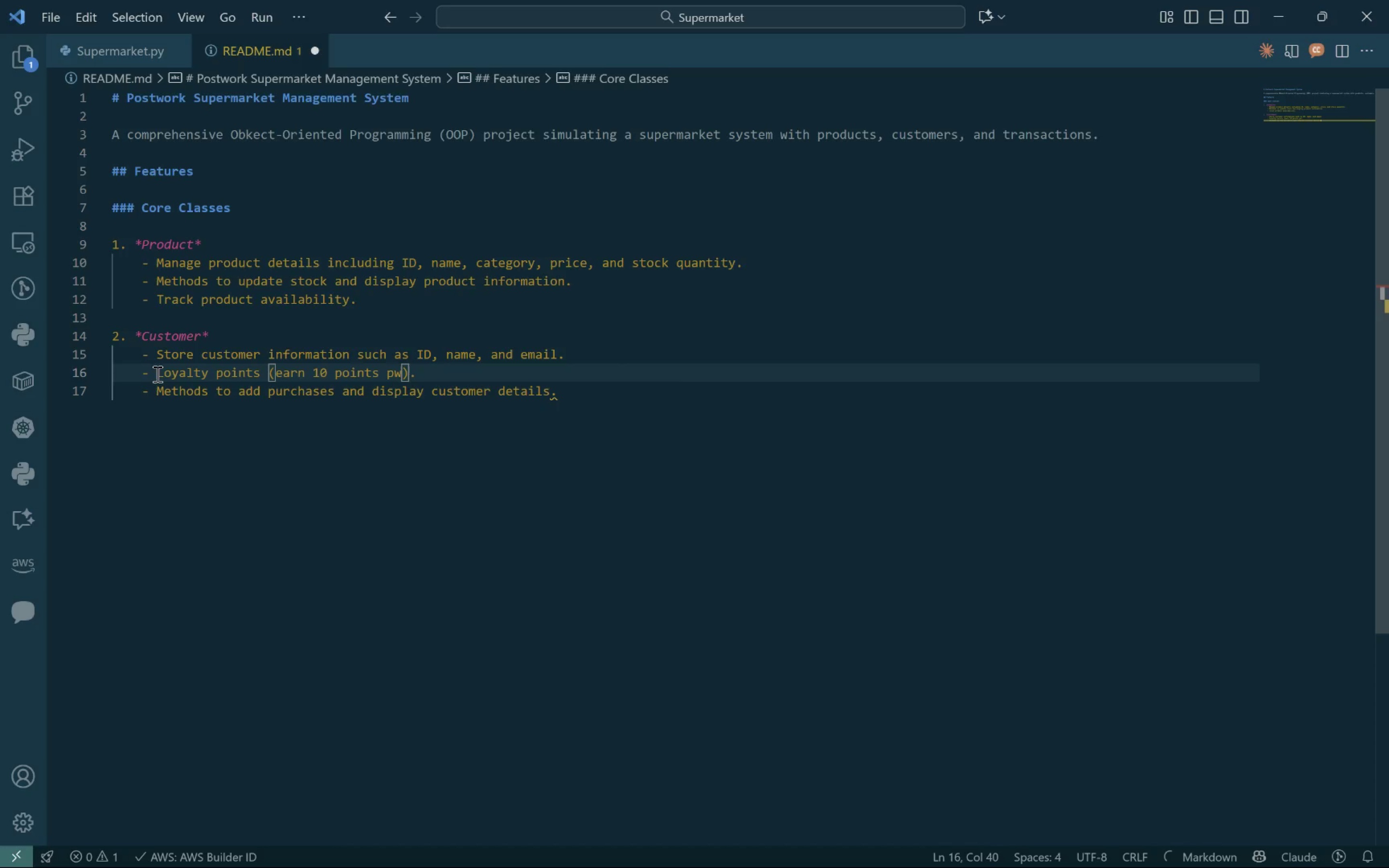 
key(Control+Backspace)
 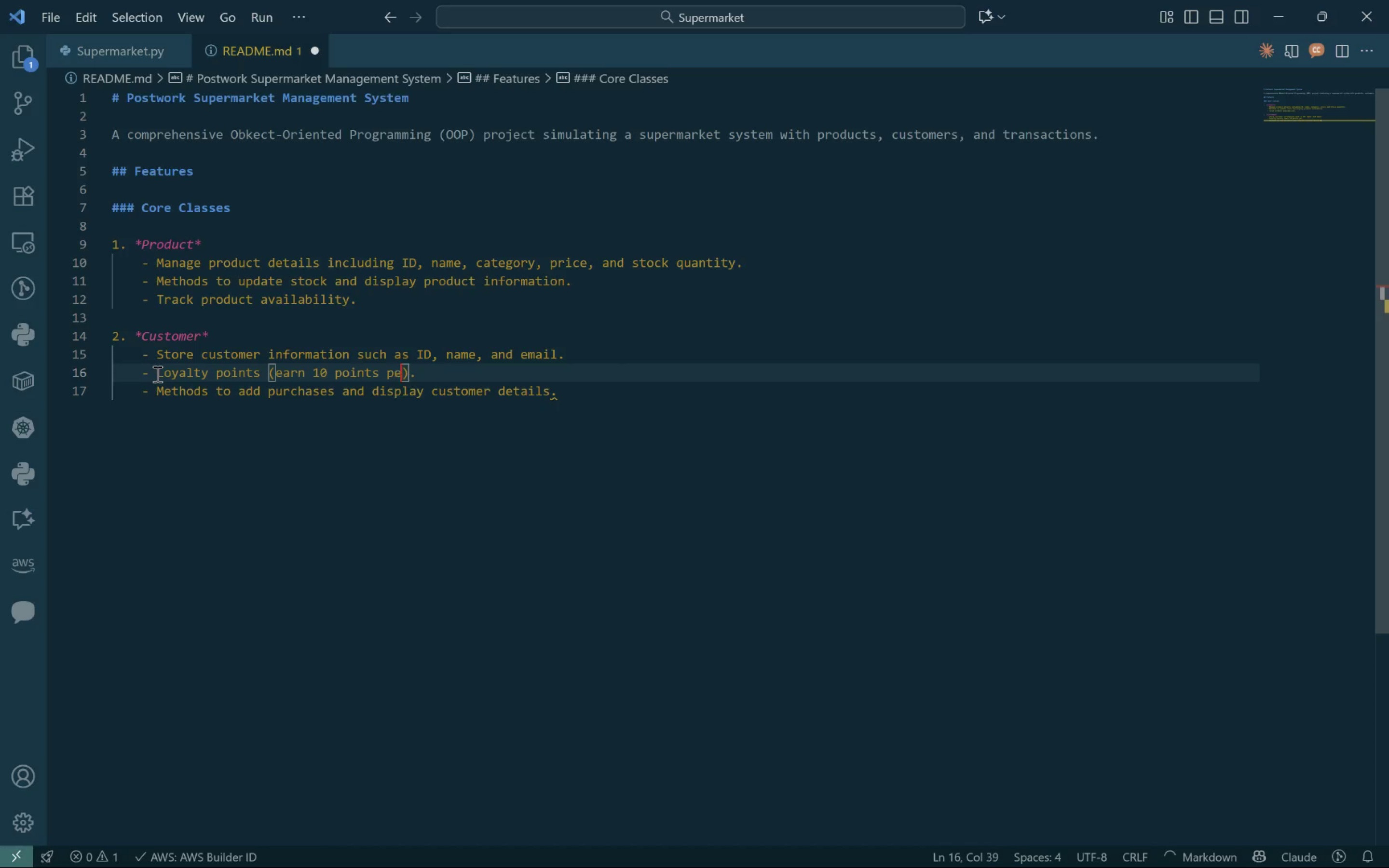 
key(Control+E)
 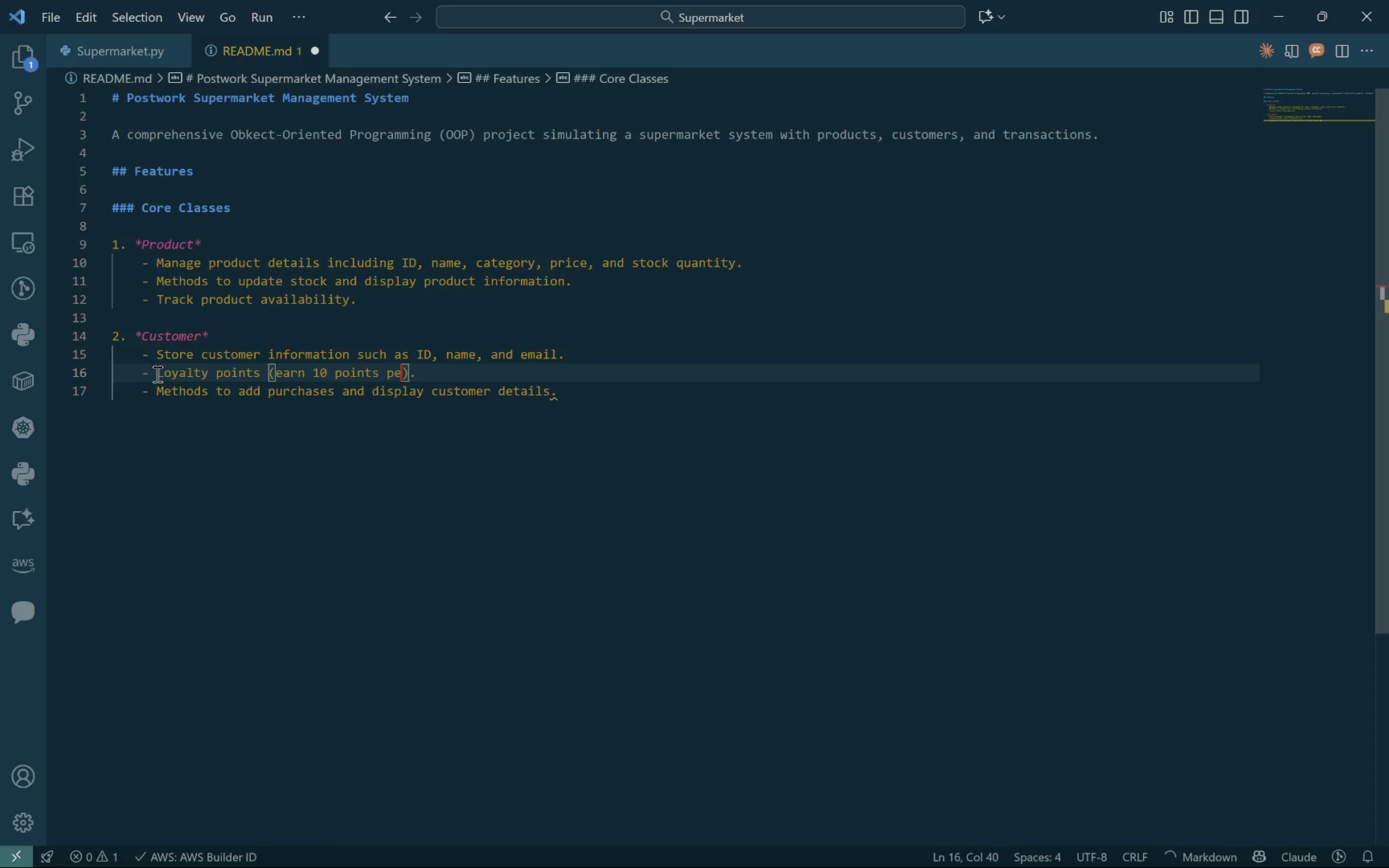 
key(Control+R)
 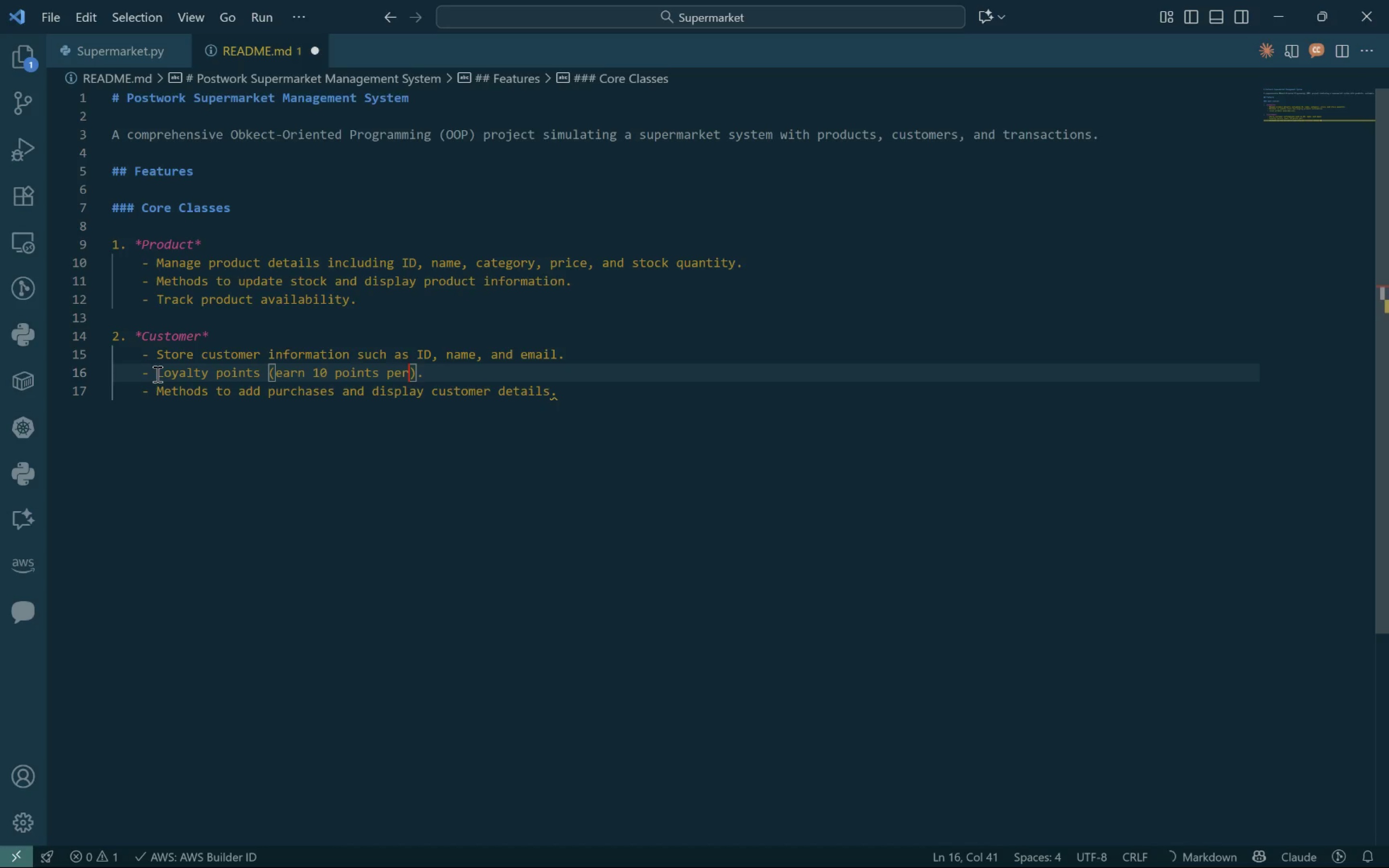 
key(Control+Space)
 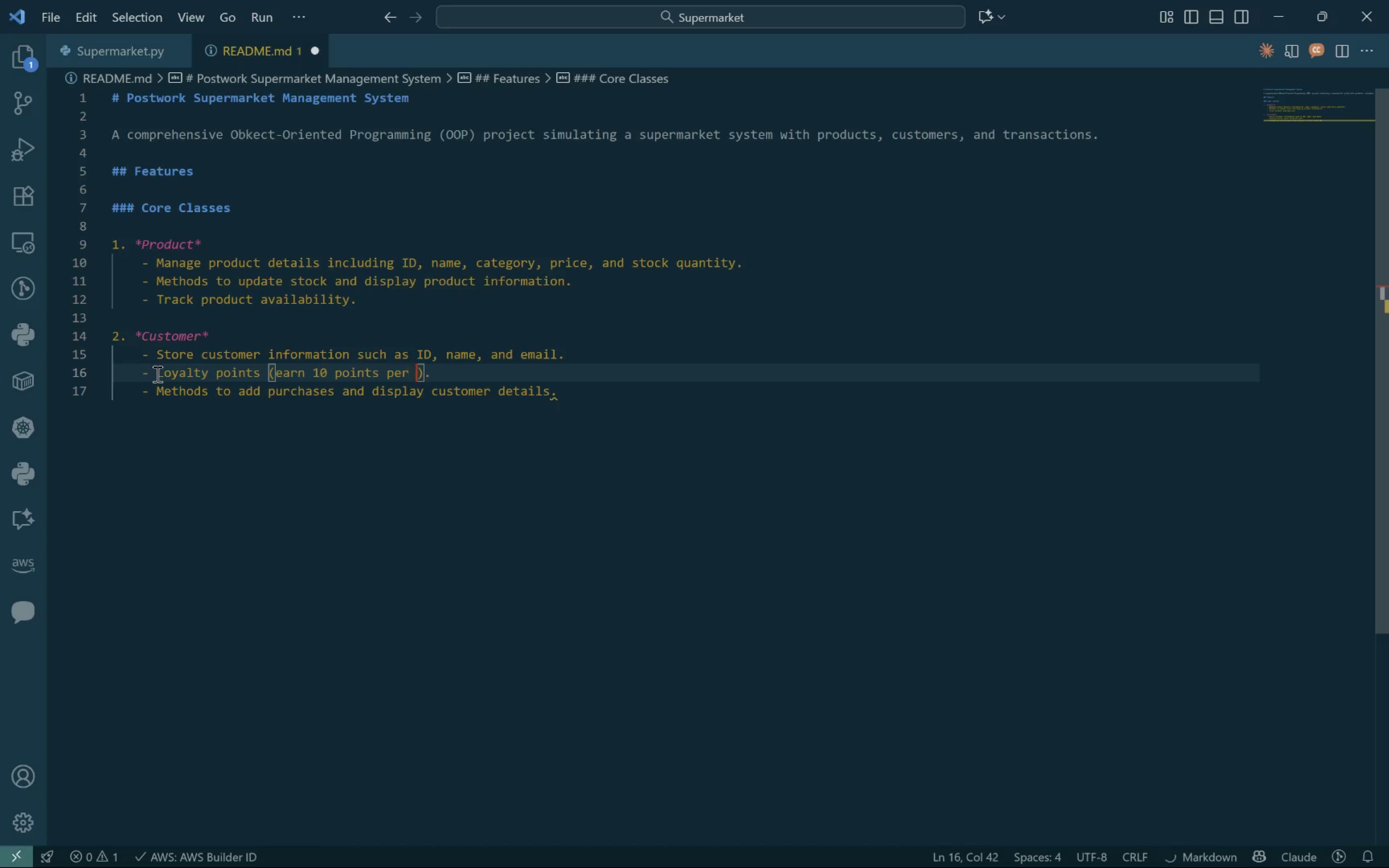 
key(Control+D)
 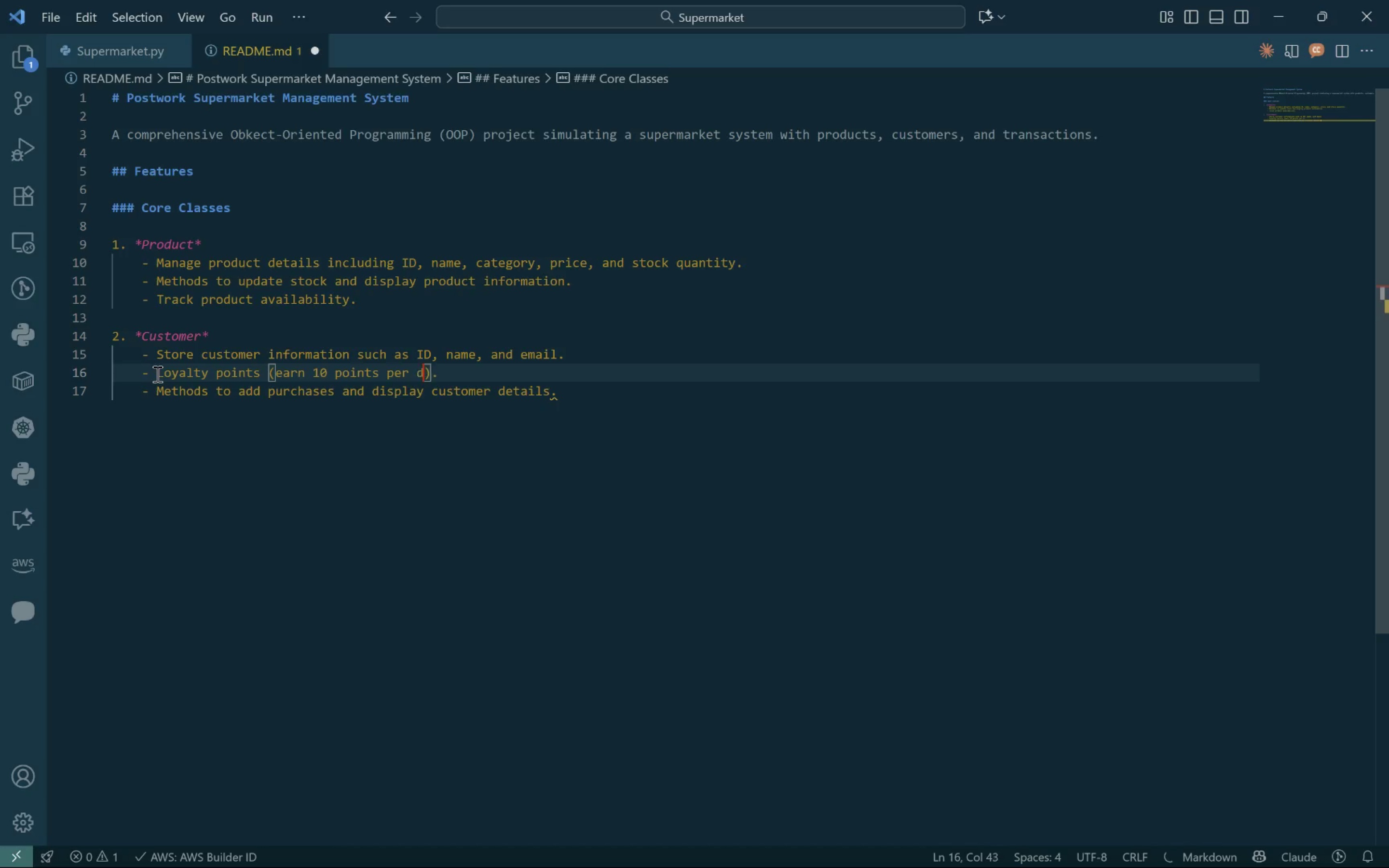 
key(Control+O)
 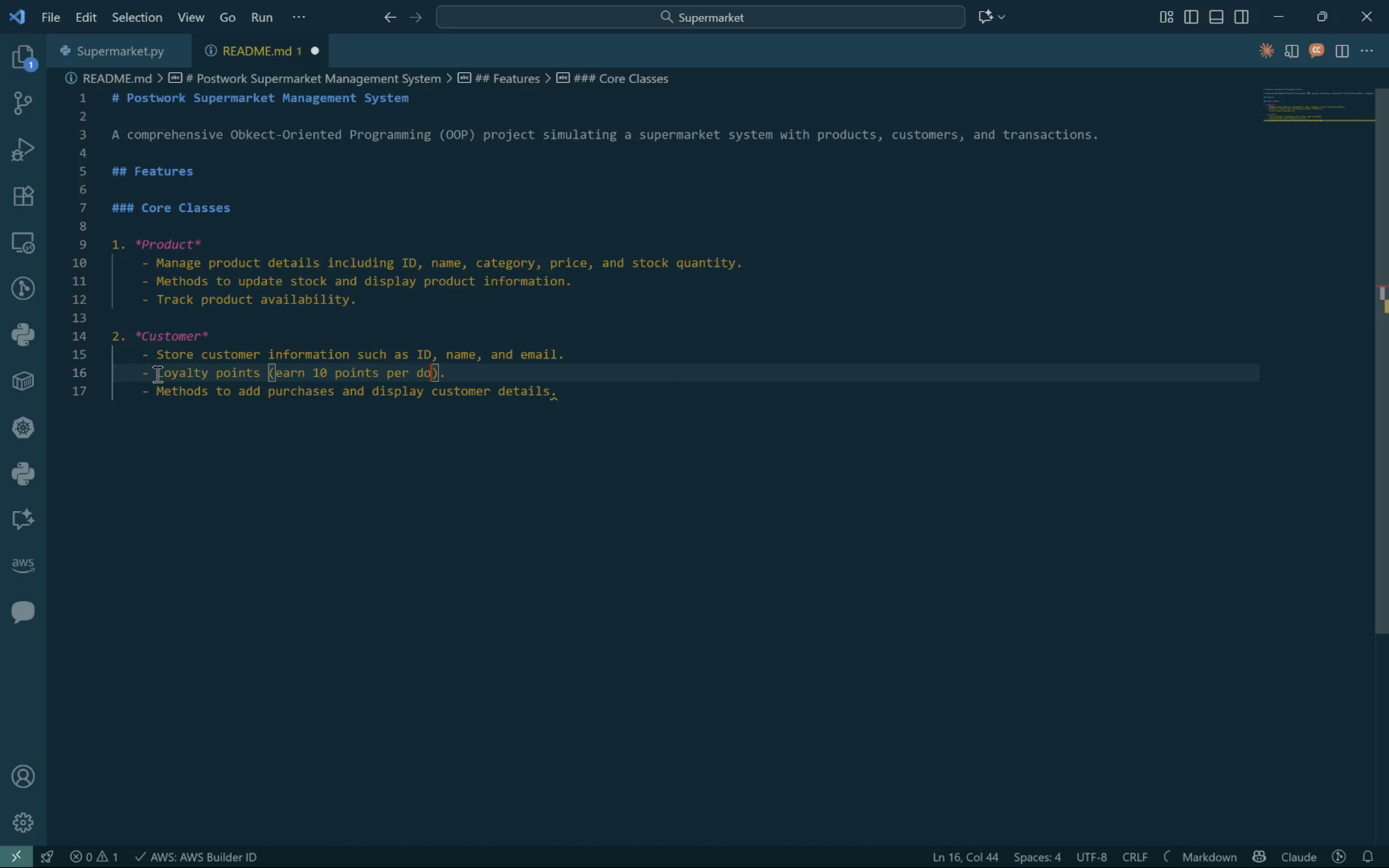 
key(Control+L)
 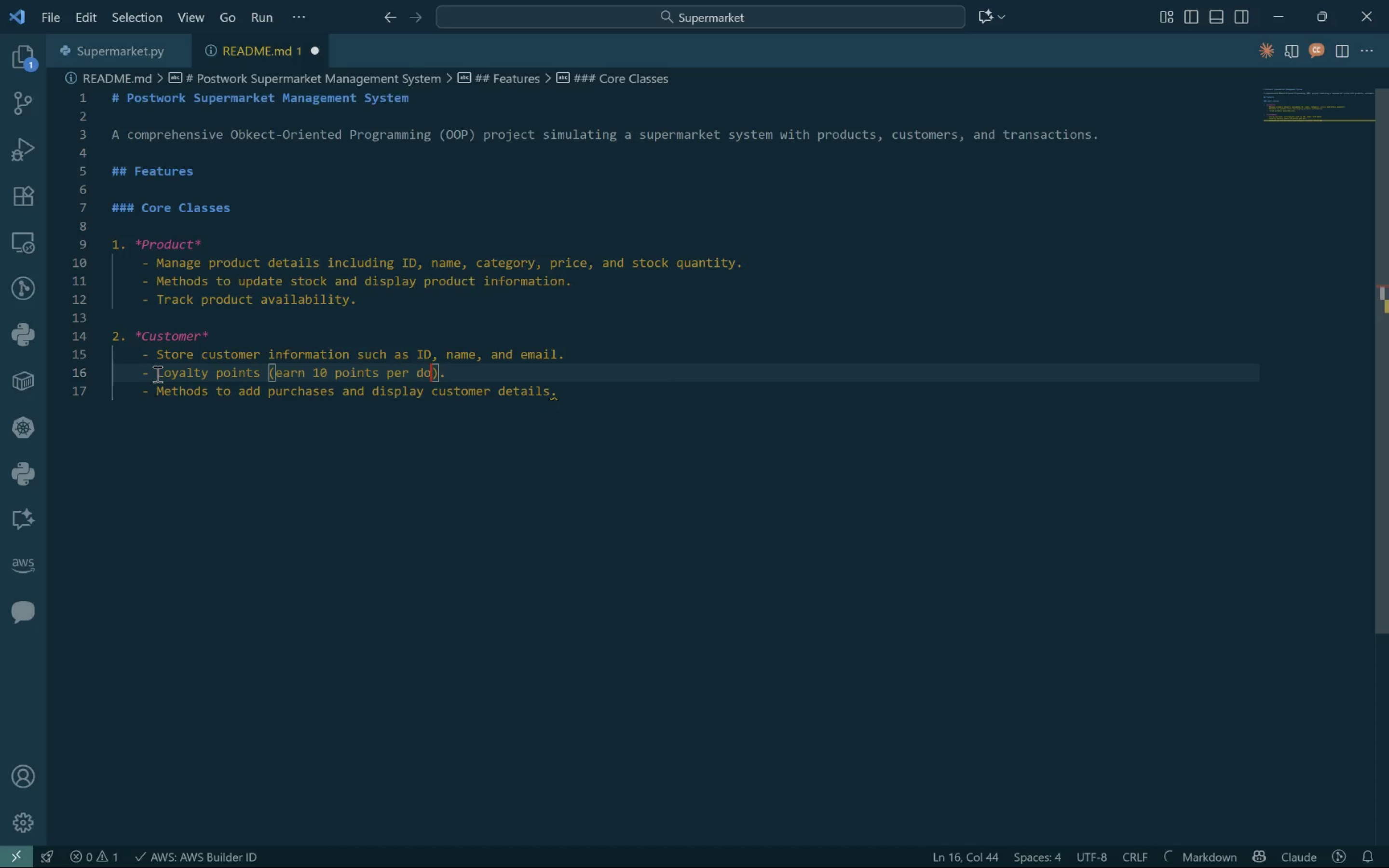 
key(Control+L)
 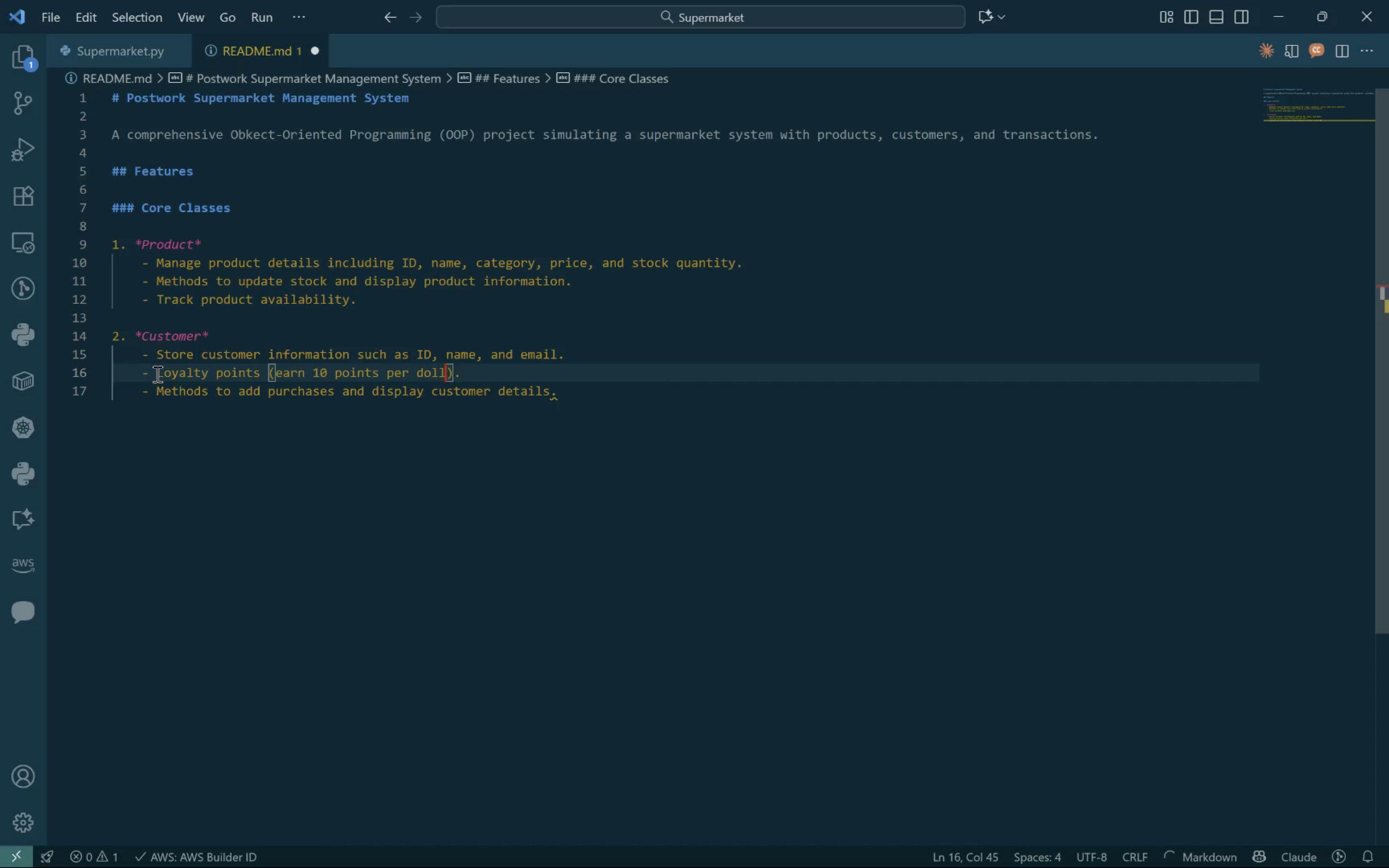 
key(Control+A)
 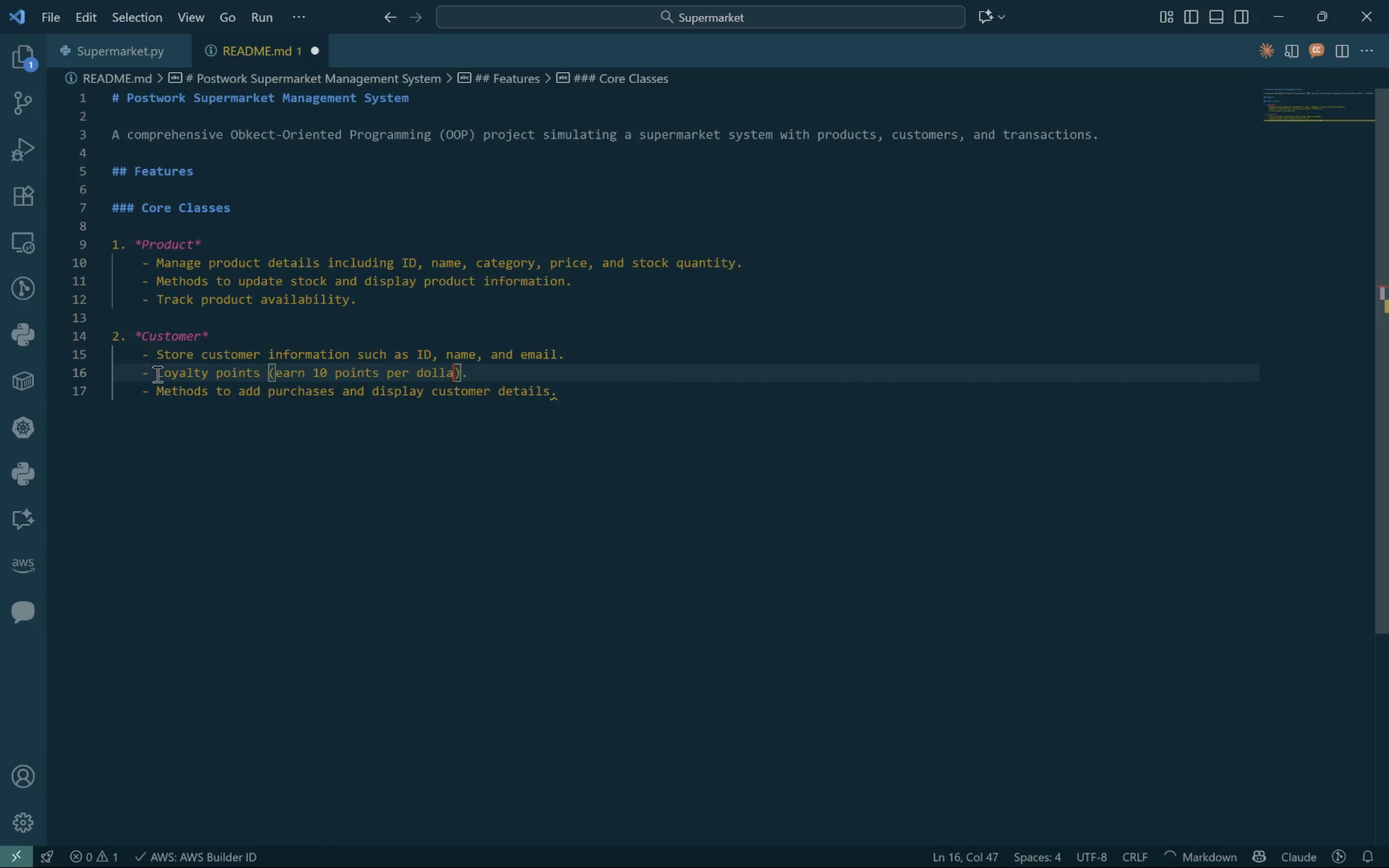 
key(Control+R)
 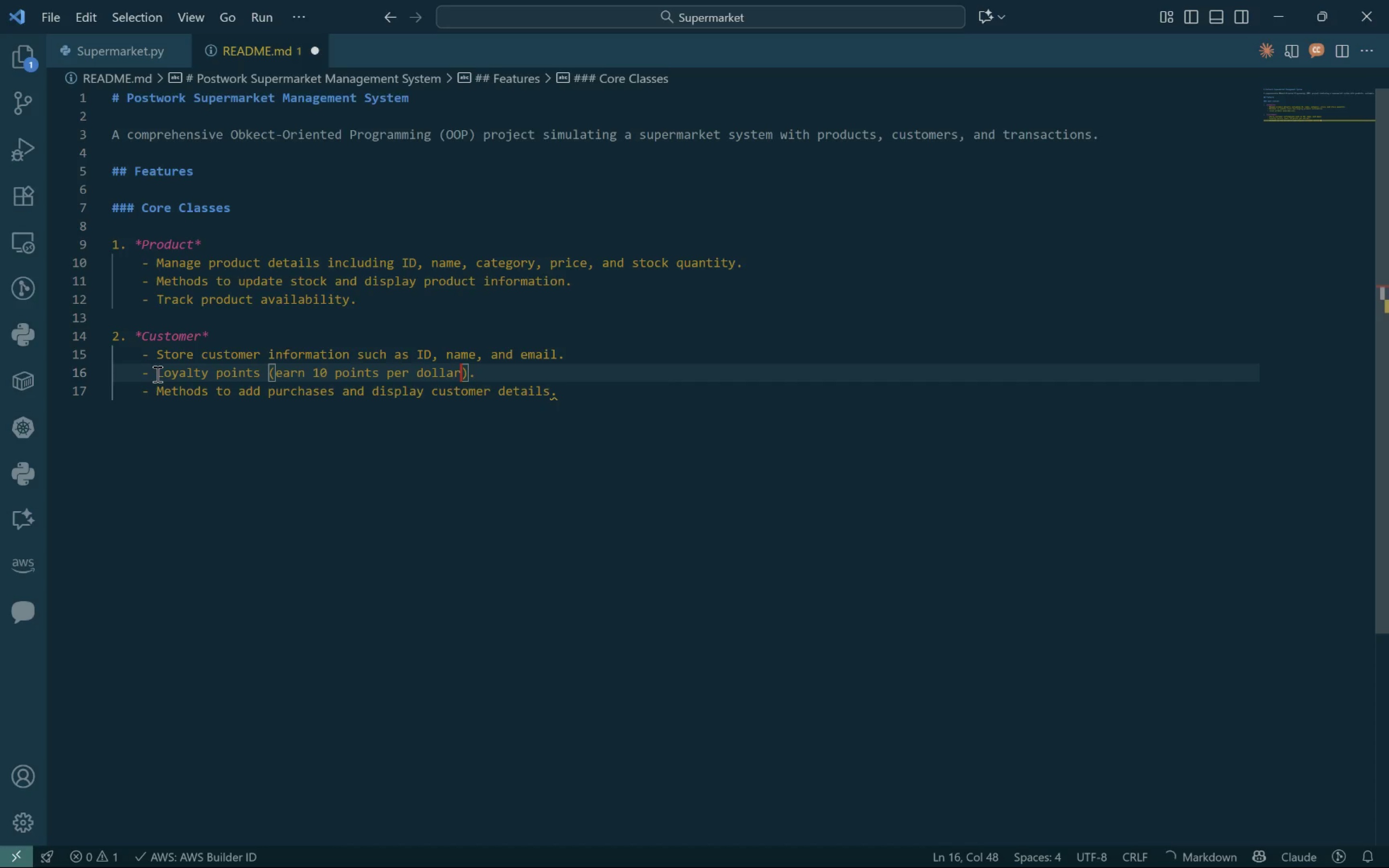 
key(Control+Space)
 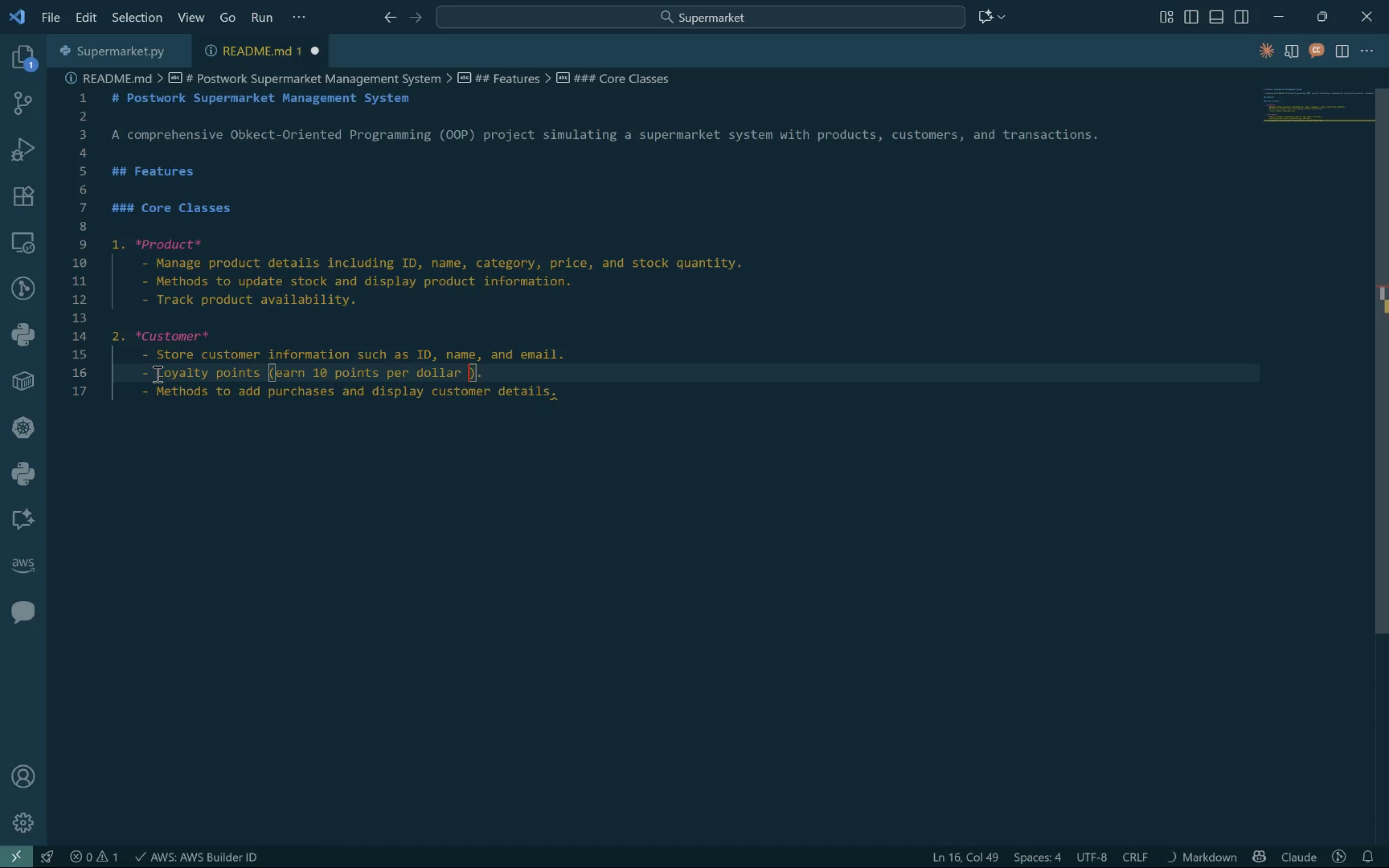 
key(Control+S)
 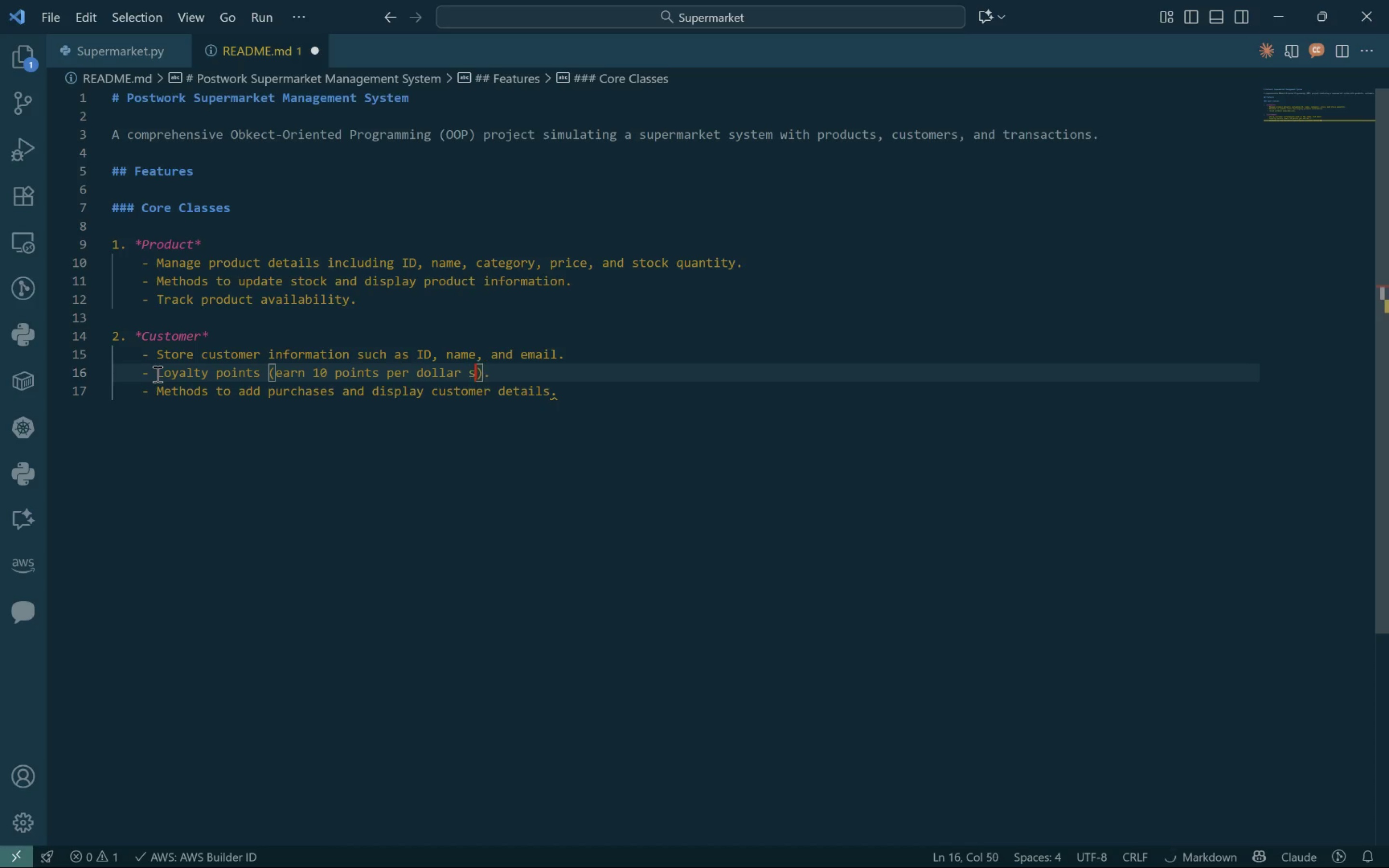 
key(Control+P)
 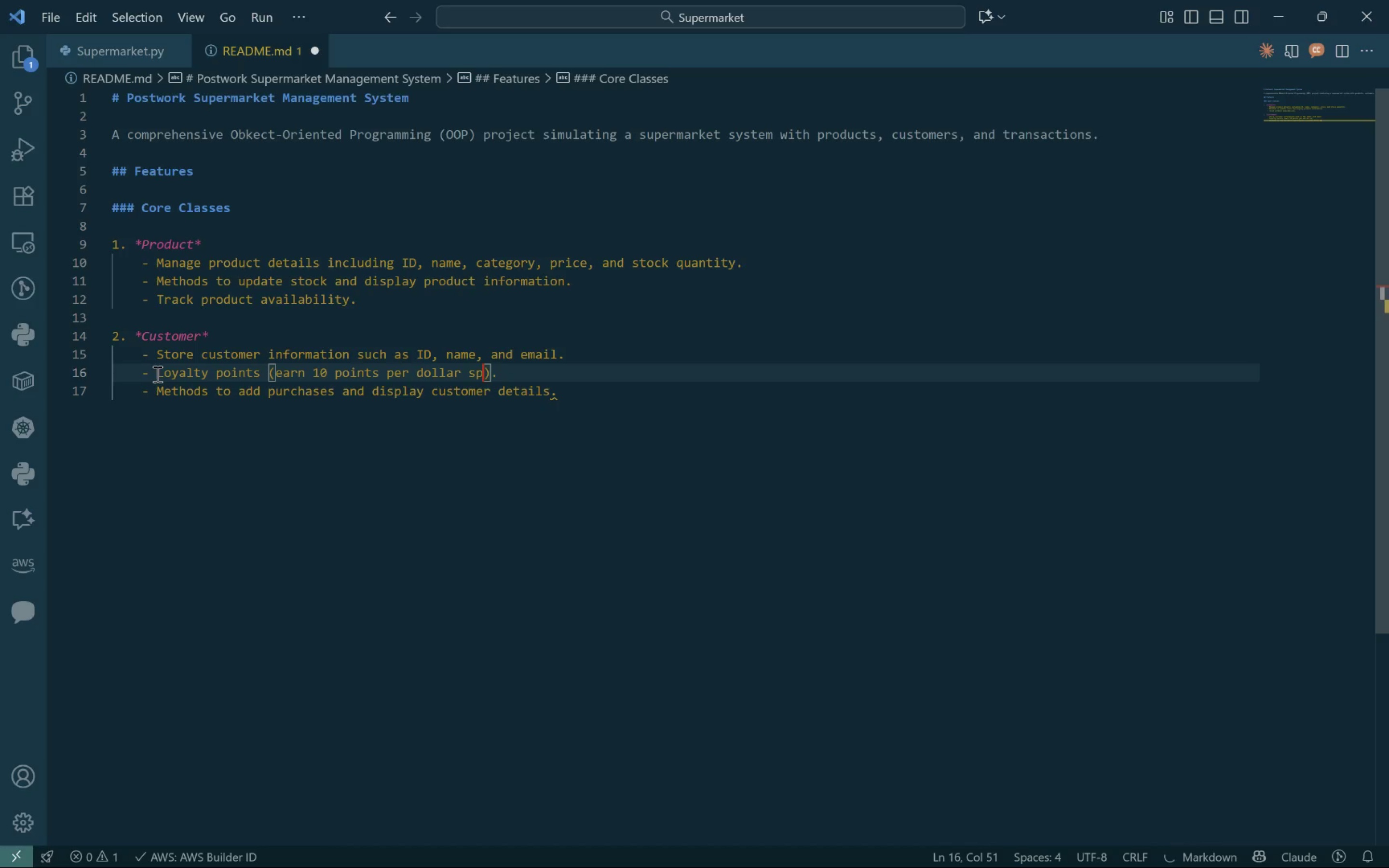 
key(Control+E)
 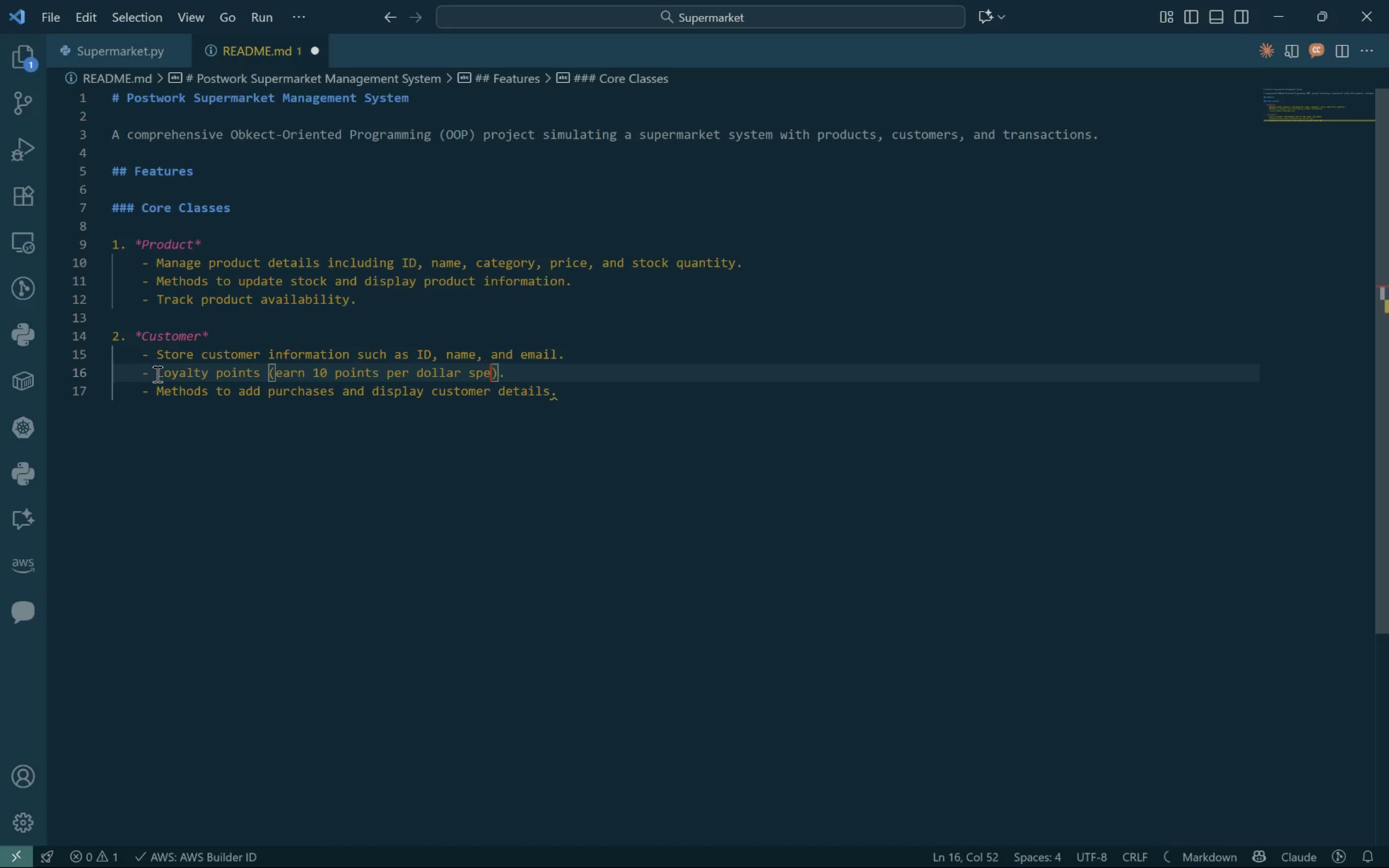 
key(Control+N)
 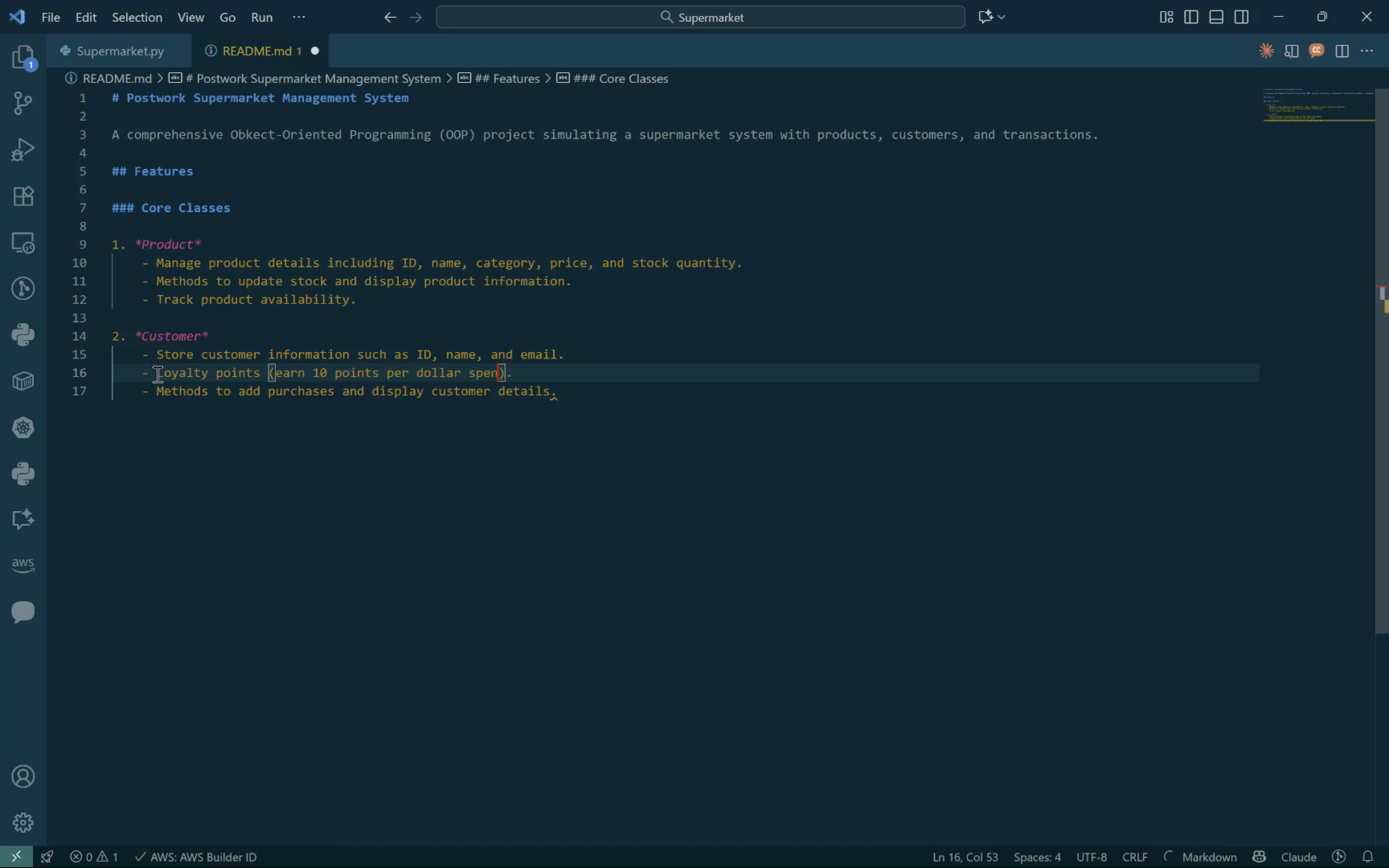 
key(Control+T)
 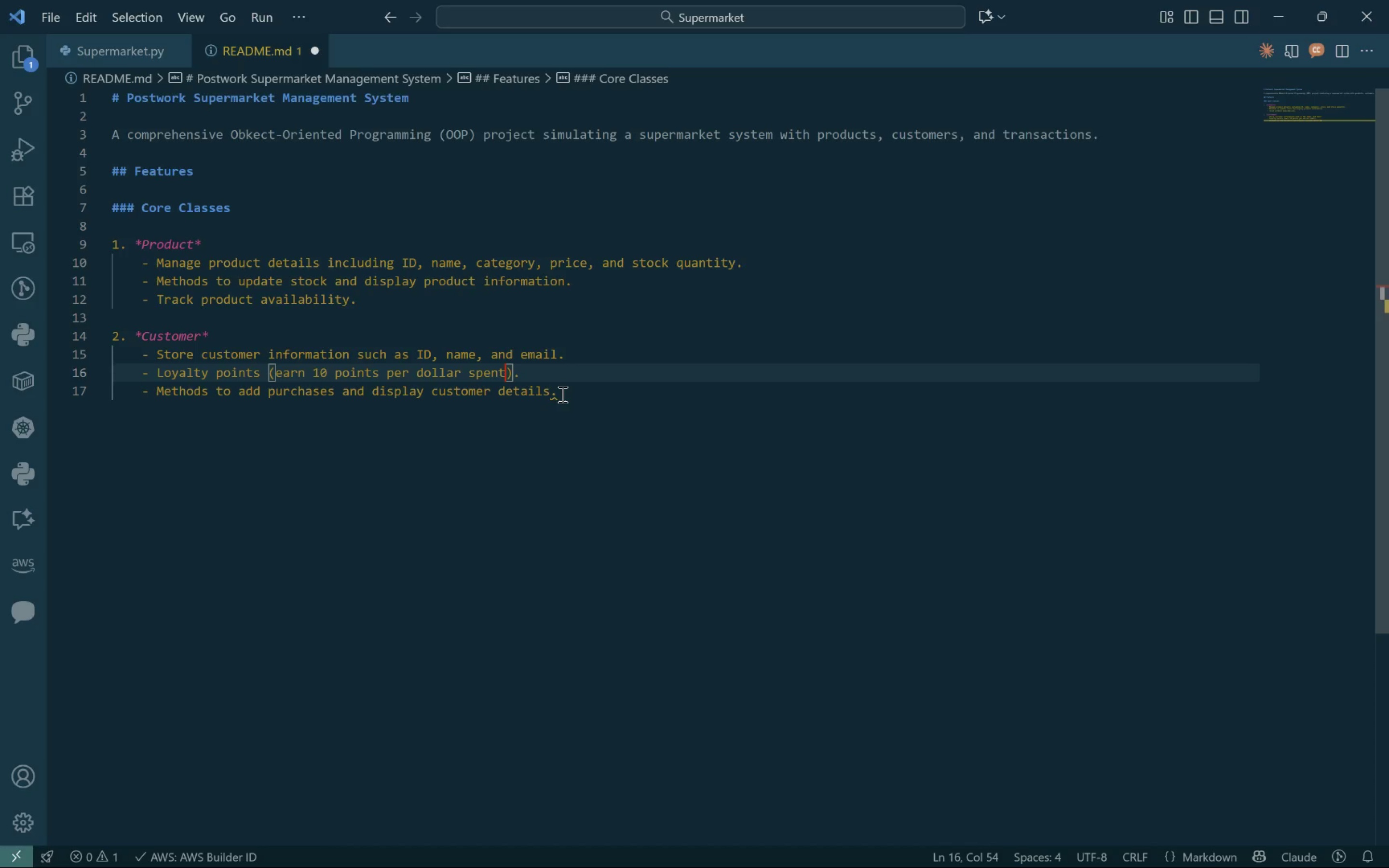 
left_click([535, 371])
 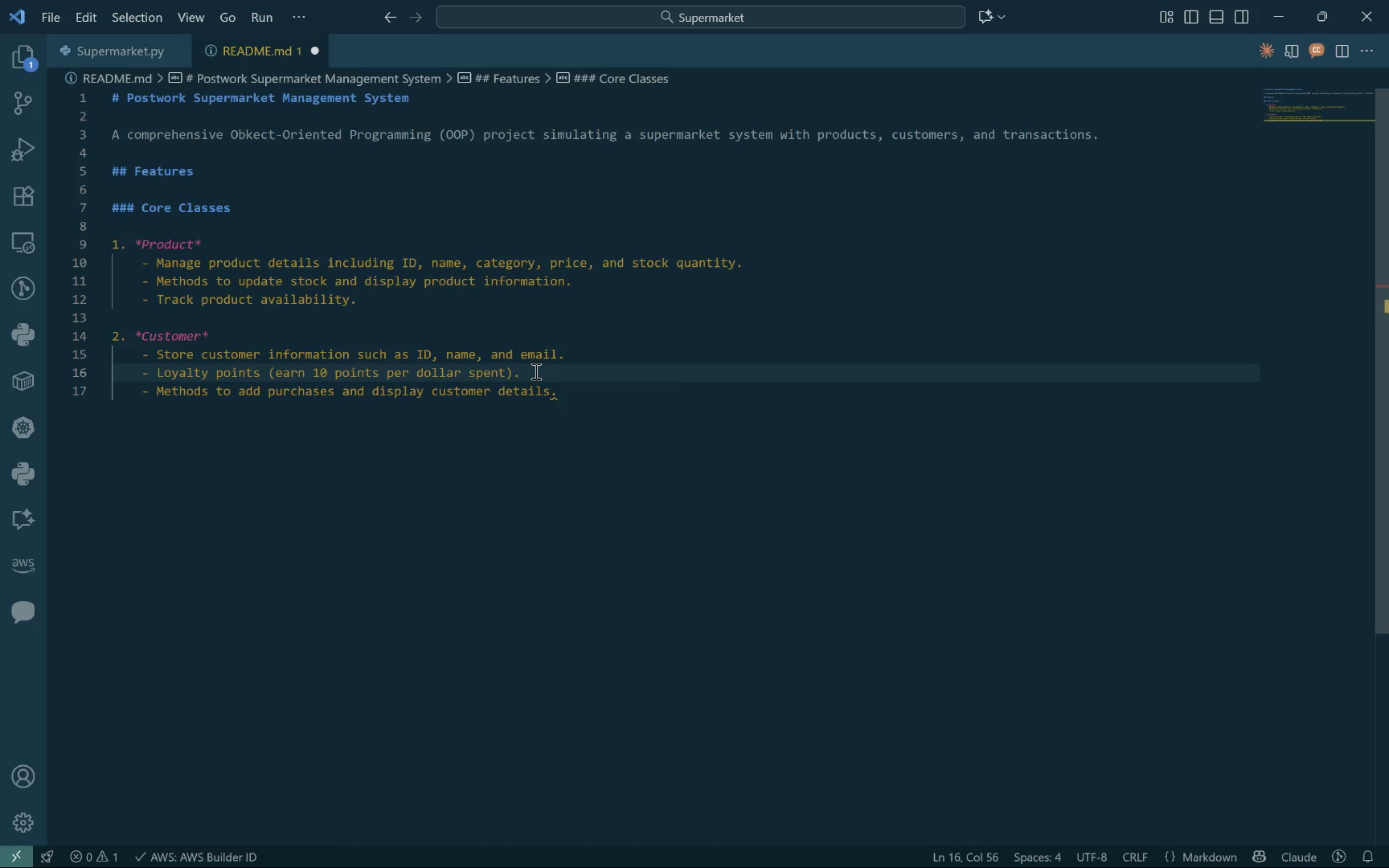 
key(Control+Backspace)
 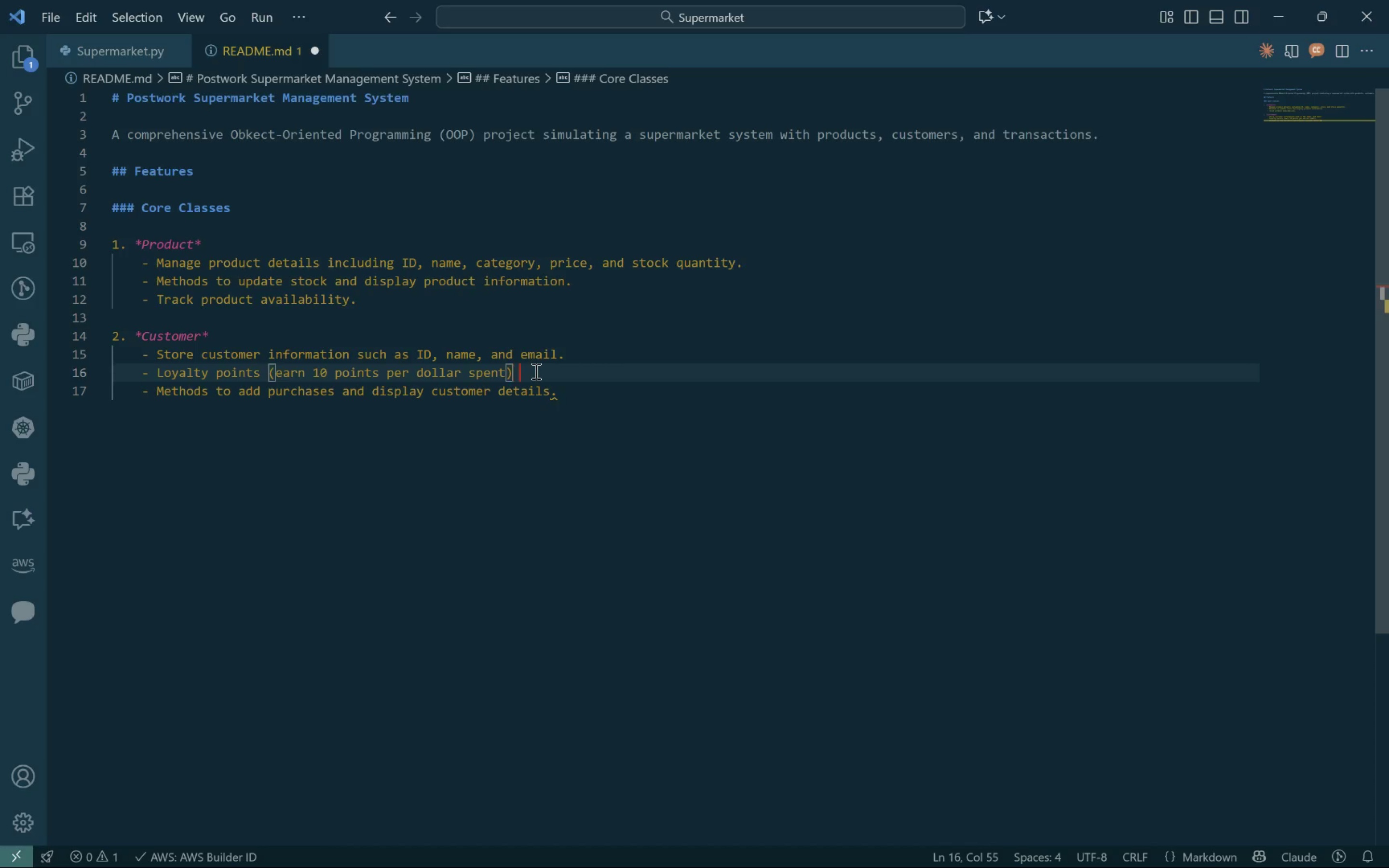 
key(Control+Space)
 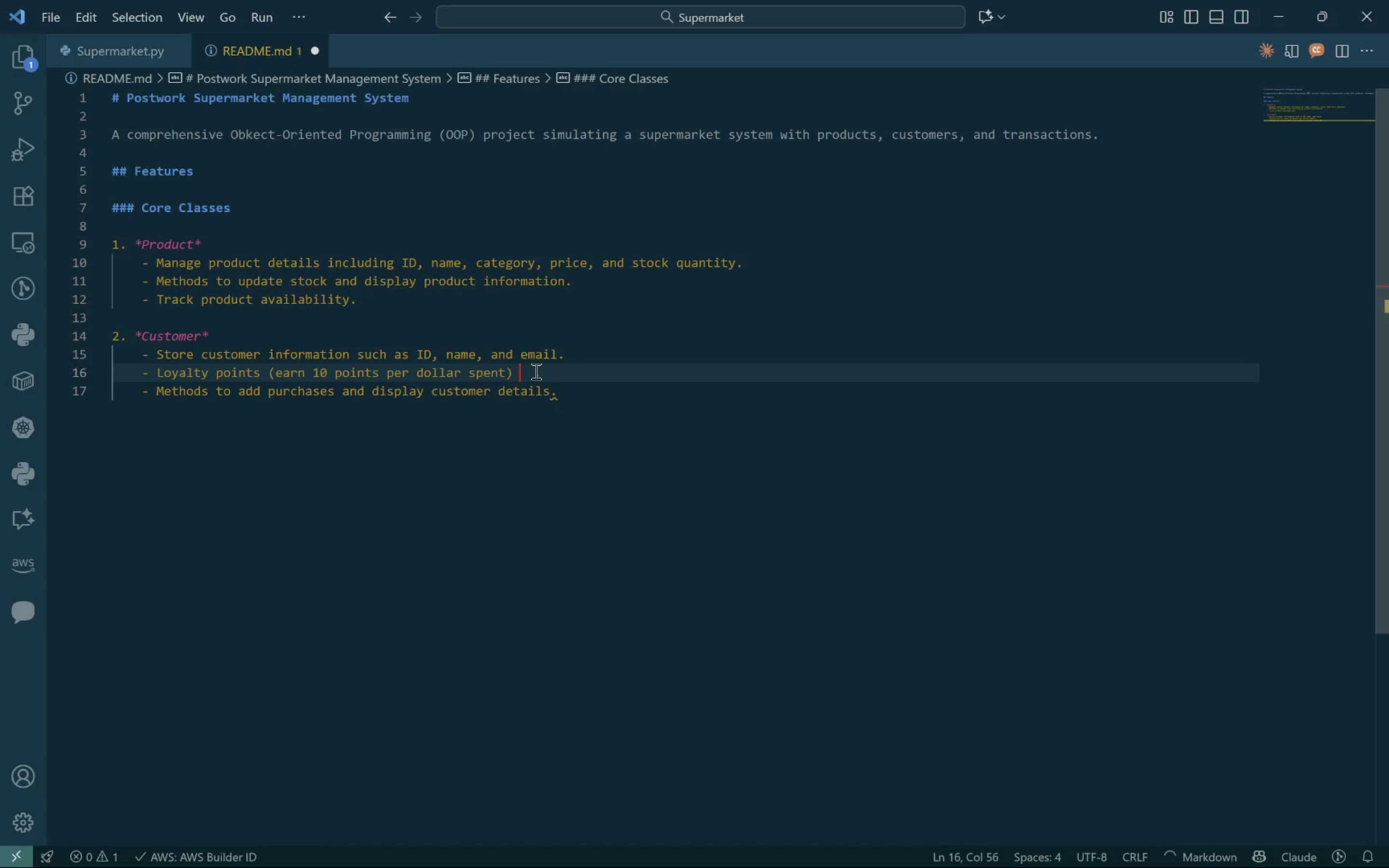 
key(Control+Shift+ShiftLeft)
 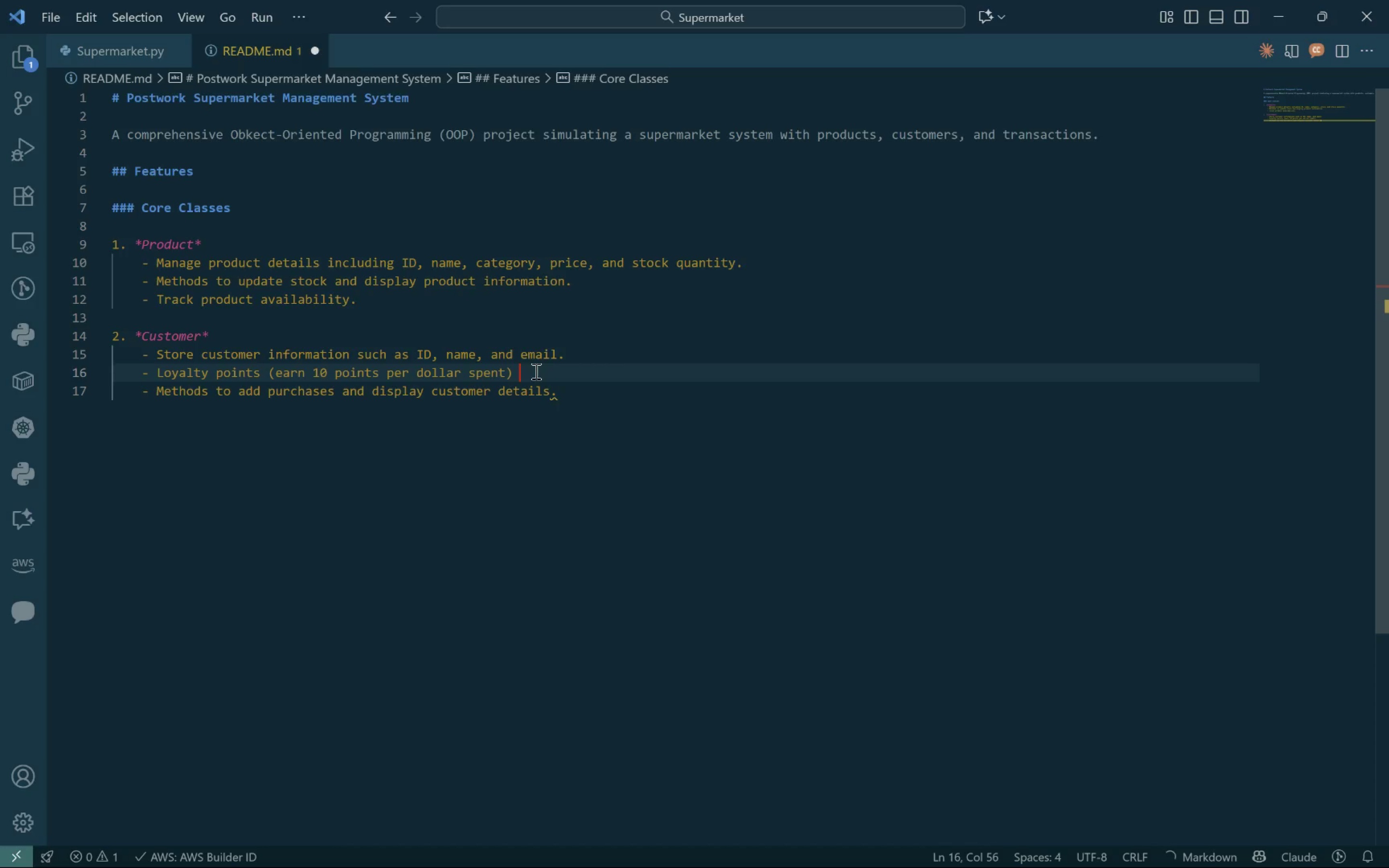 
key(Control+Shift+7)
 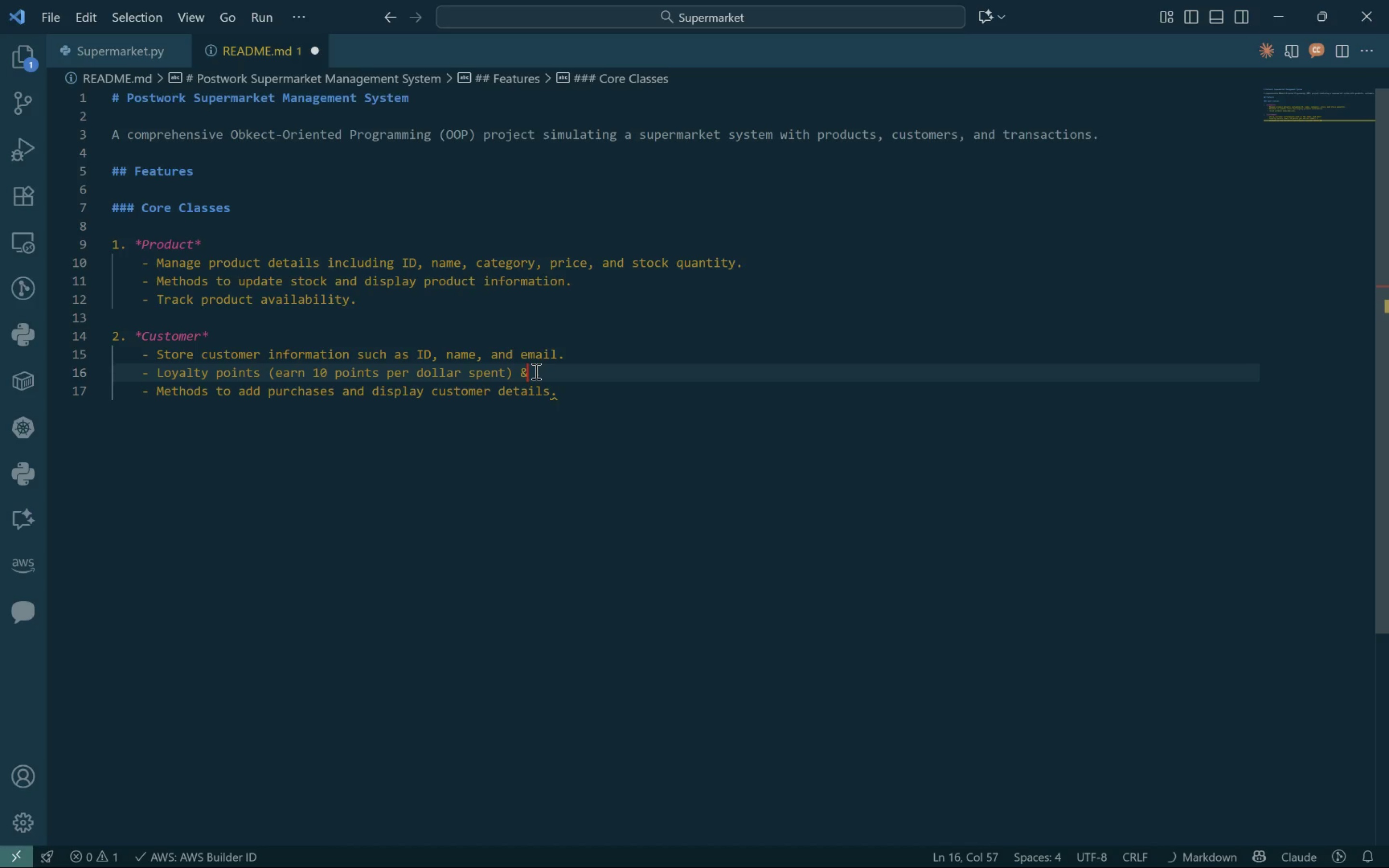 
key(Control+Space)
 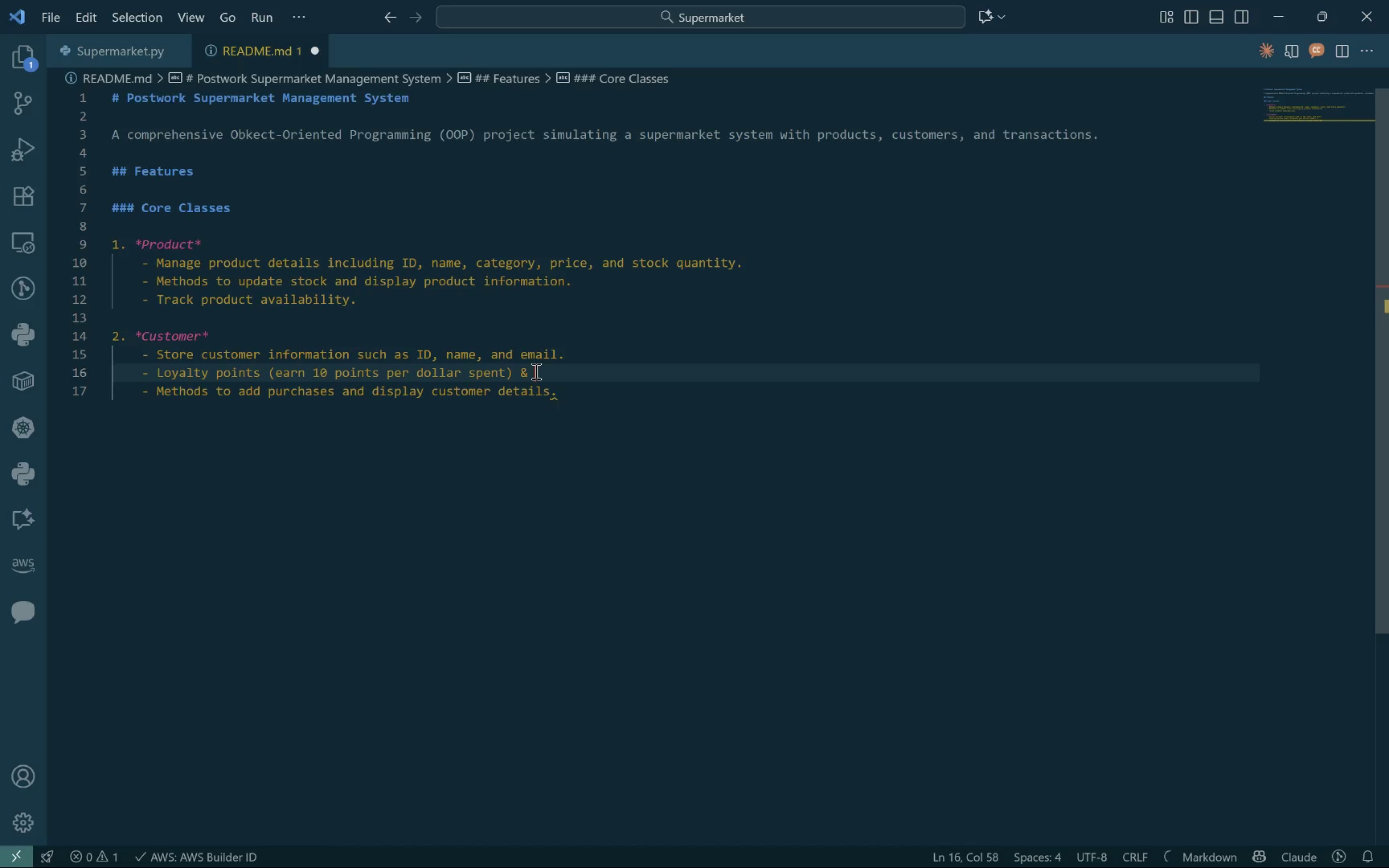 
key(Control+Shift+P)
 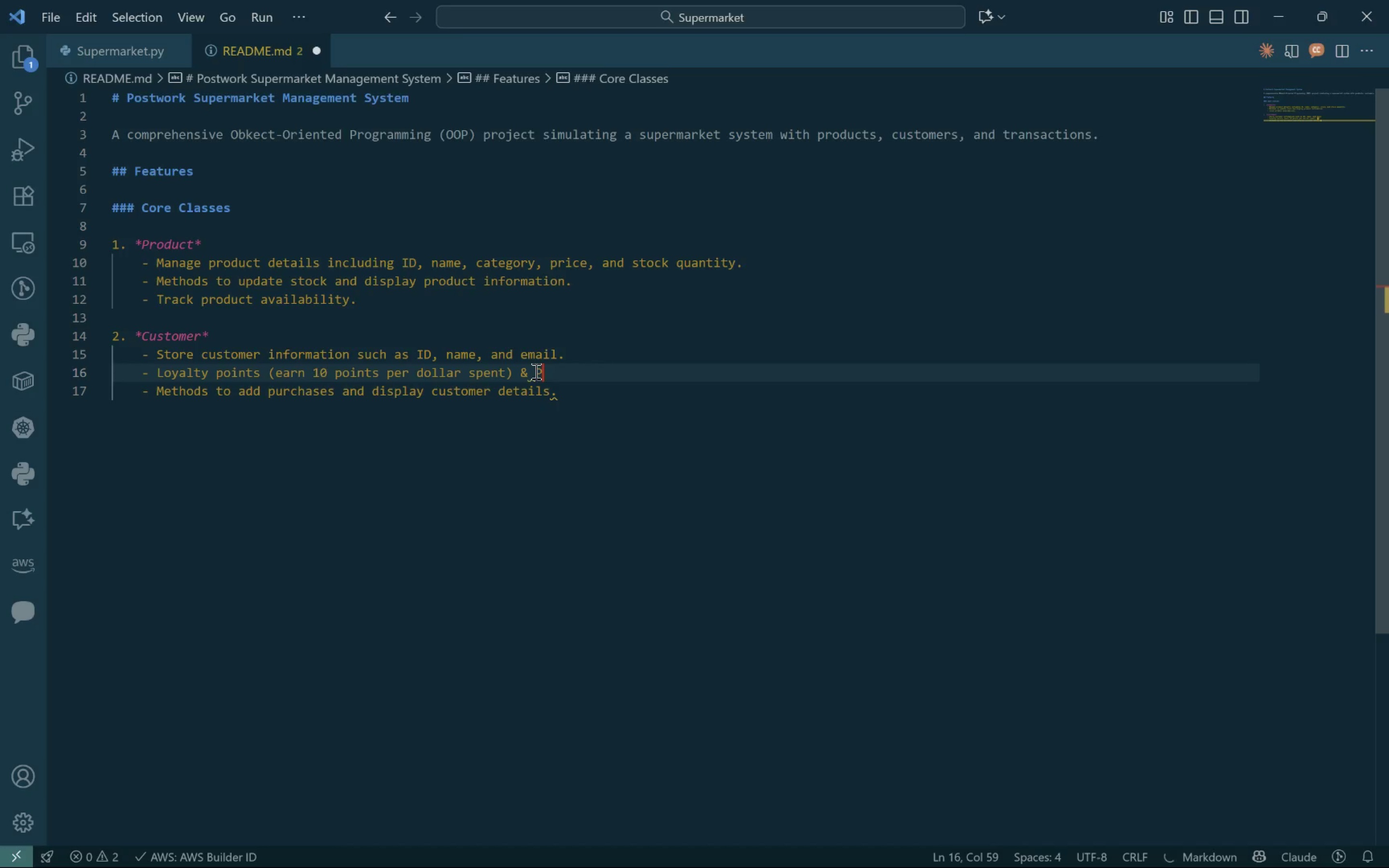 
key(Control+O)
 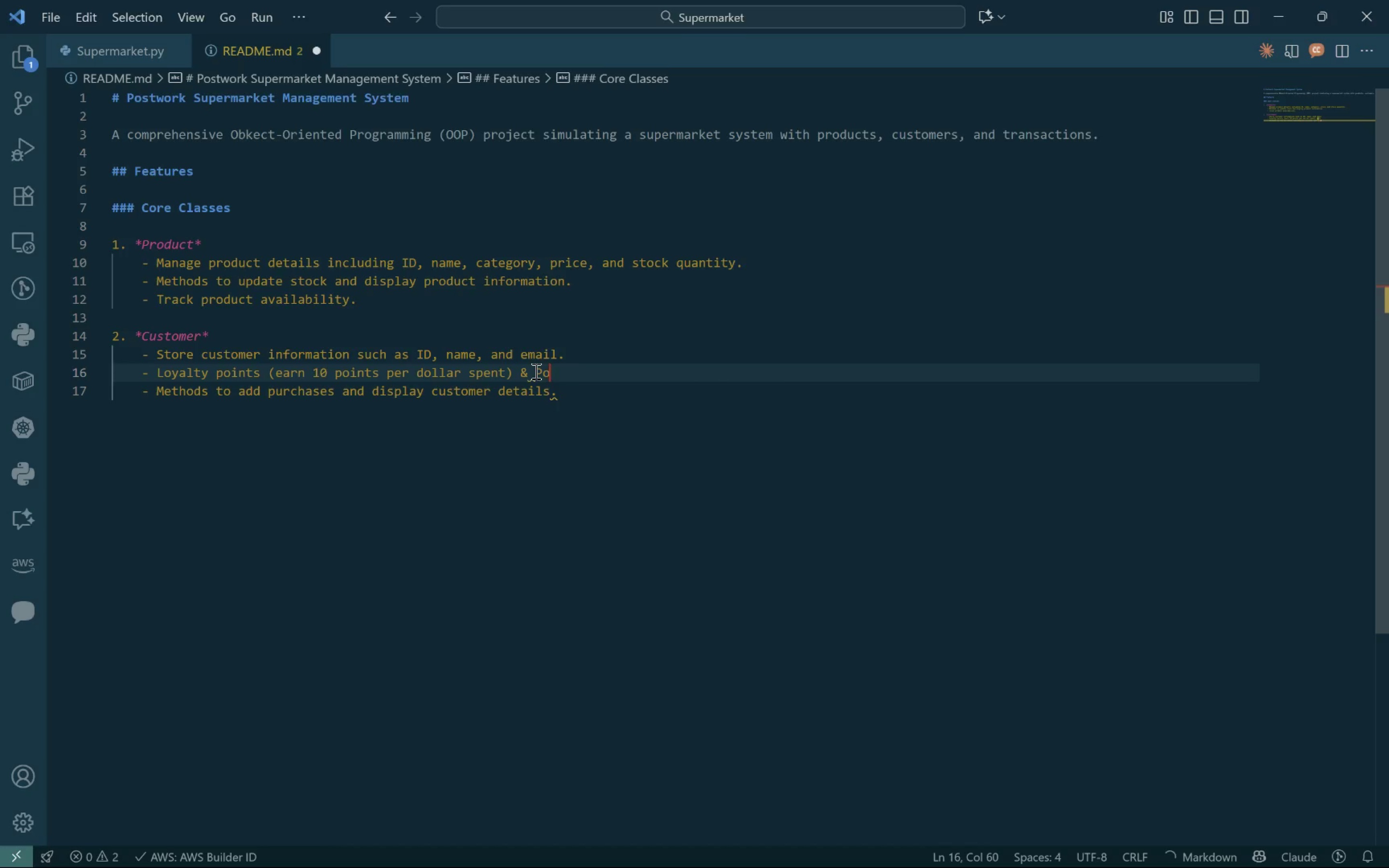 
key(Control+I)
 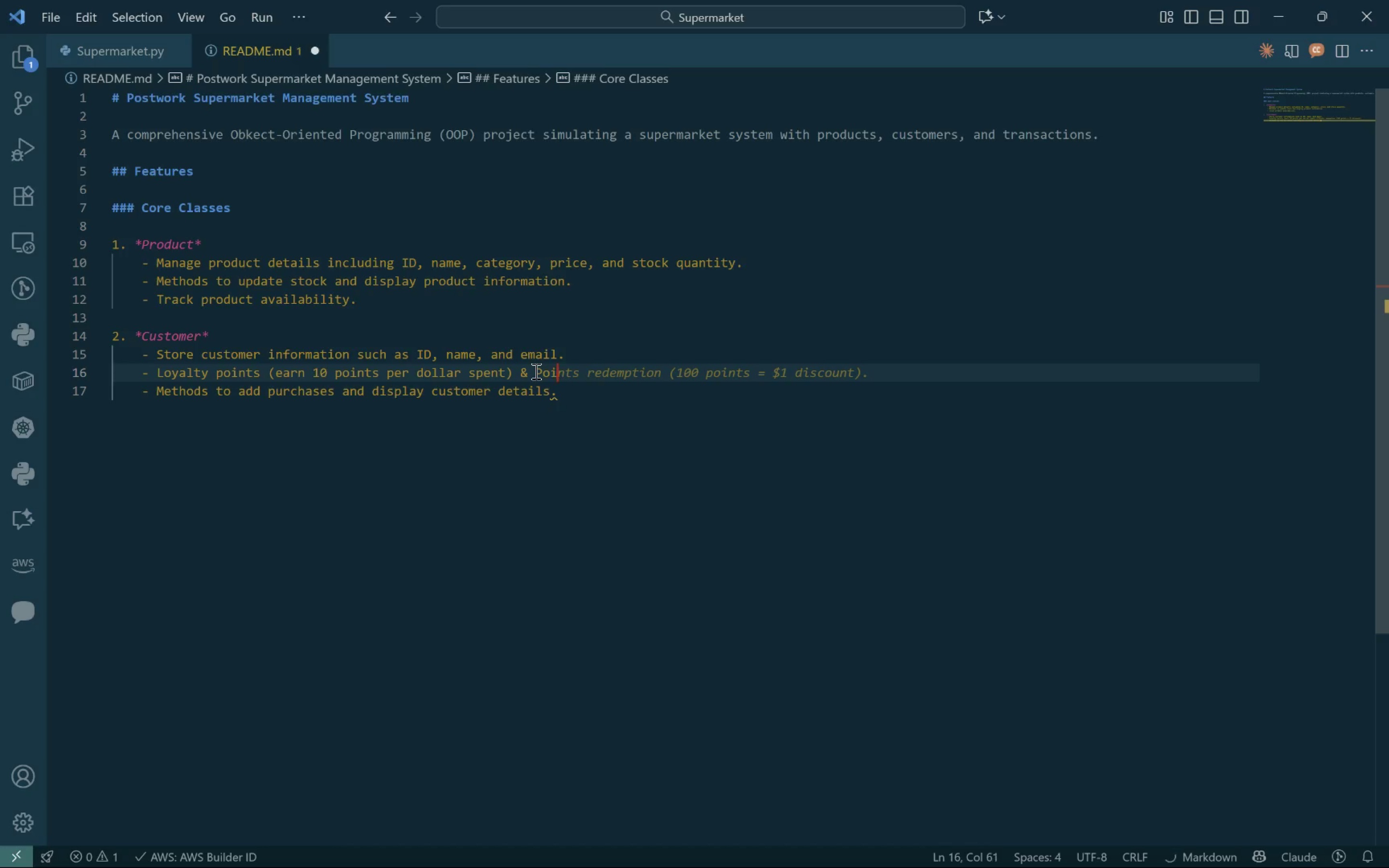 
key(Control+N)
 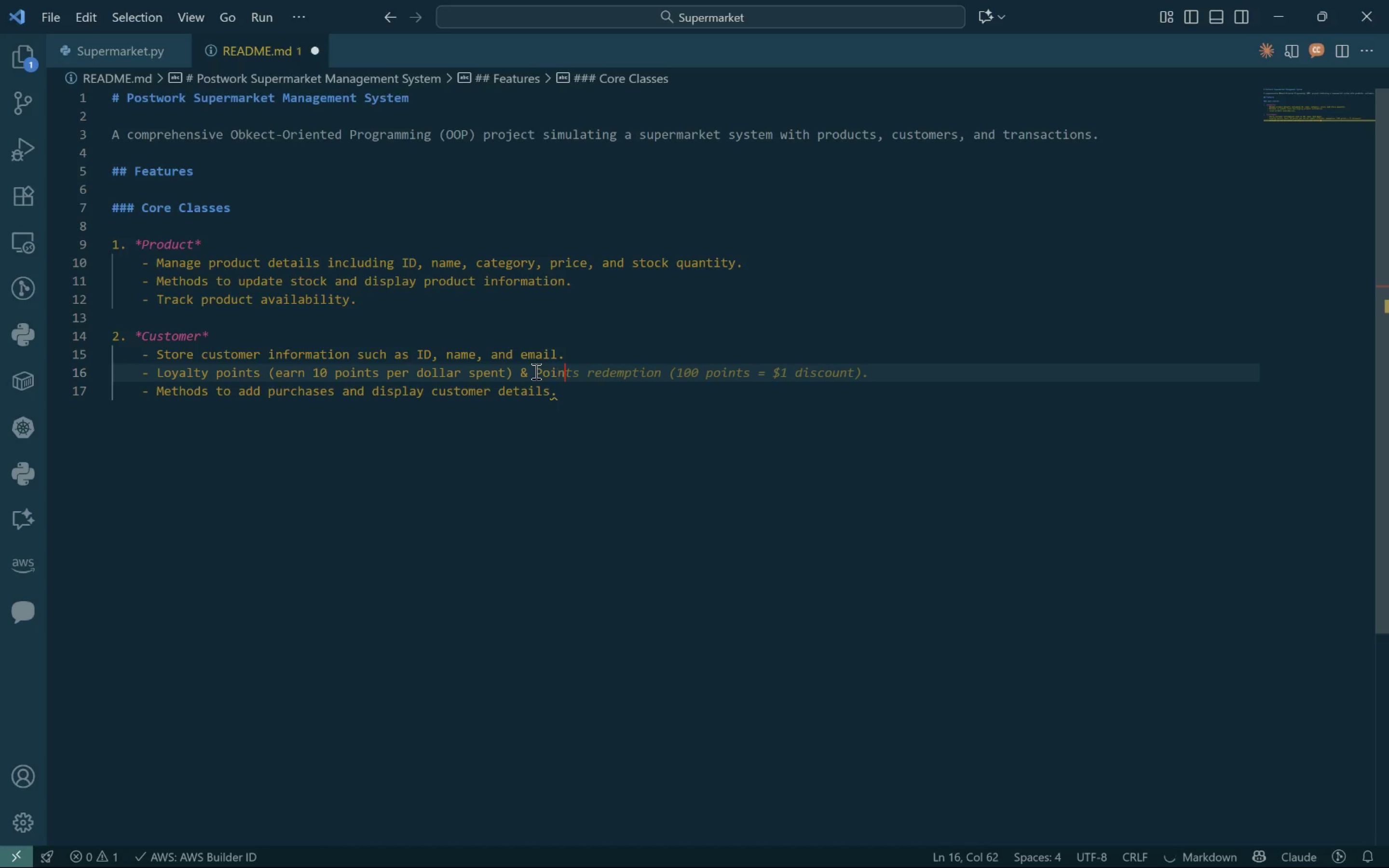 
key(Control+T)
 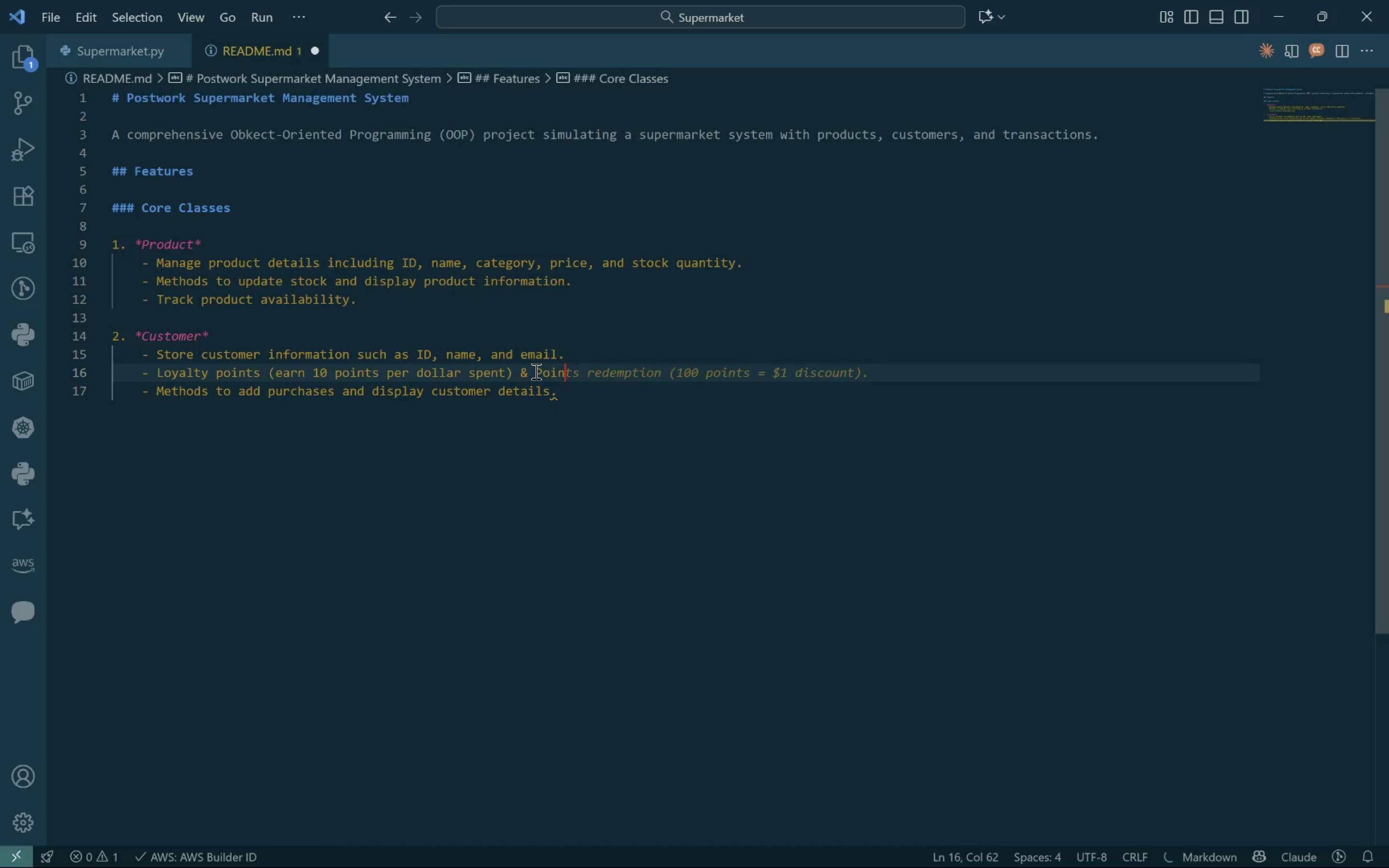 
key(Control+Space)
 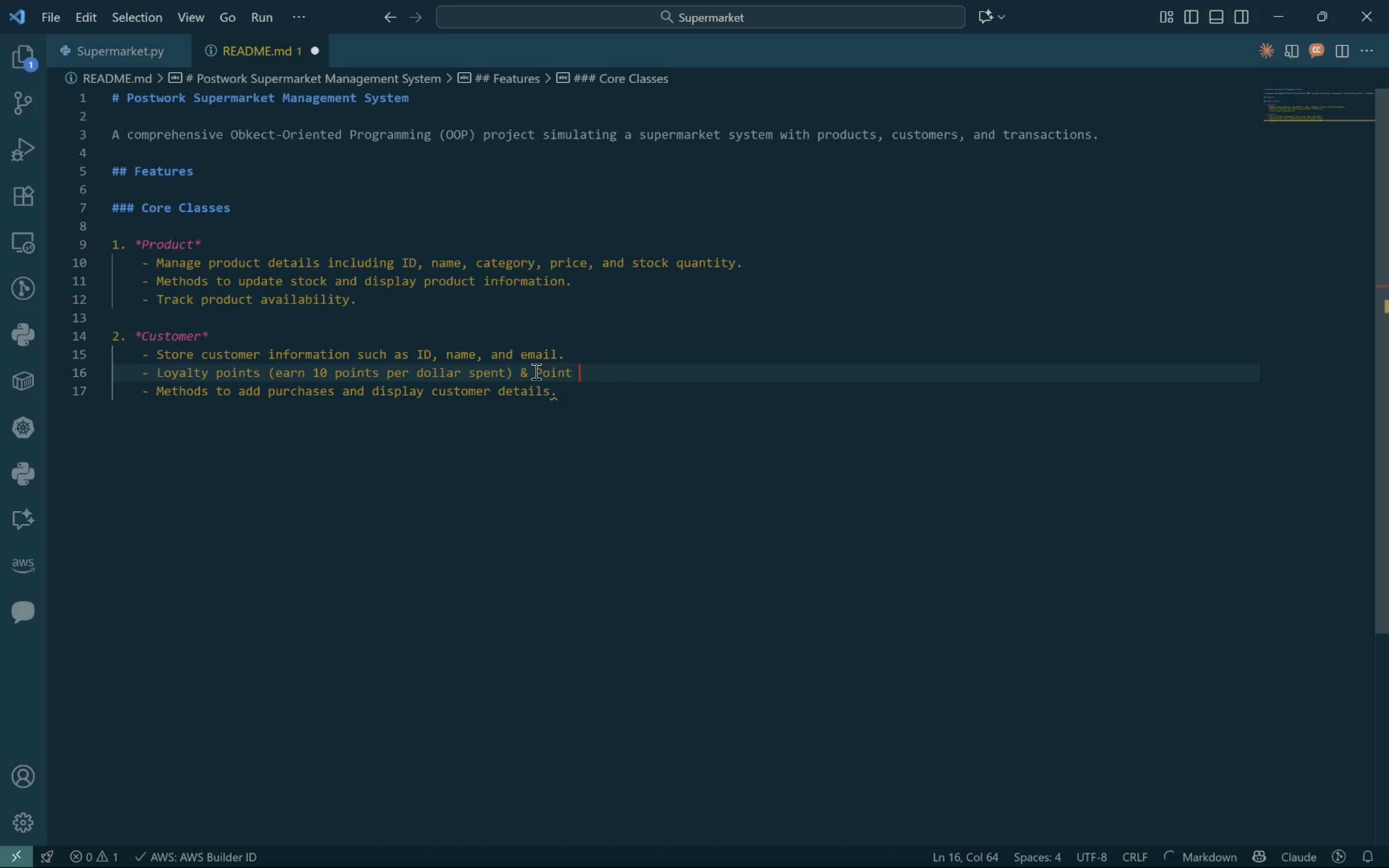 
key(Control+R)
 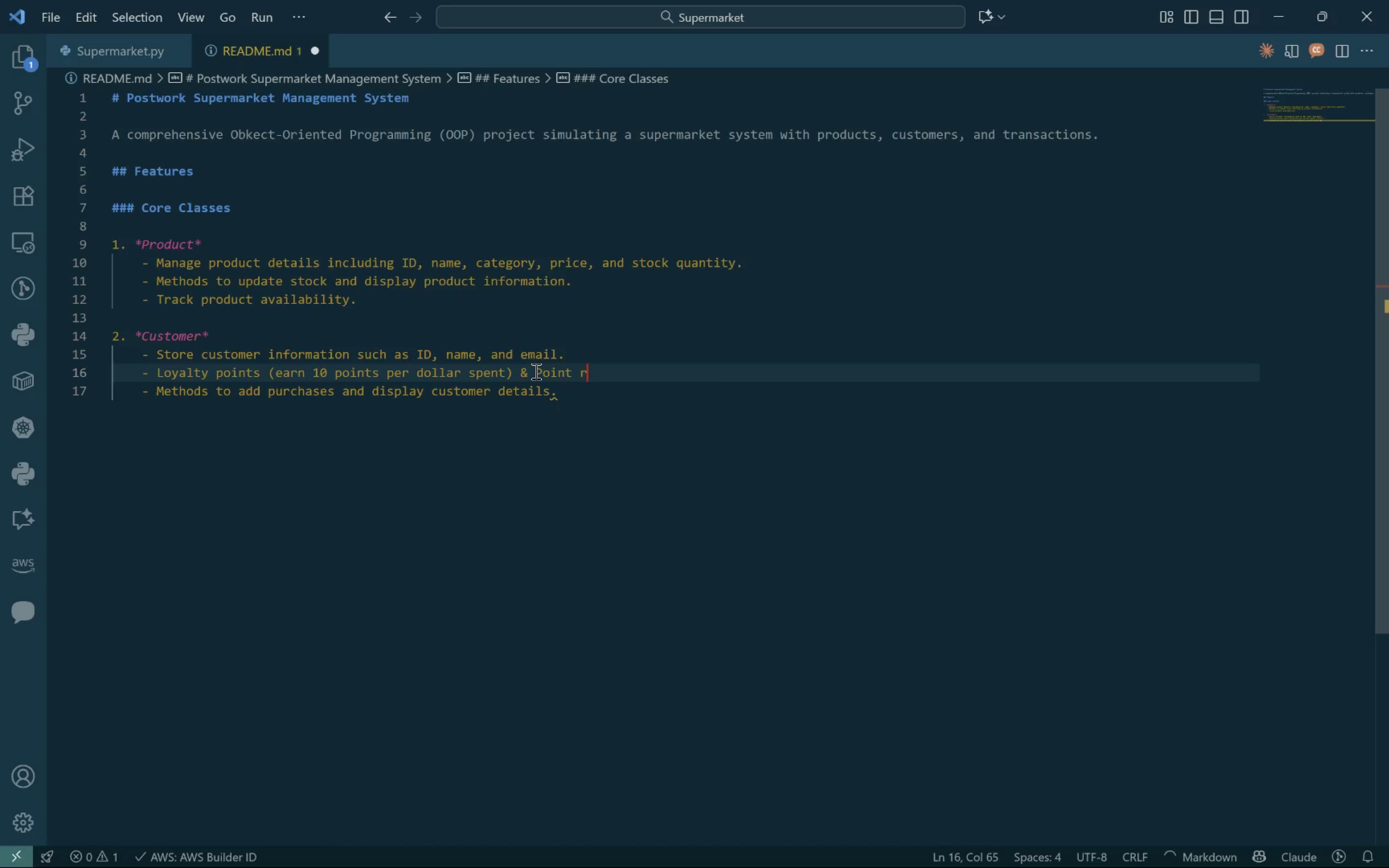 
key(Control+E)
 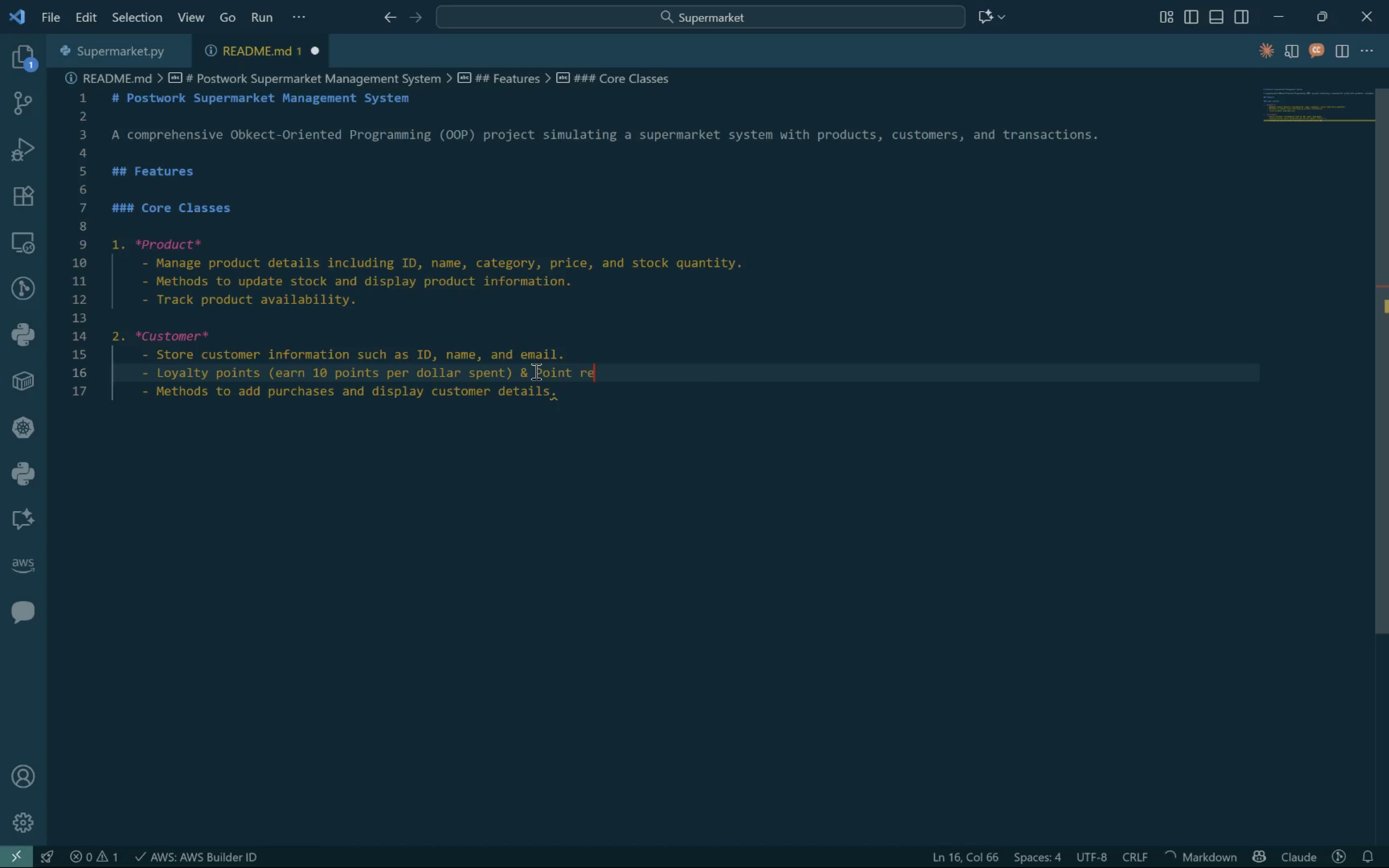 
key(Control+D)
 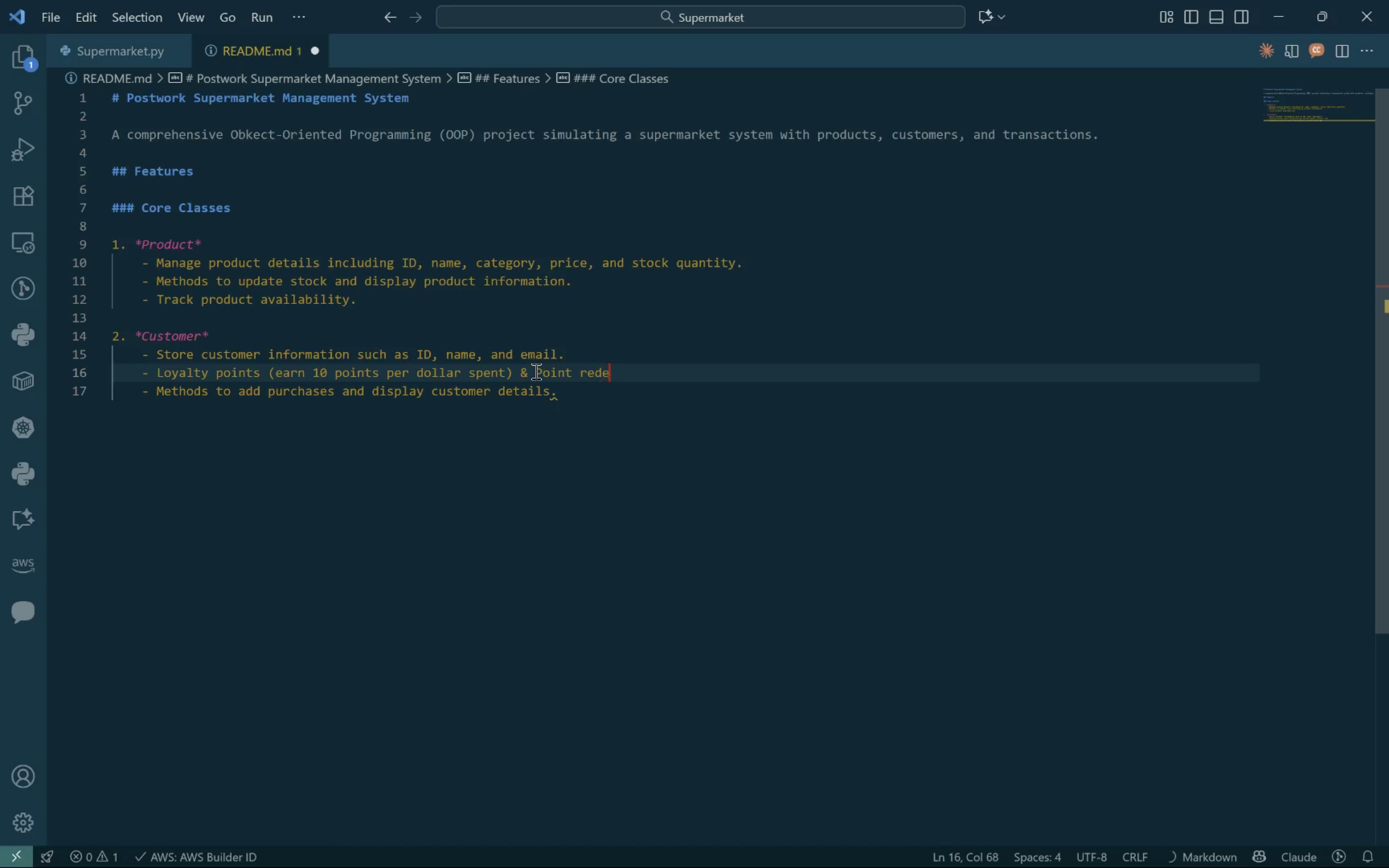 
key(Control+E)
 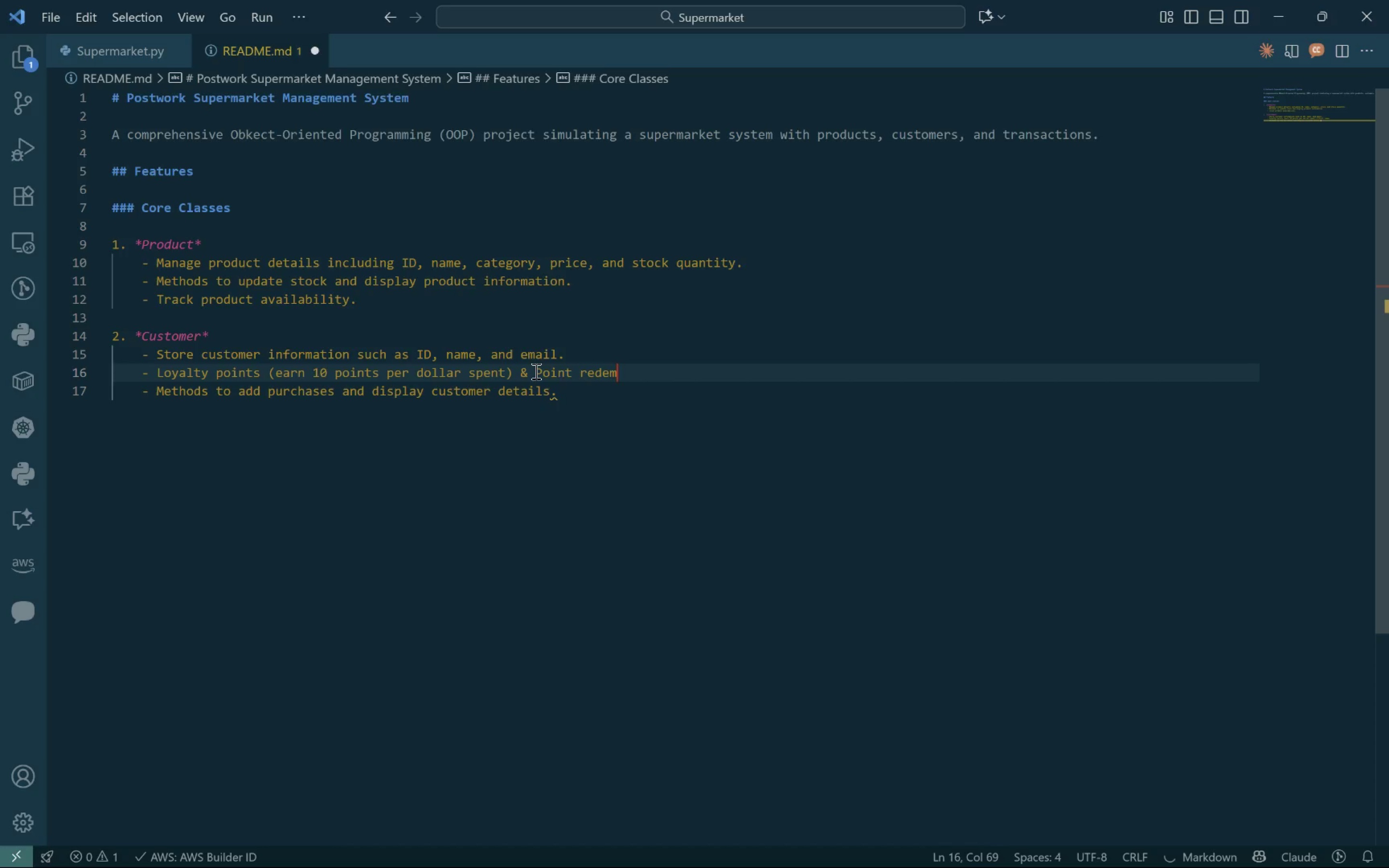 
key(Control+M)
 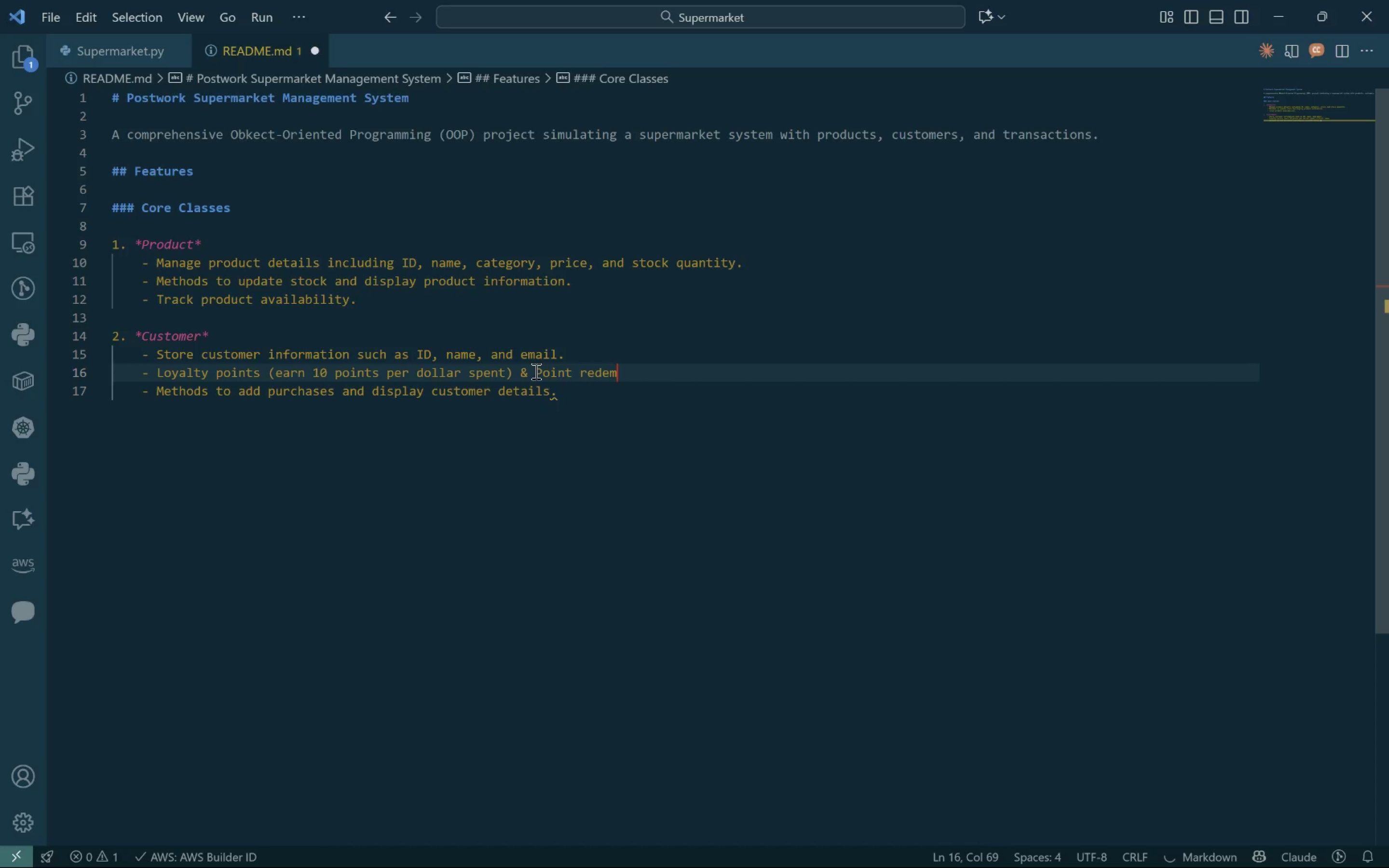 
key(Control+P)
 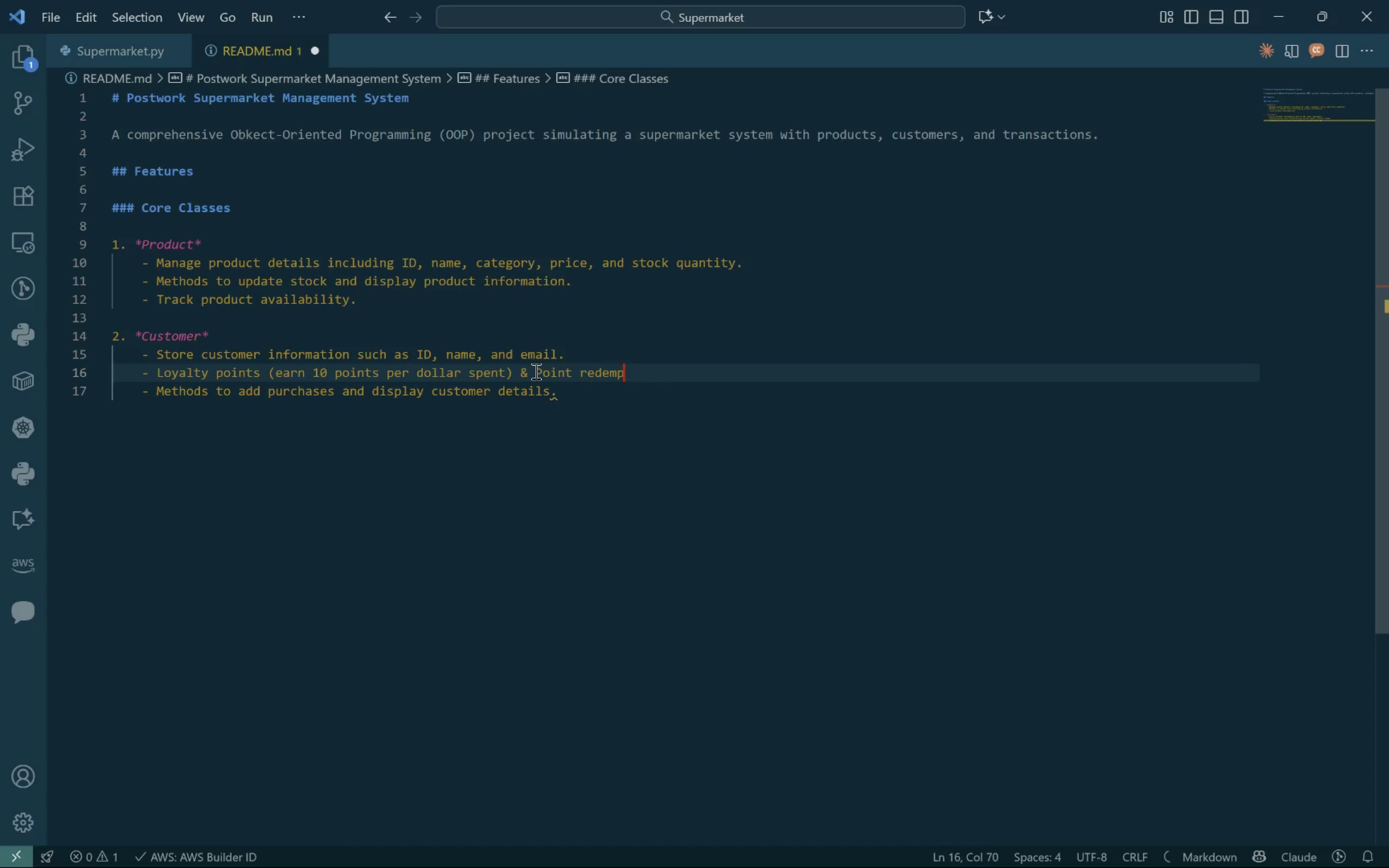 
key(Control+T)
 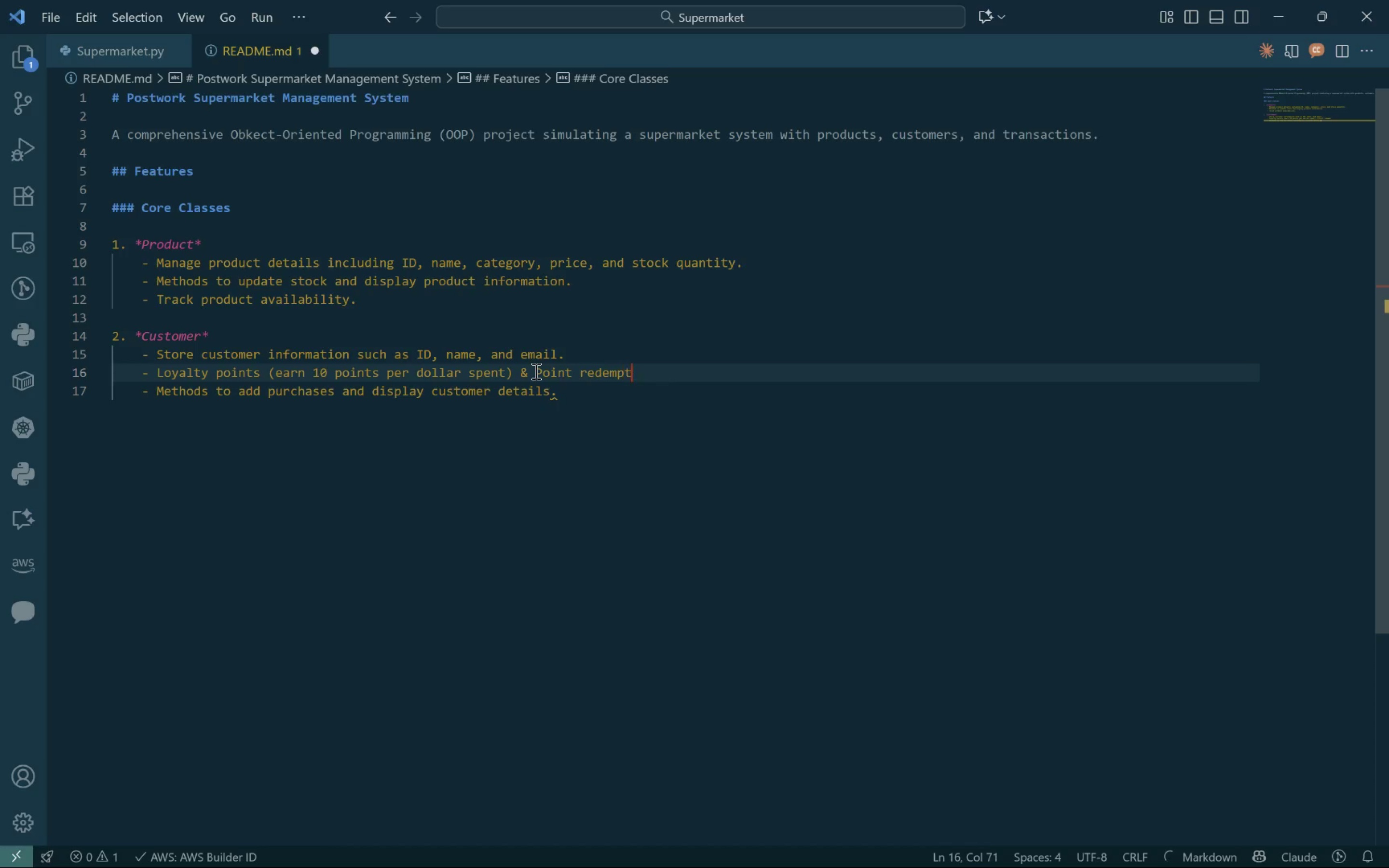 
key(Control+I)
 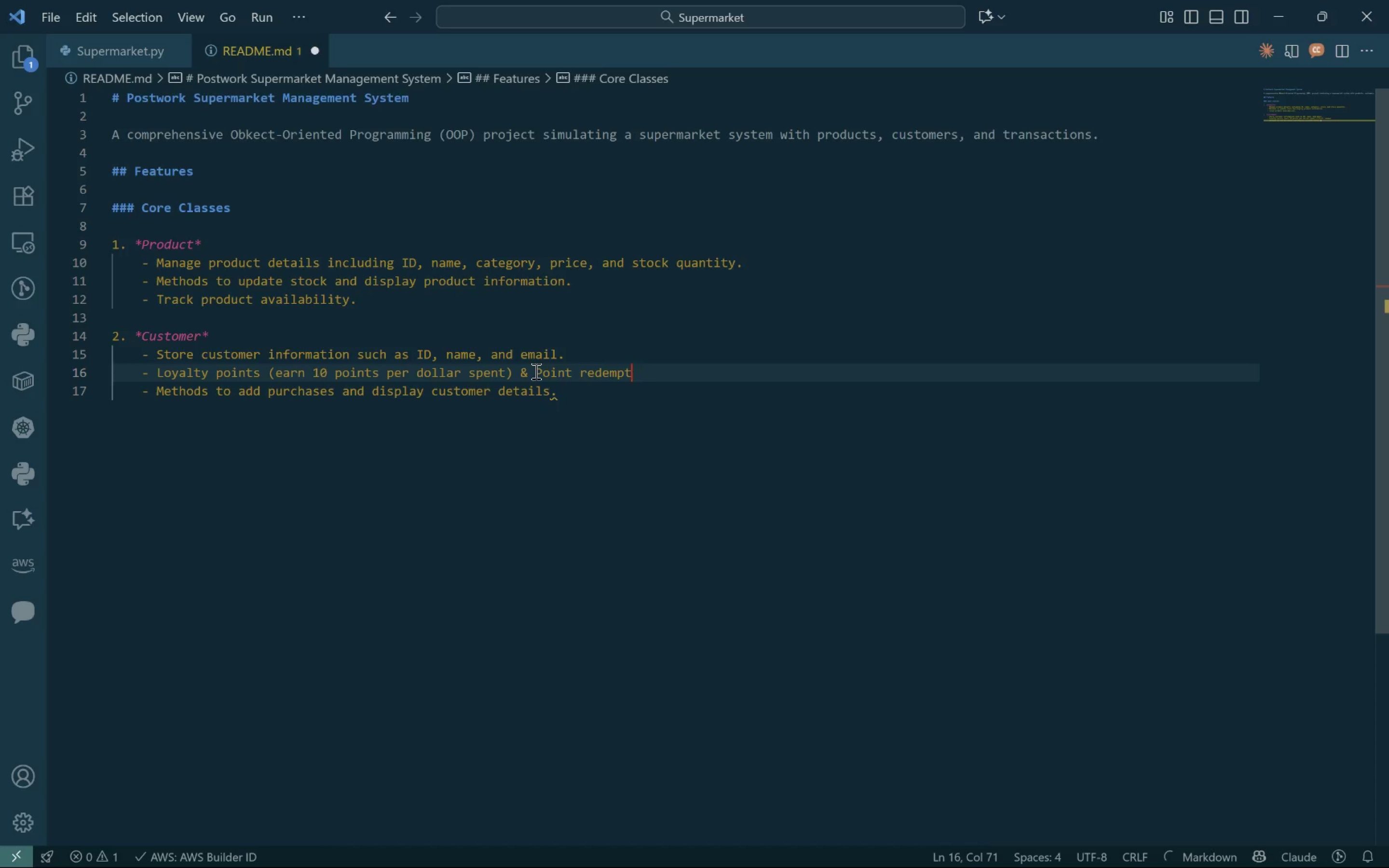 
key(Control+O)
 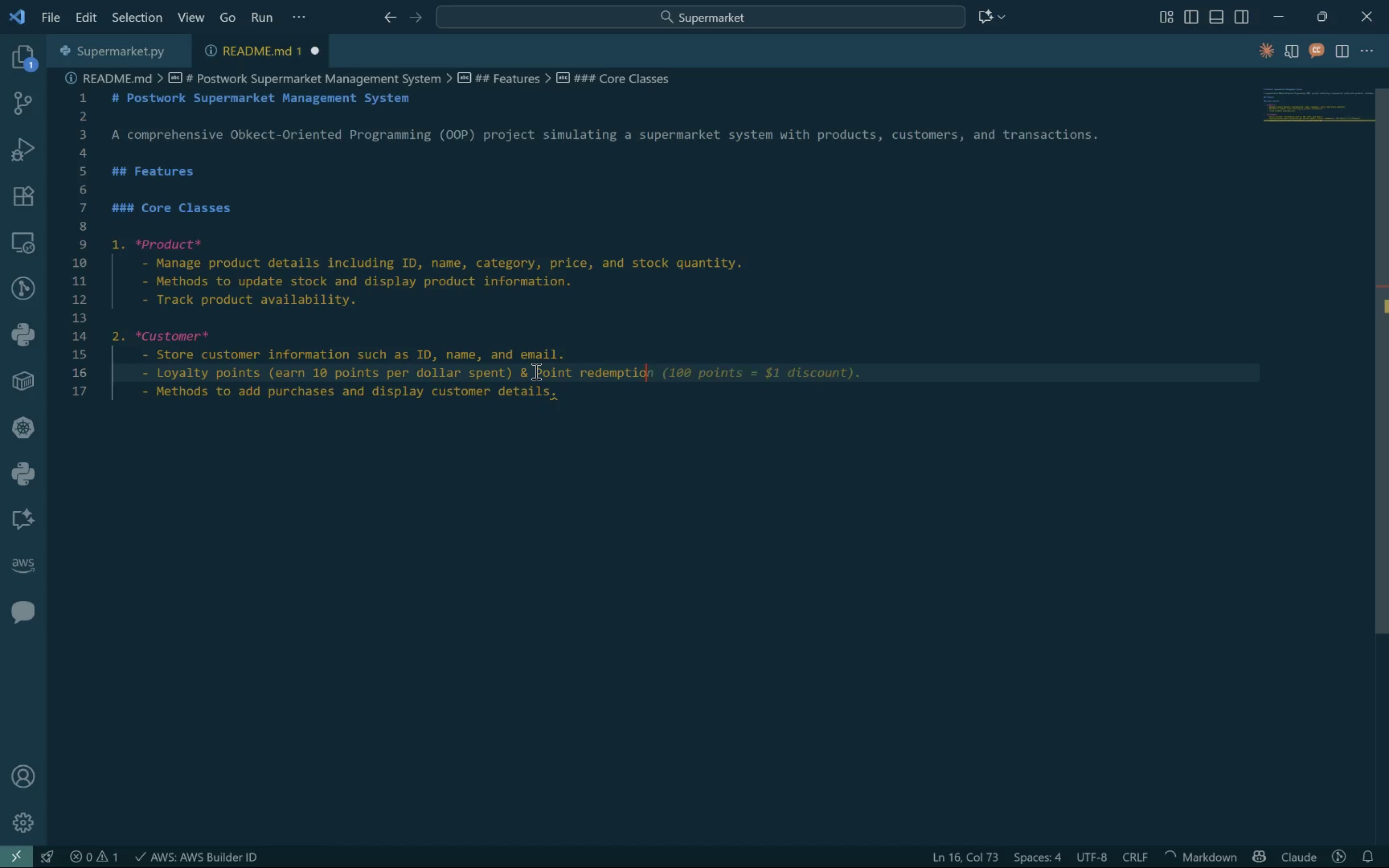 
key(Control+N)
 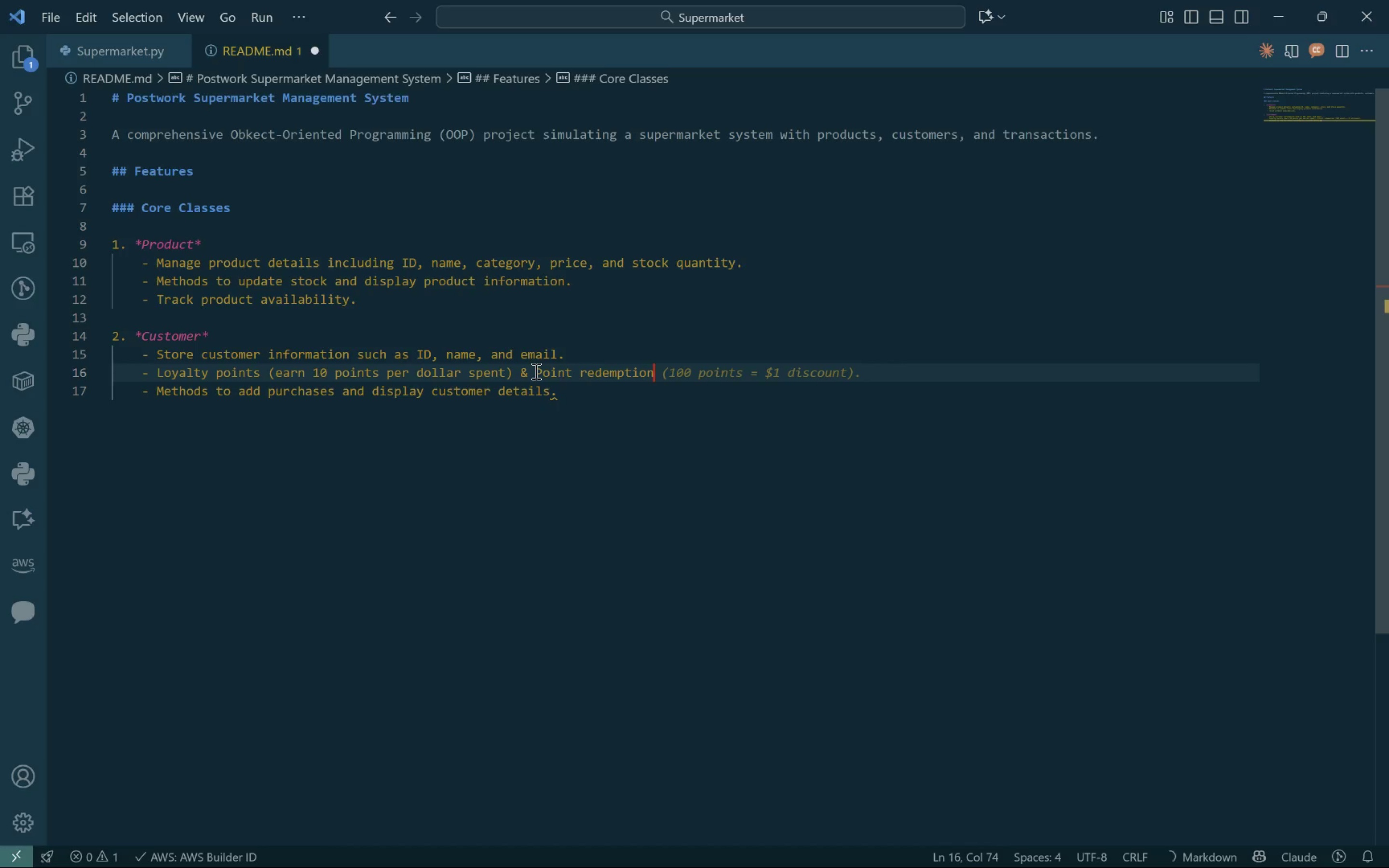 
key(Control+Space)
 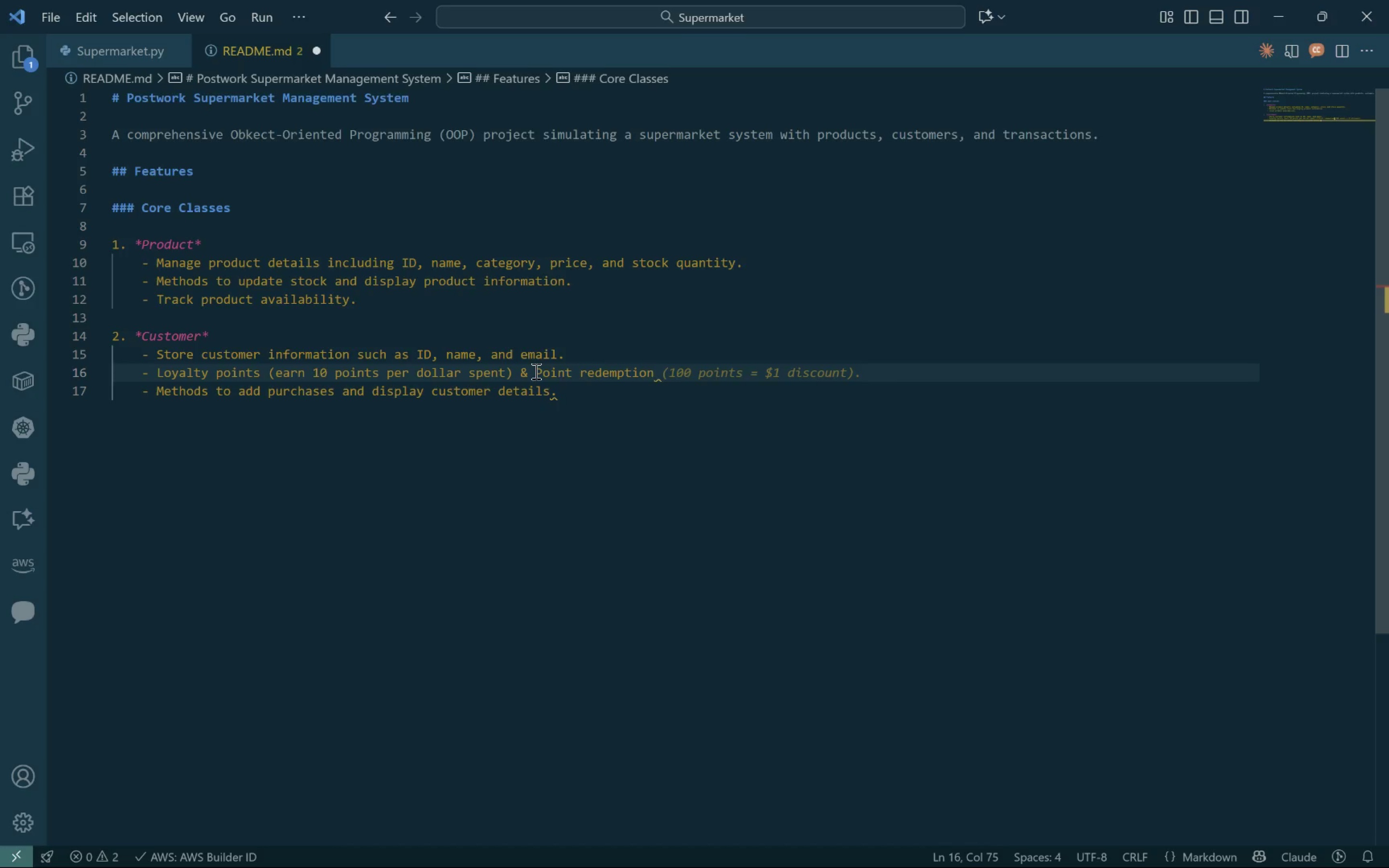 
key(Control+C)
 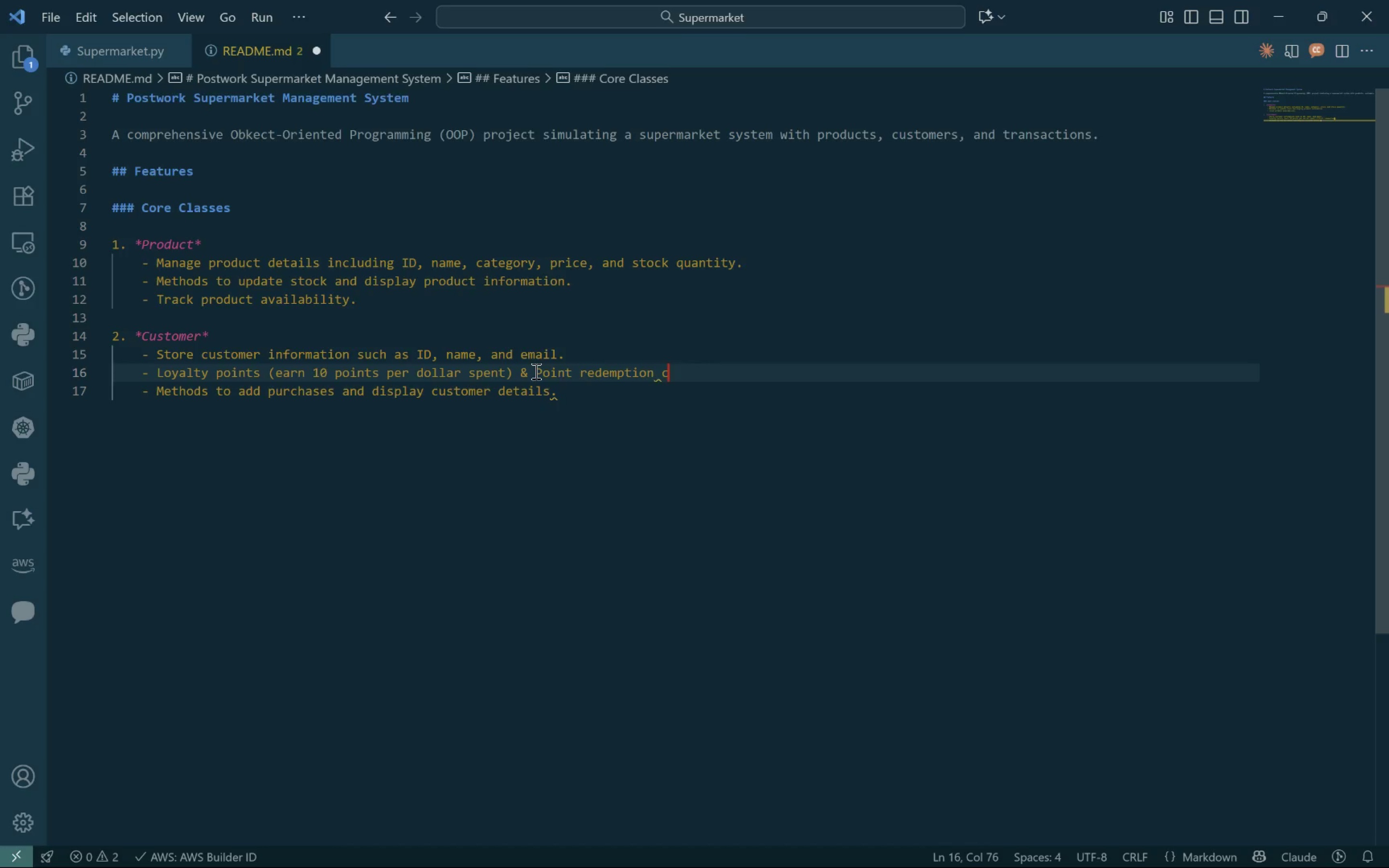 
key(Control+A)
 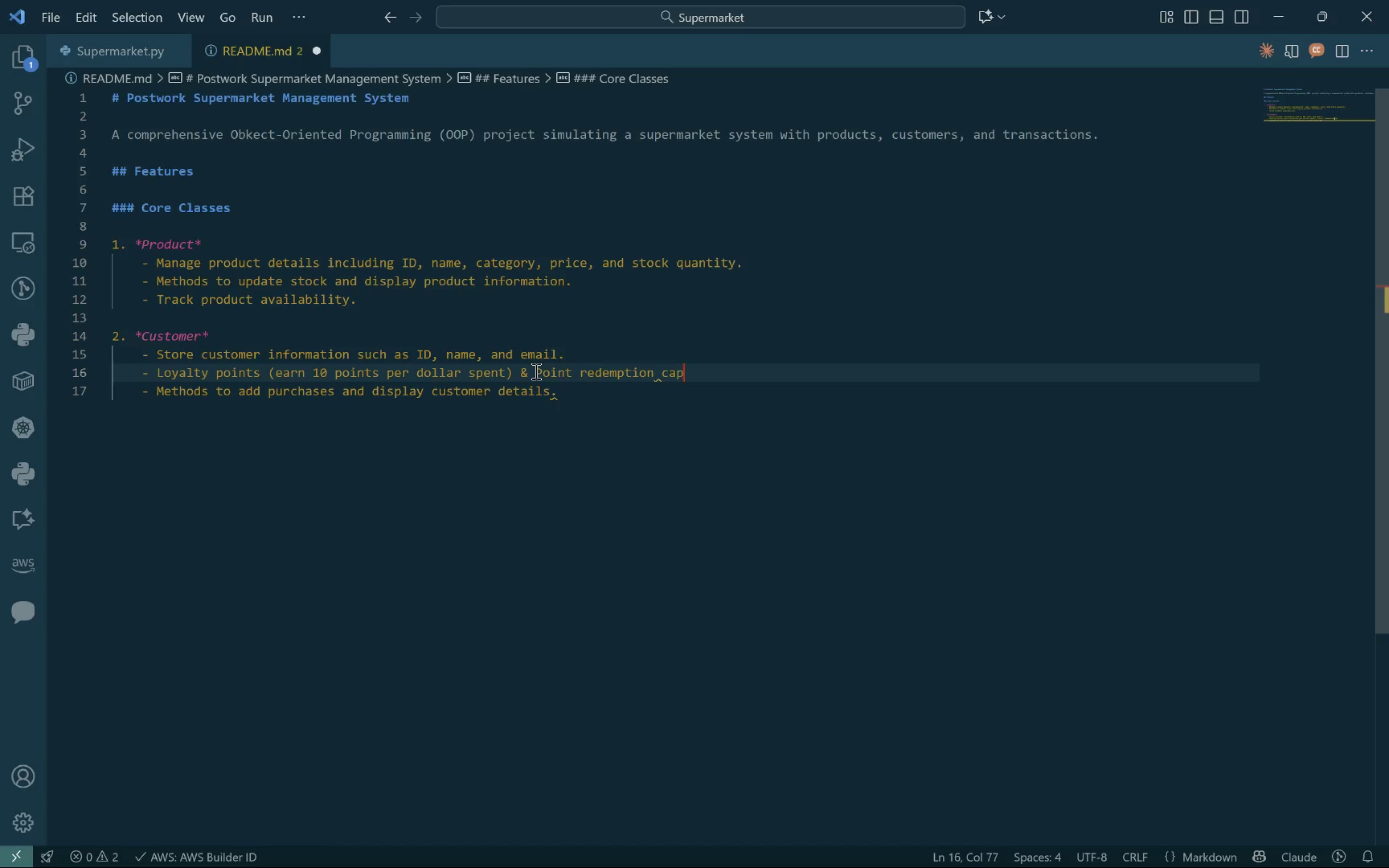 
key(Control+P)
 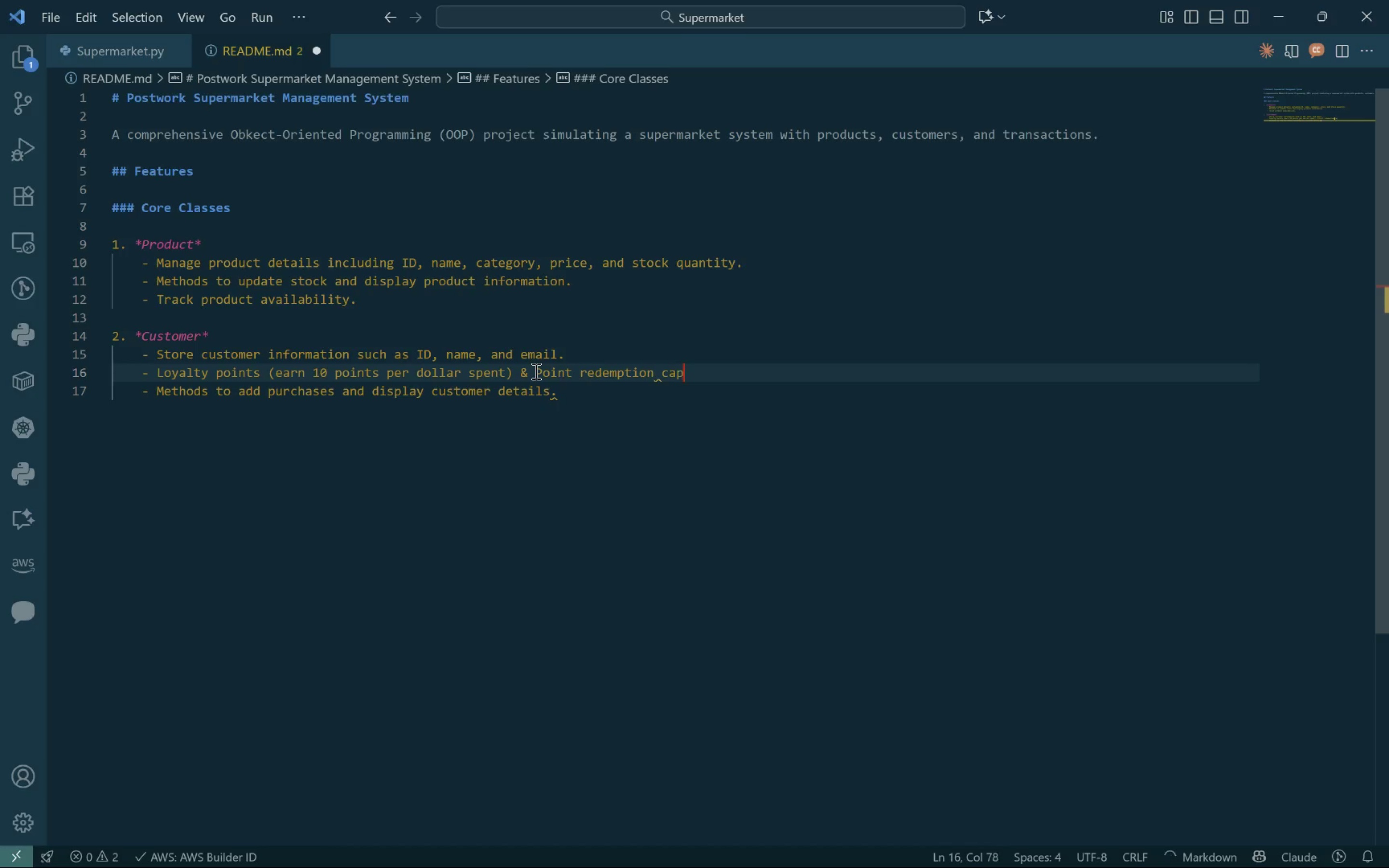 
key(Control+A)
 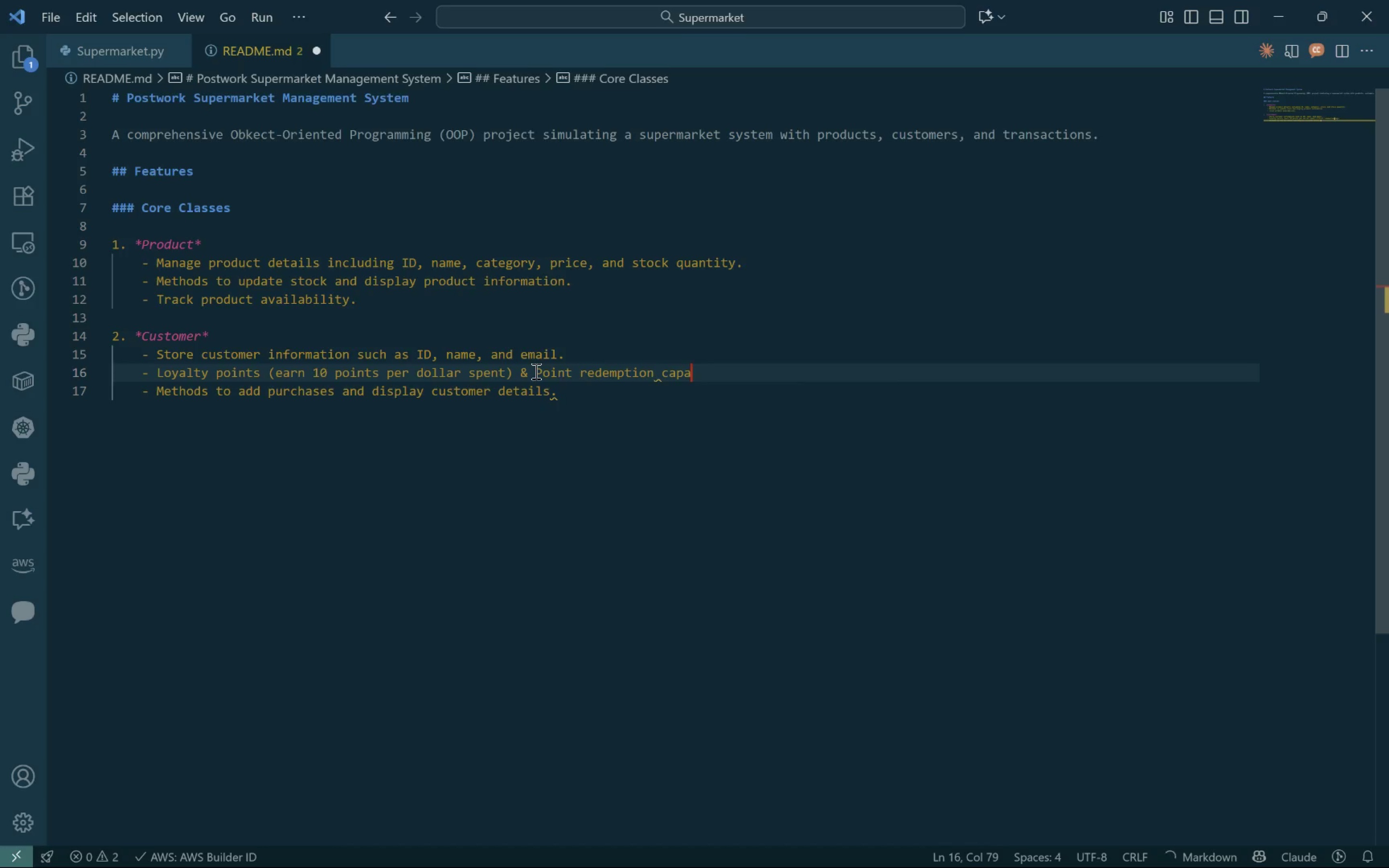 
key(Control+B)
 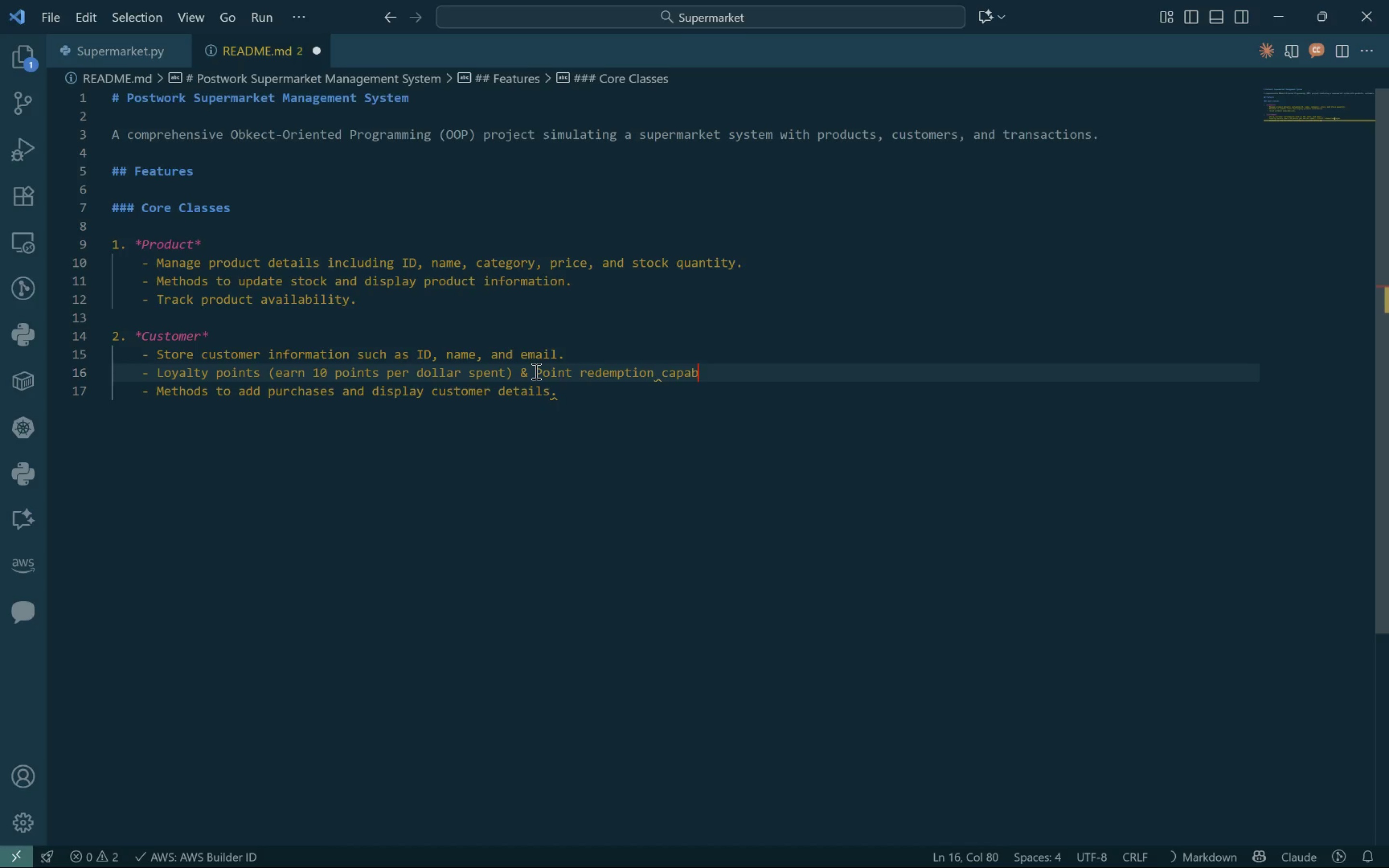 
key(Control+I)
 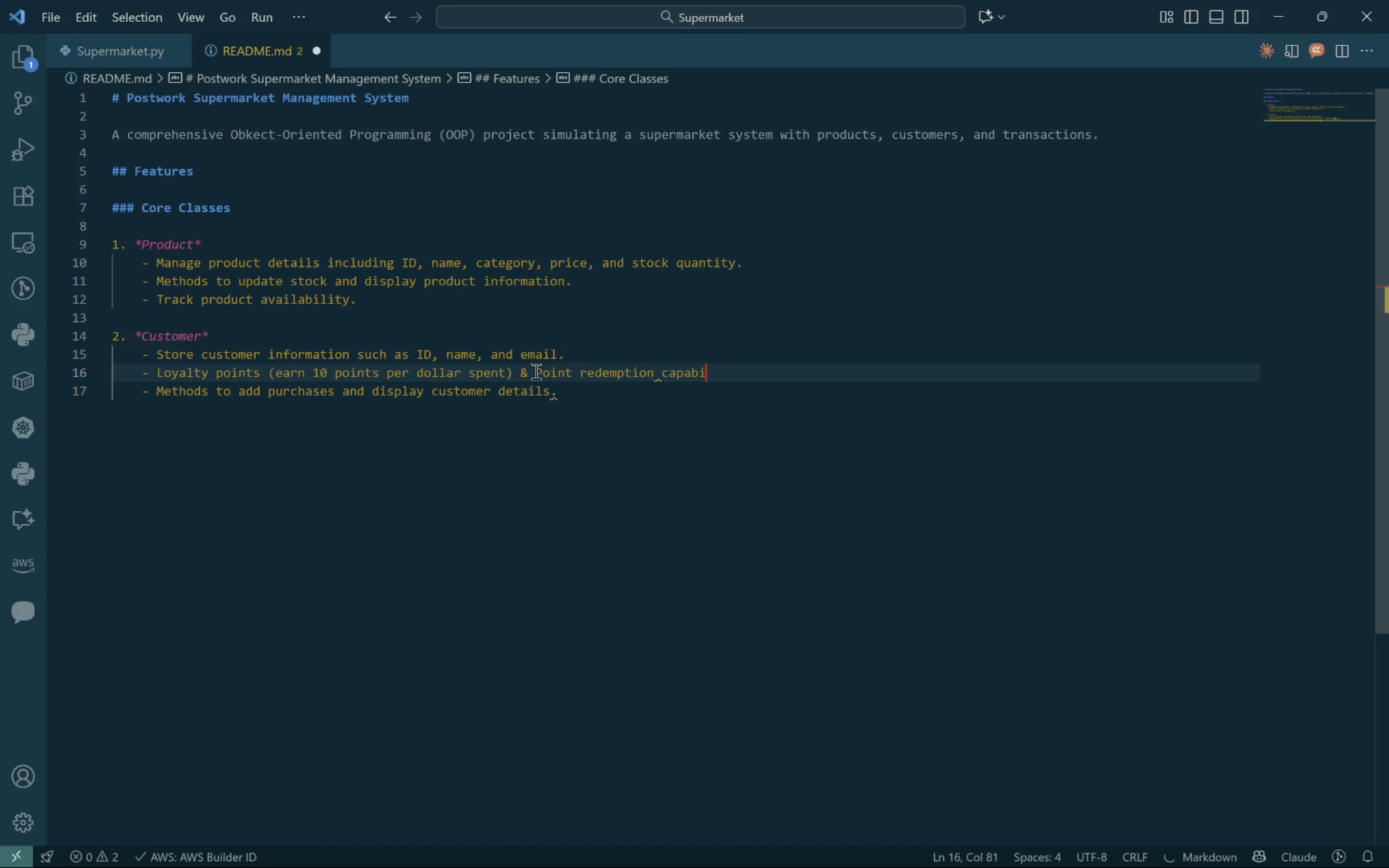 
key(Control+L)
 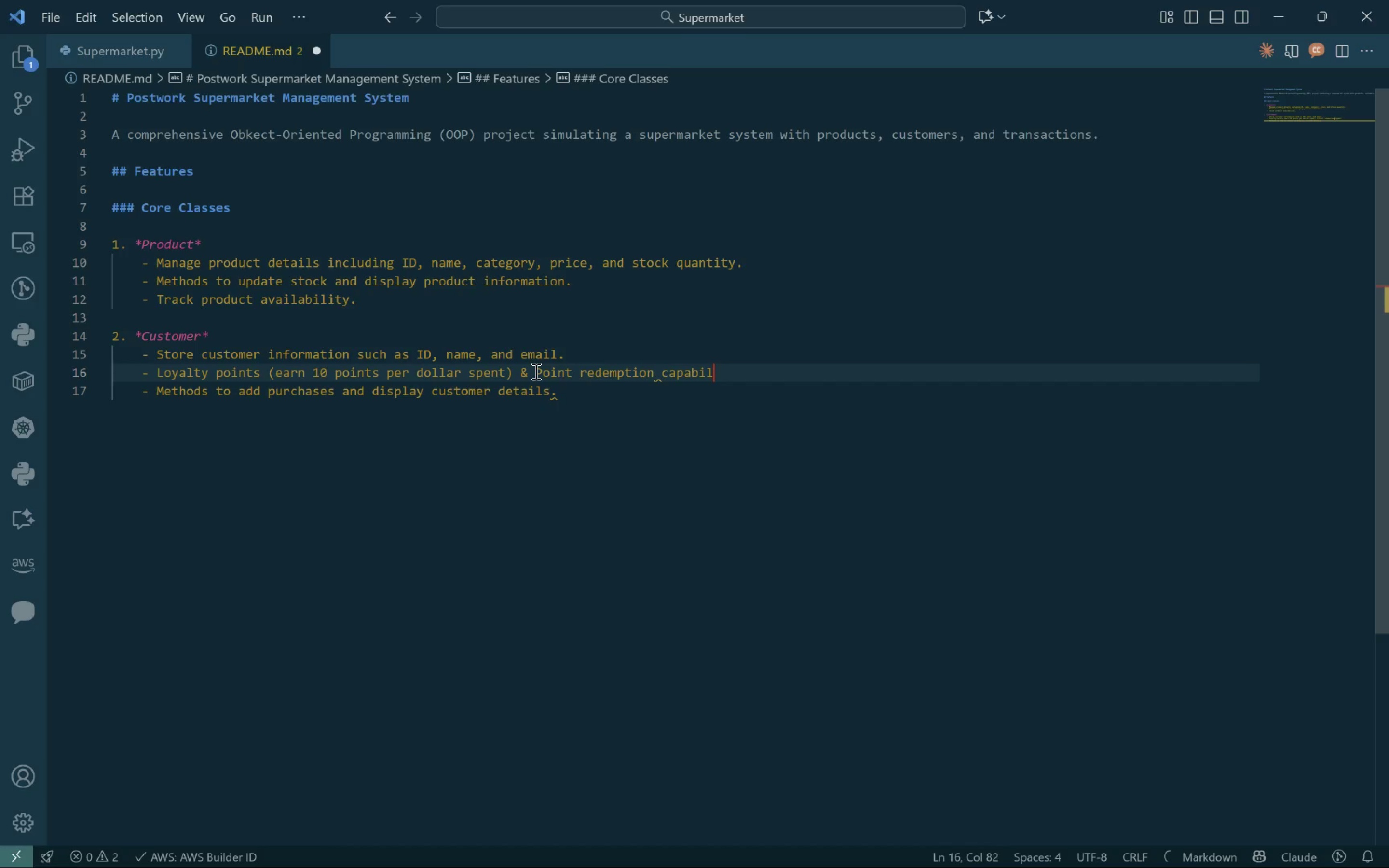 
key(Control+I)
 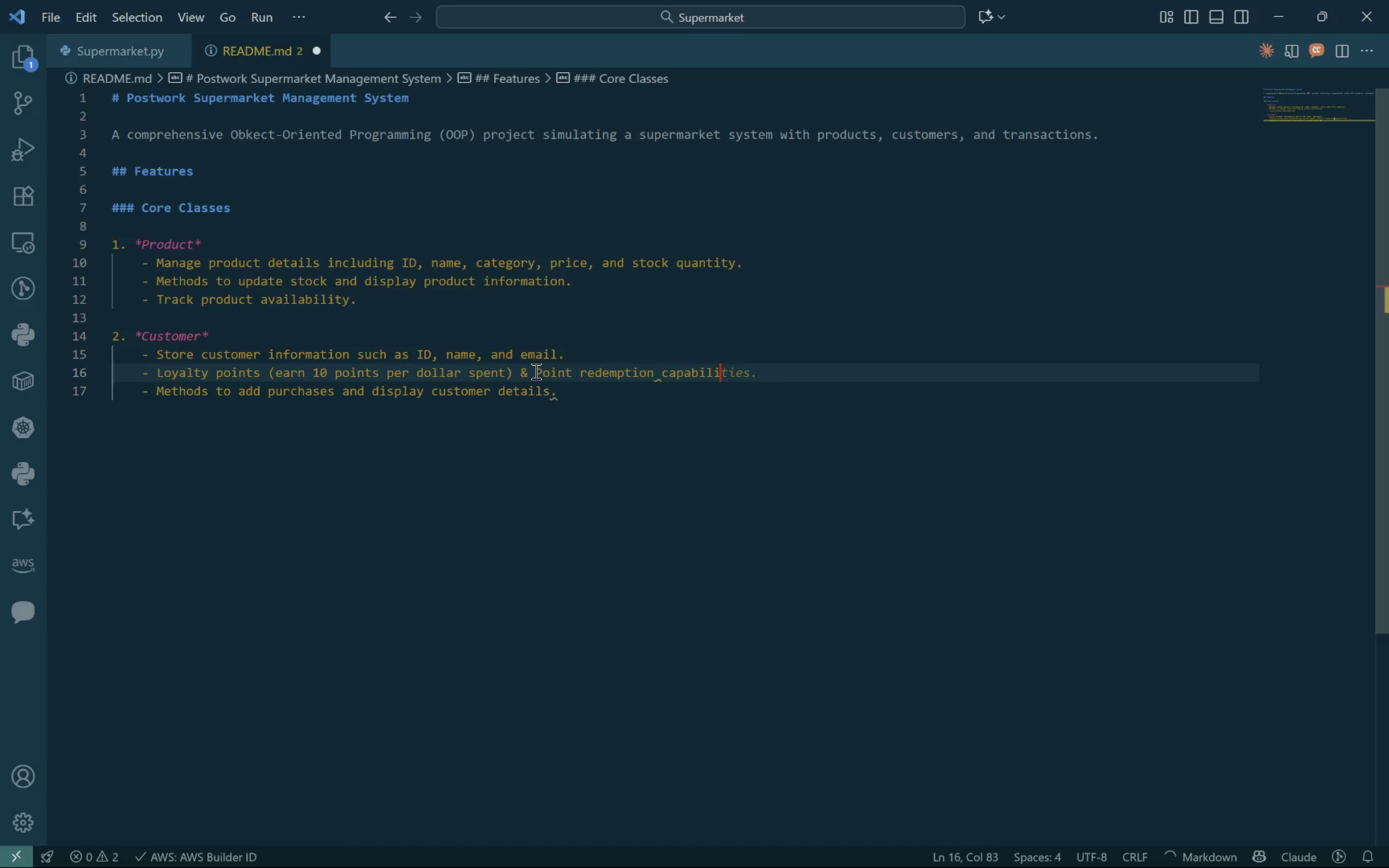 
key(Control+T)
 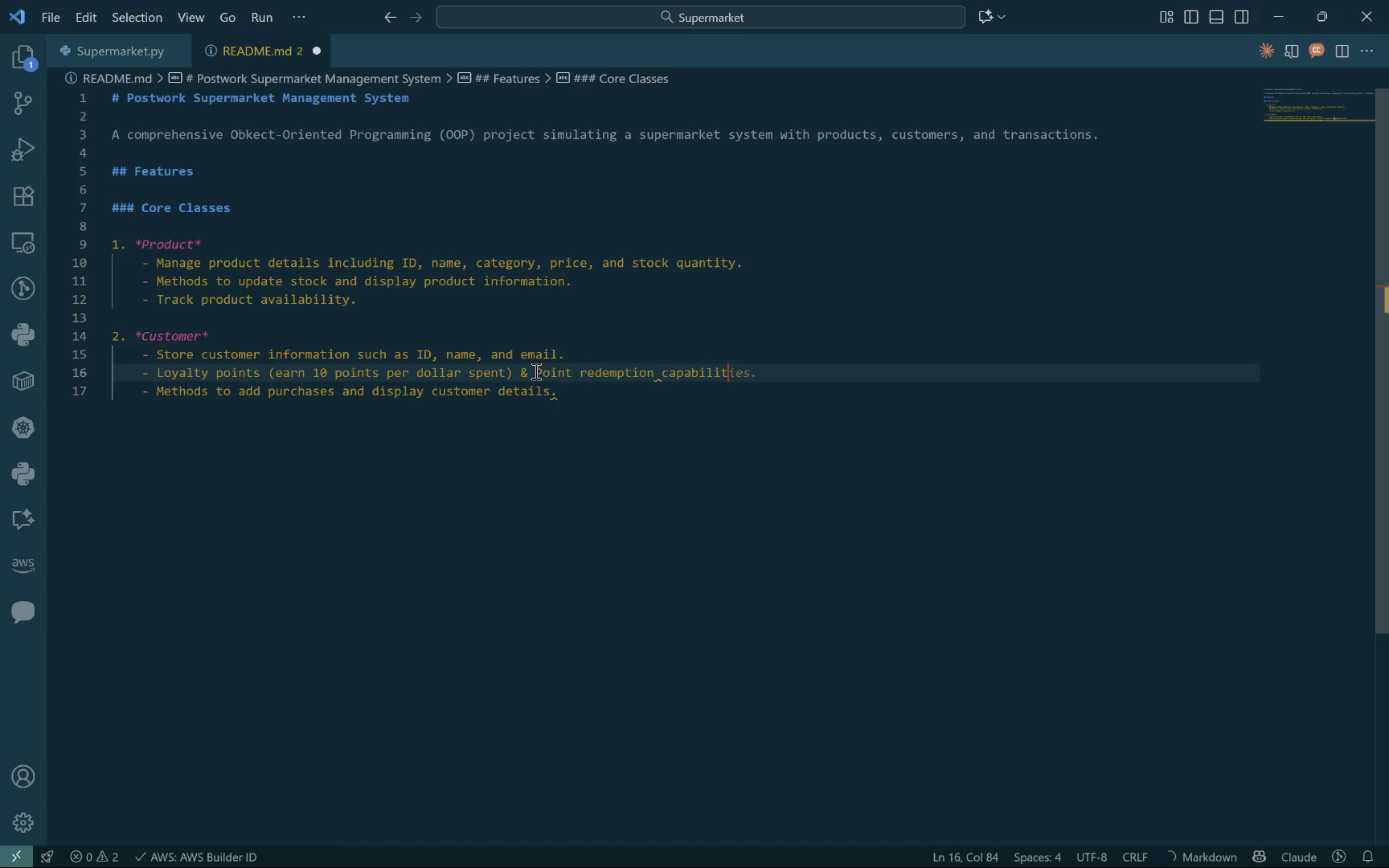 
key(Control+I)
 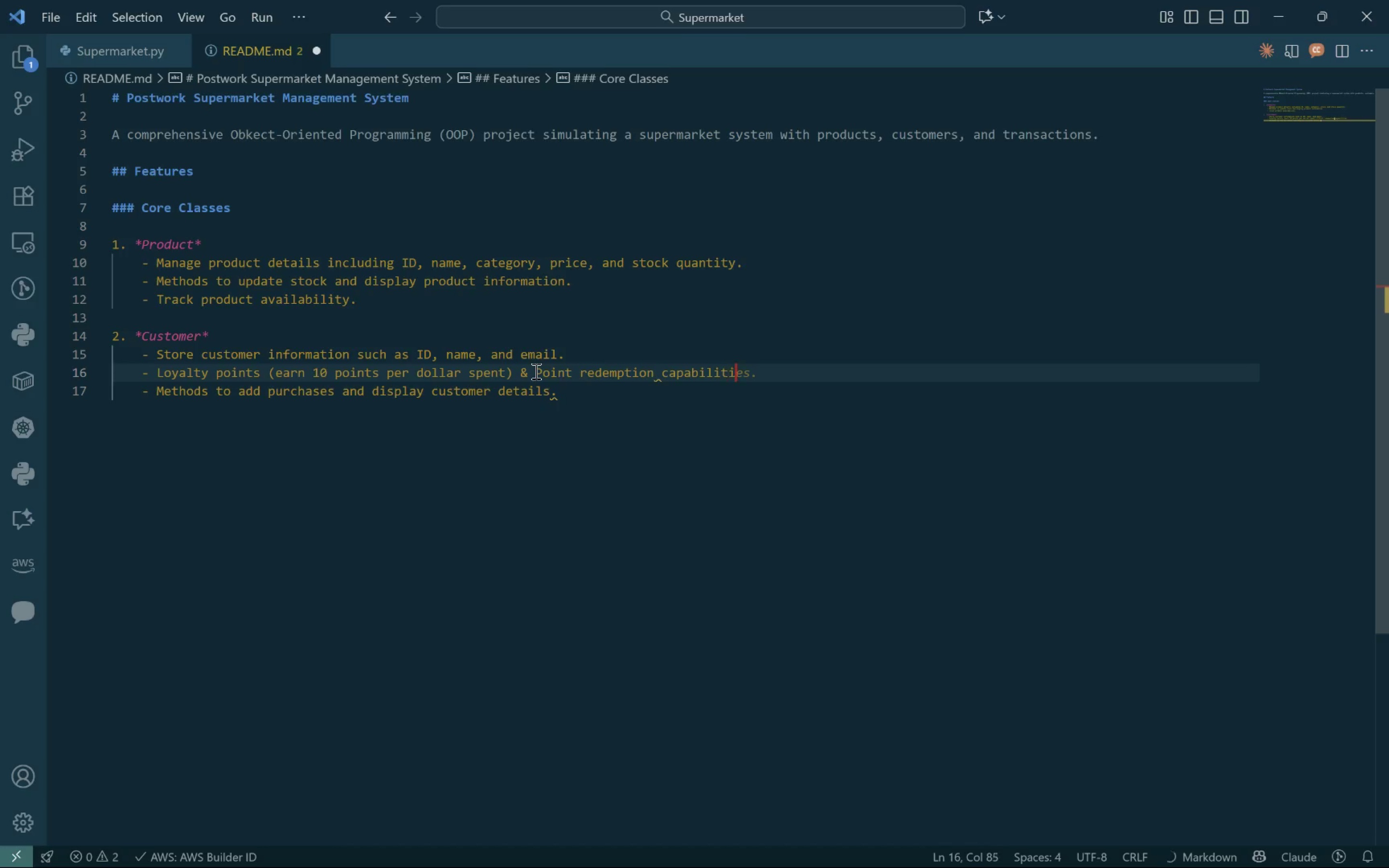 
key(Control+E)
 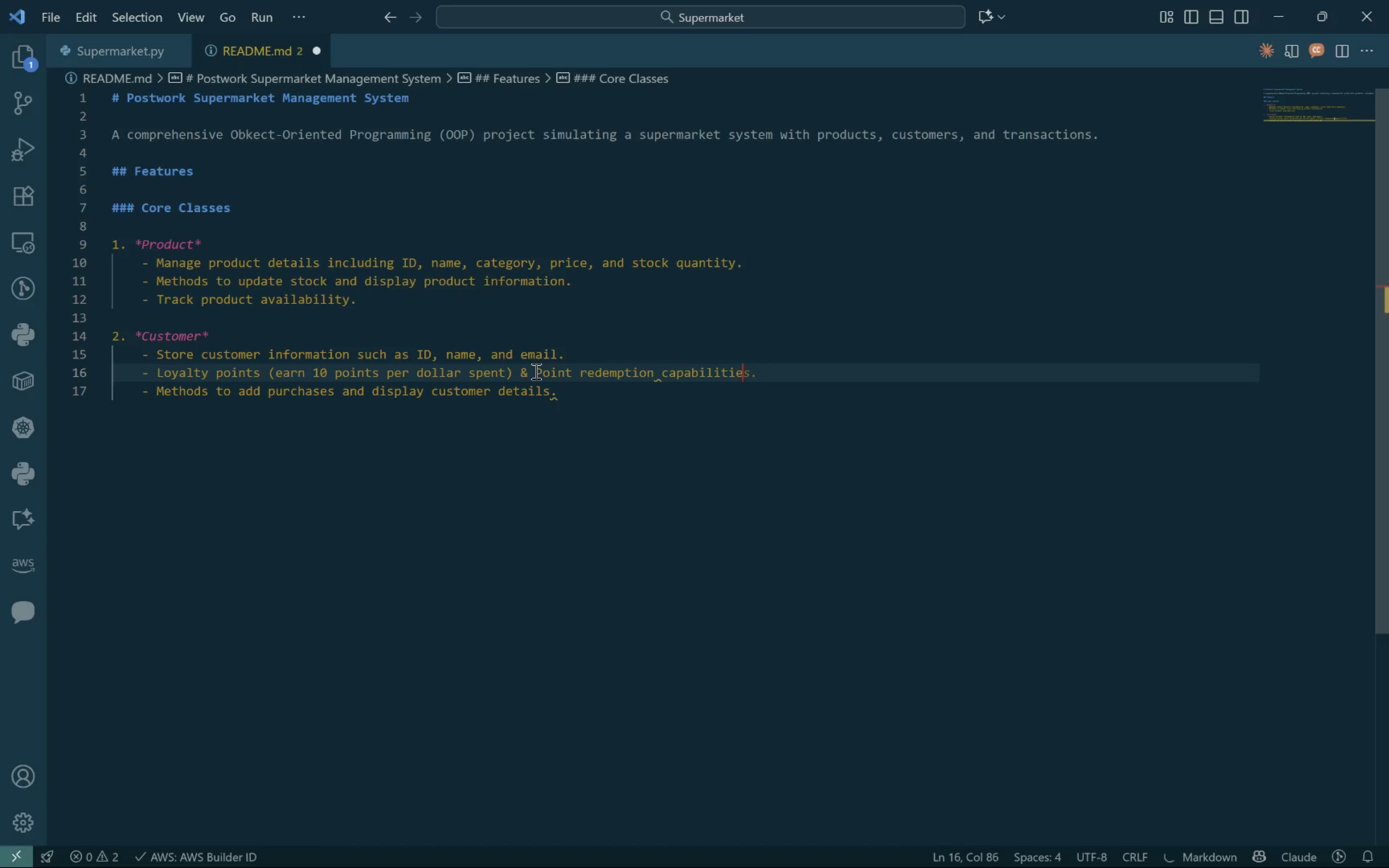 
key(Control+S)
 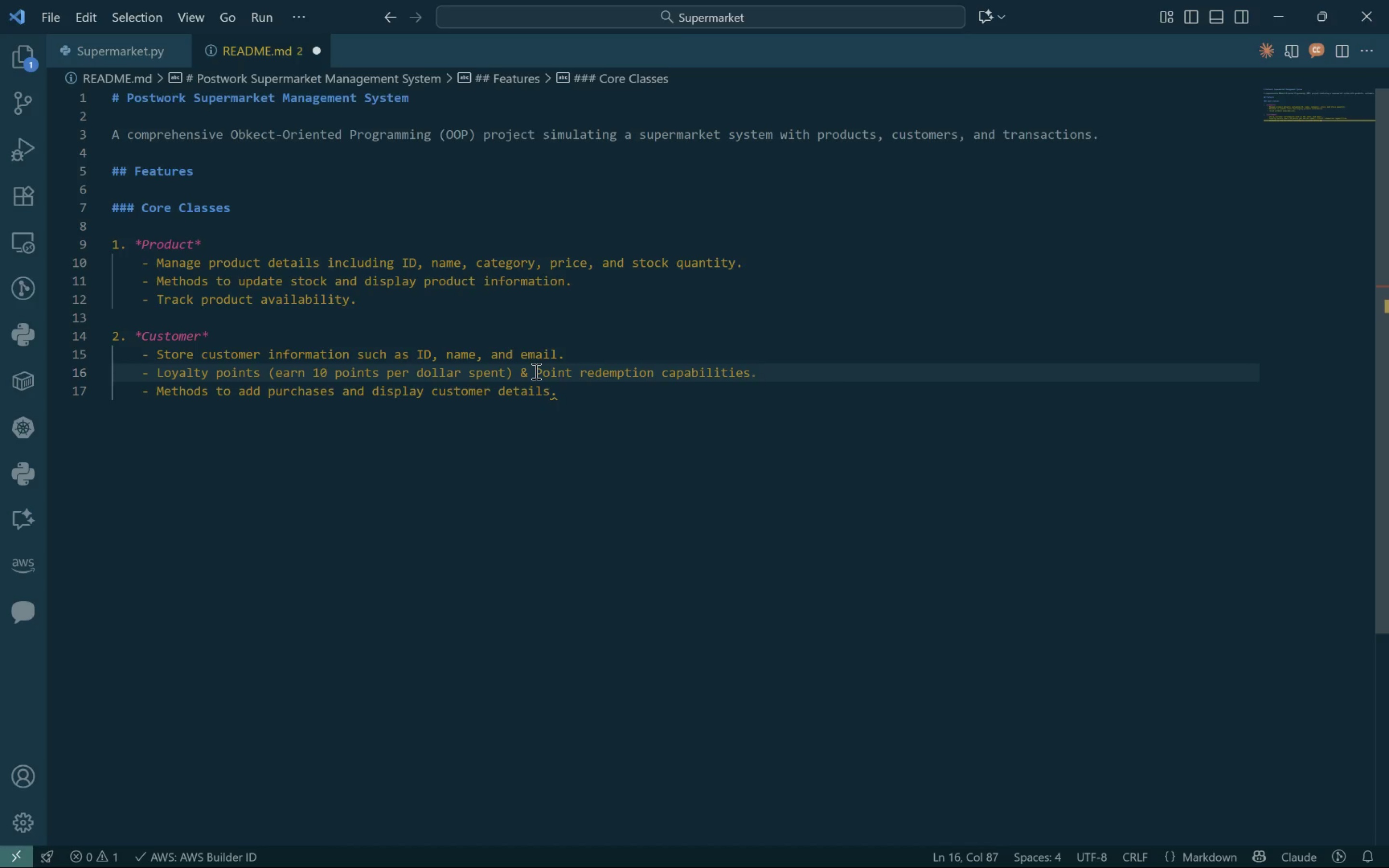 
key(Control+Shift+ShiftLeft)
 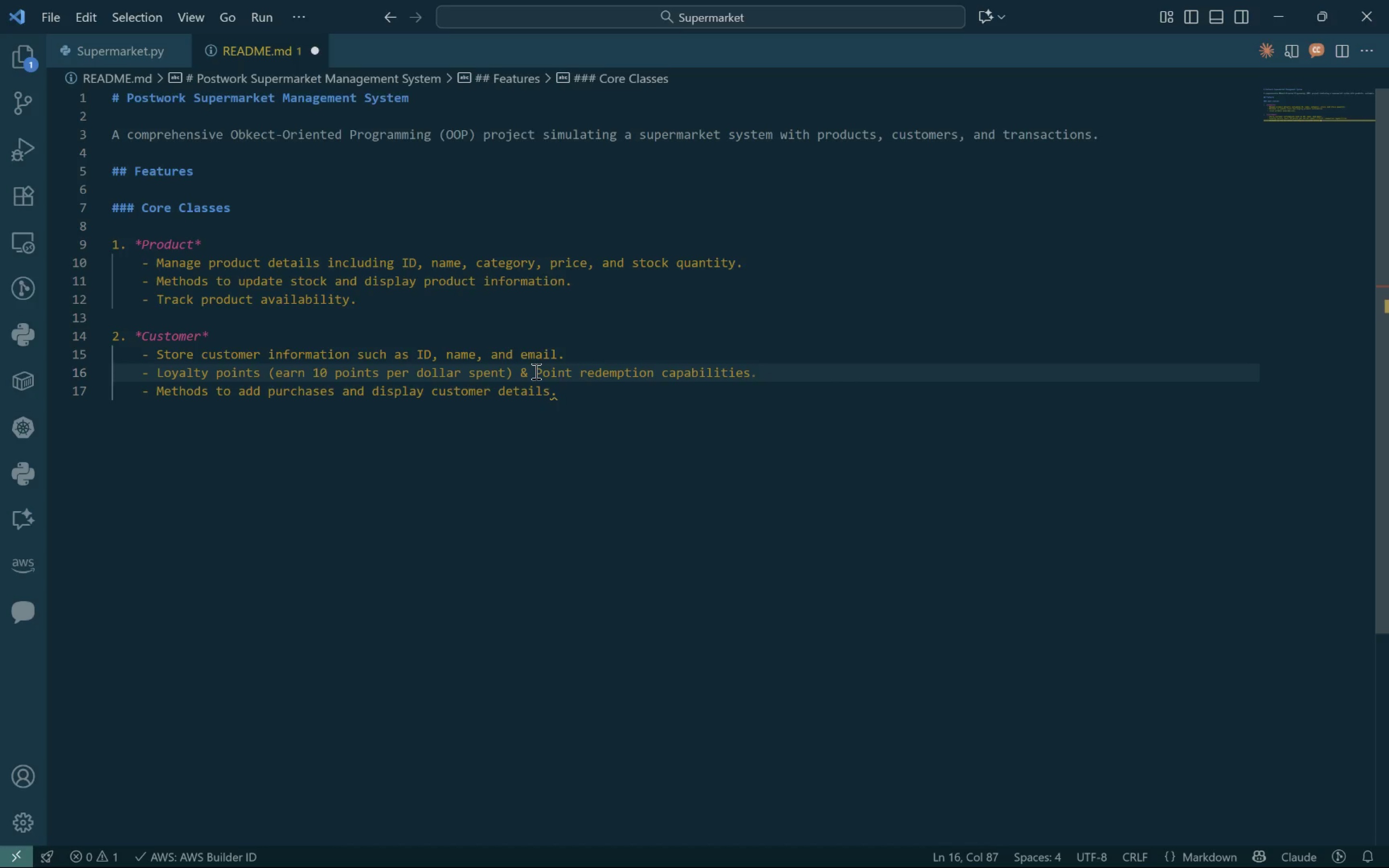 
key(Control+Shift+0)
 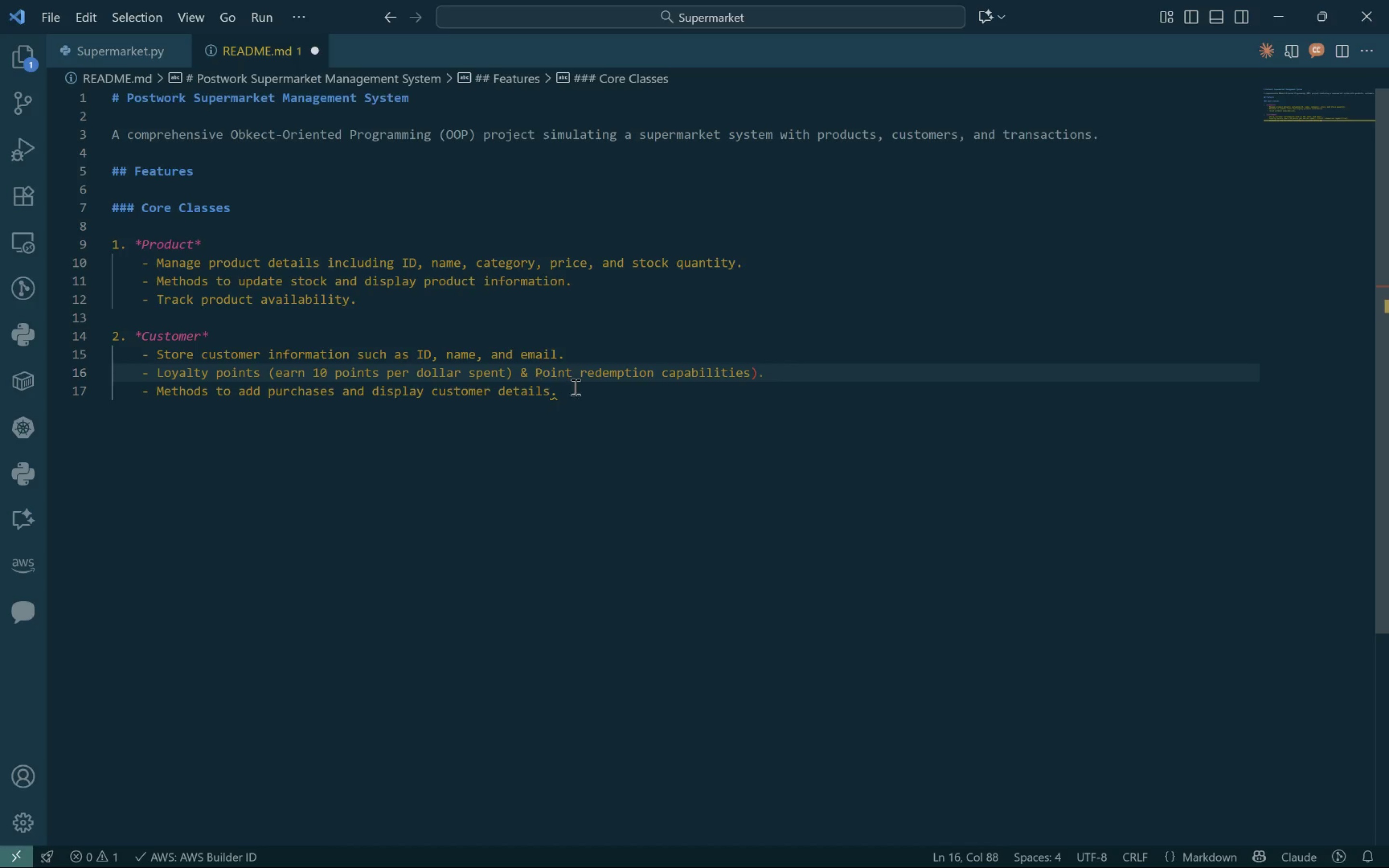 
left_click([579, 389])
 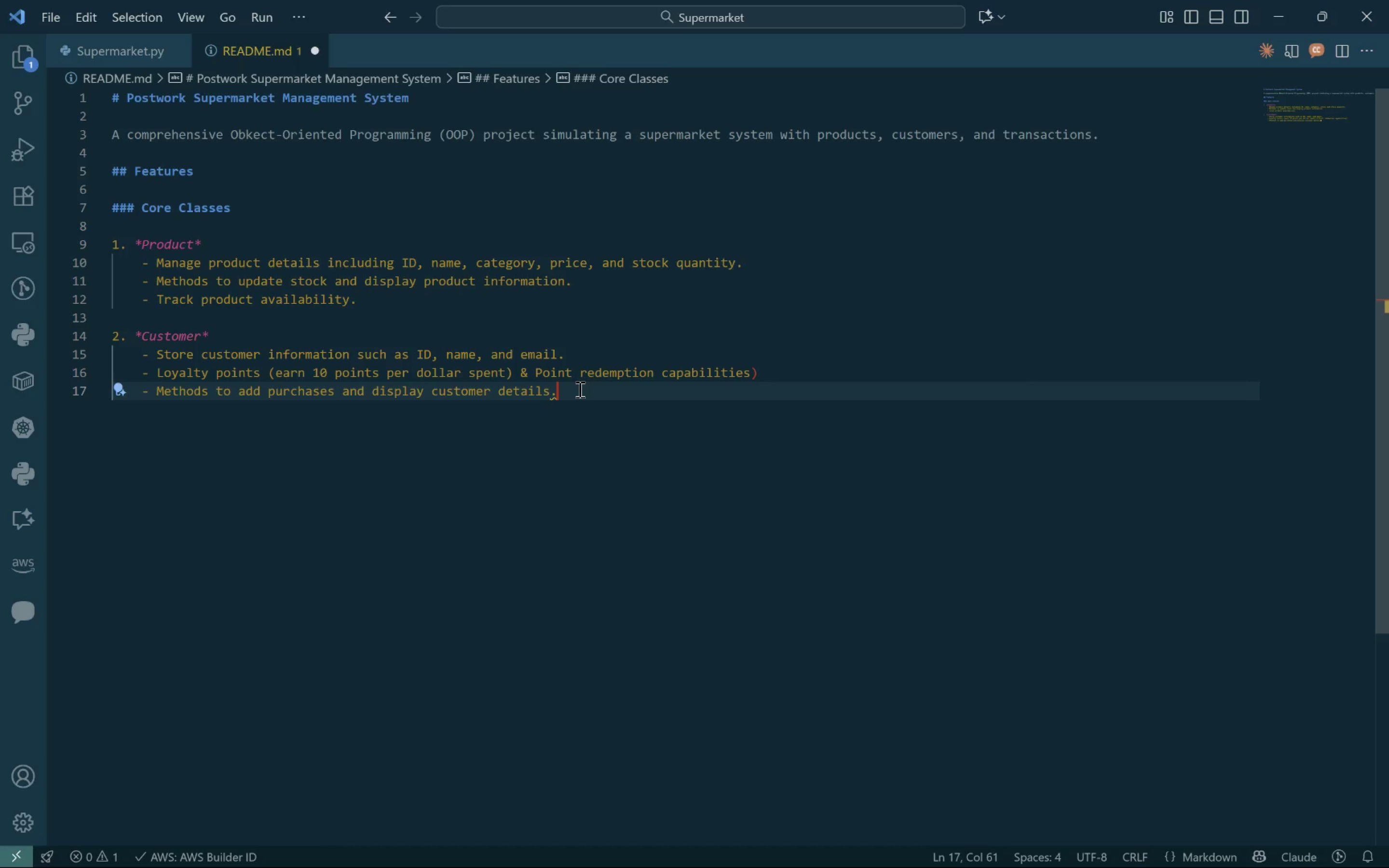 
key(Control+Enter)
 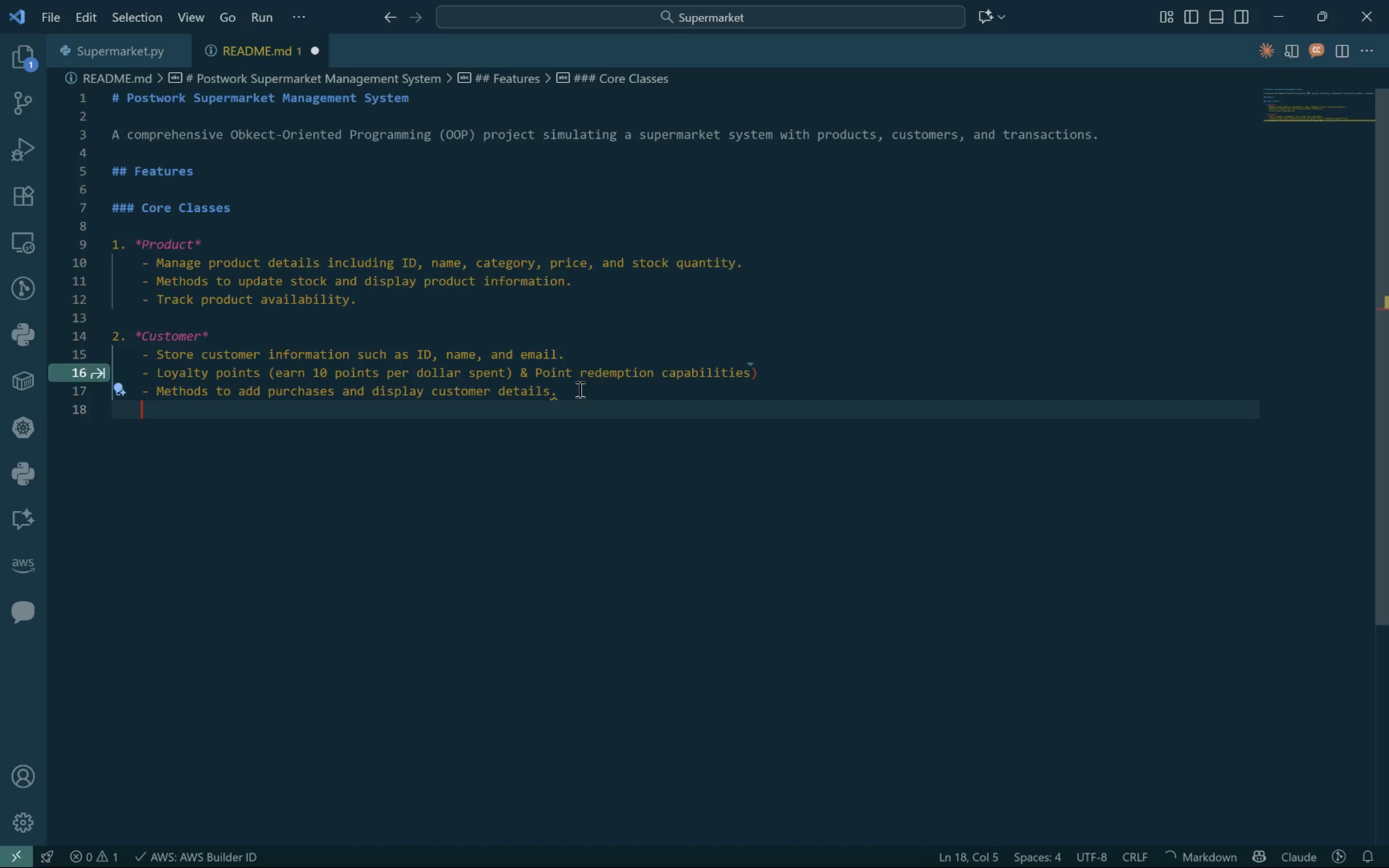 
key(Control+Enter)
 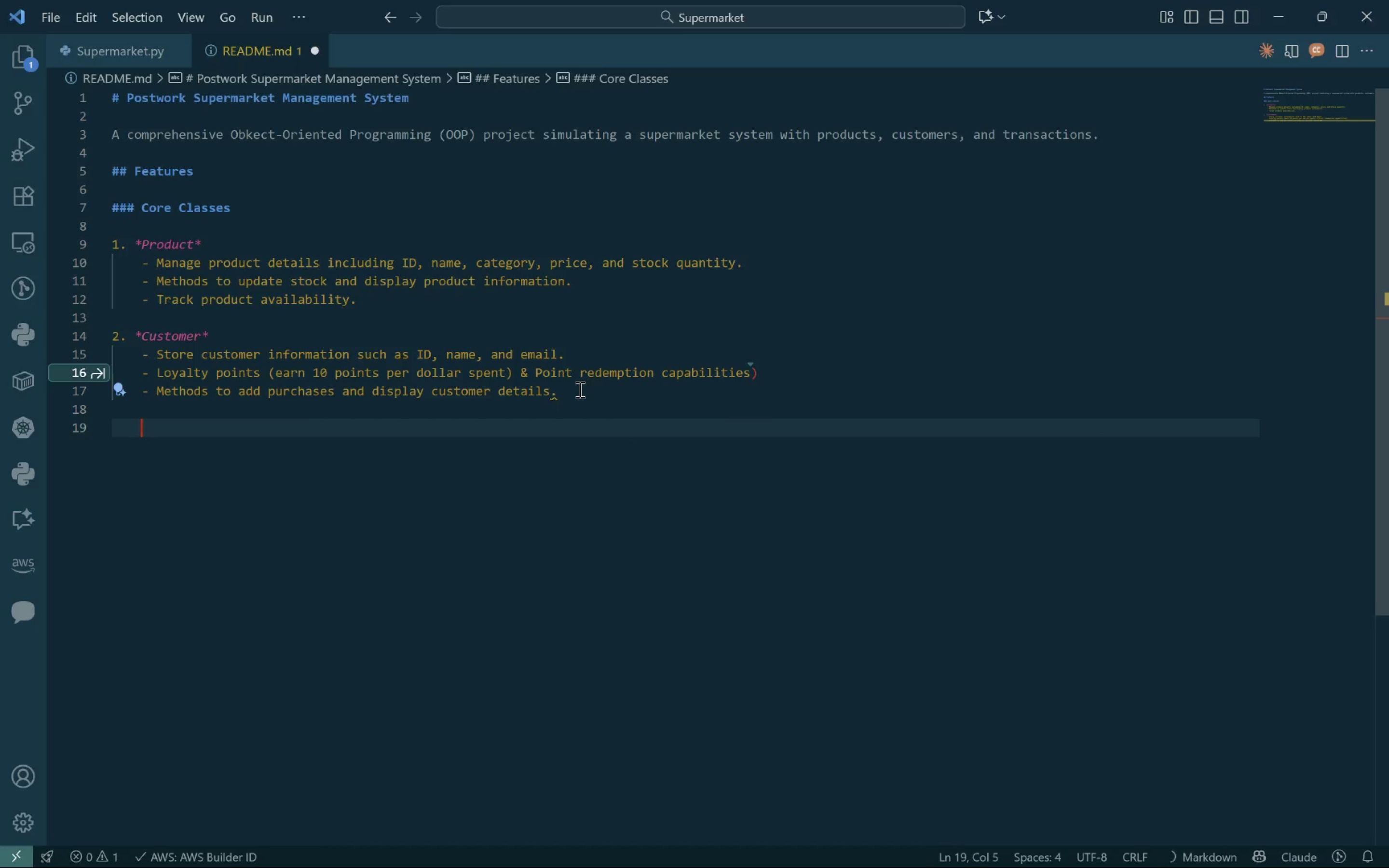 
key(Control+Backspace)
 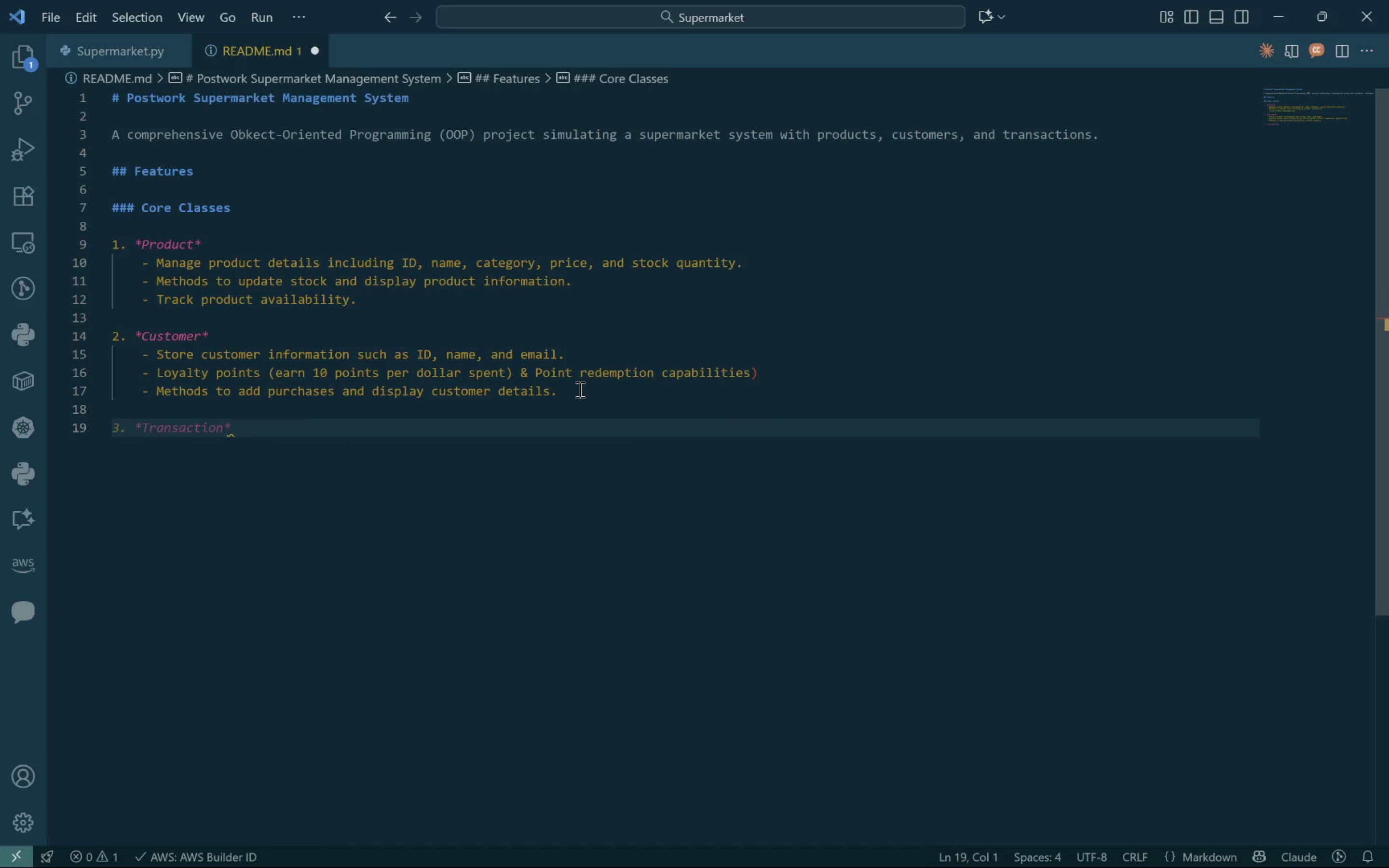 
key(Control+Tab)
 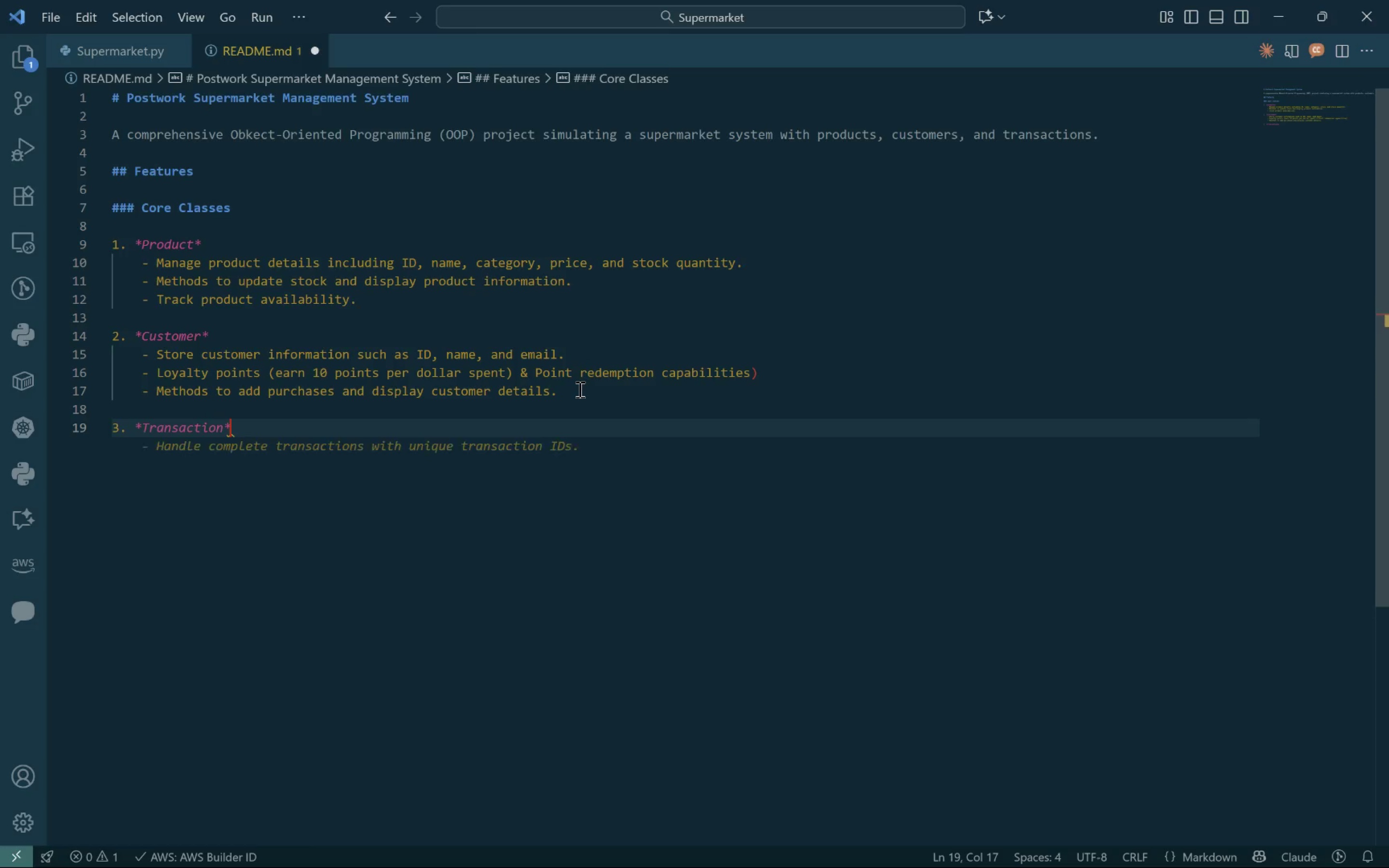 
key(Control+Enter)
 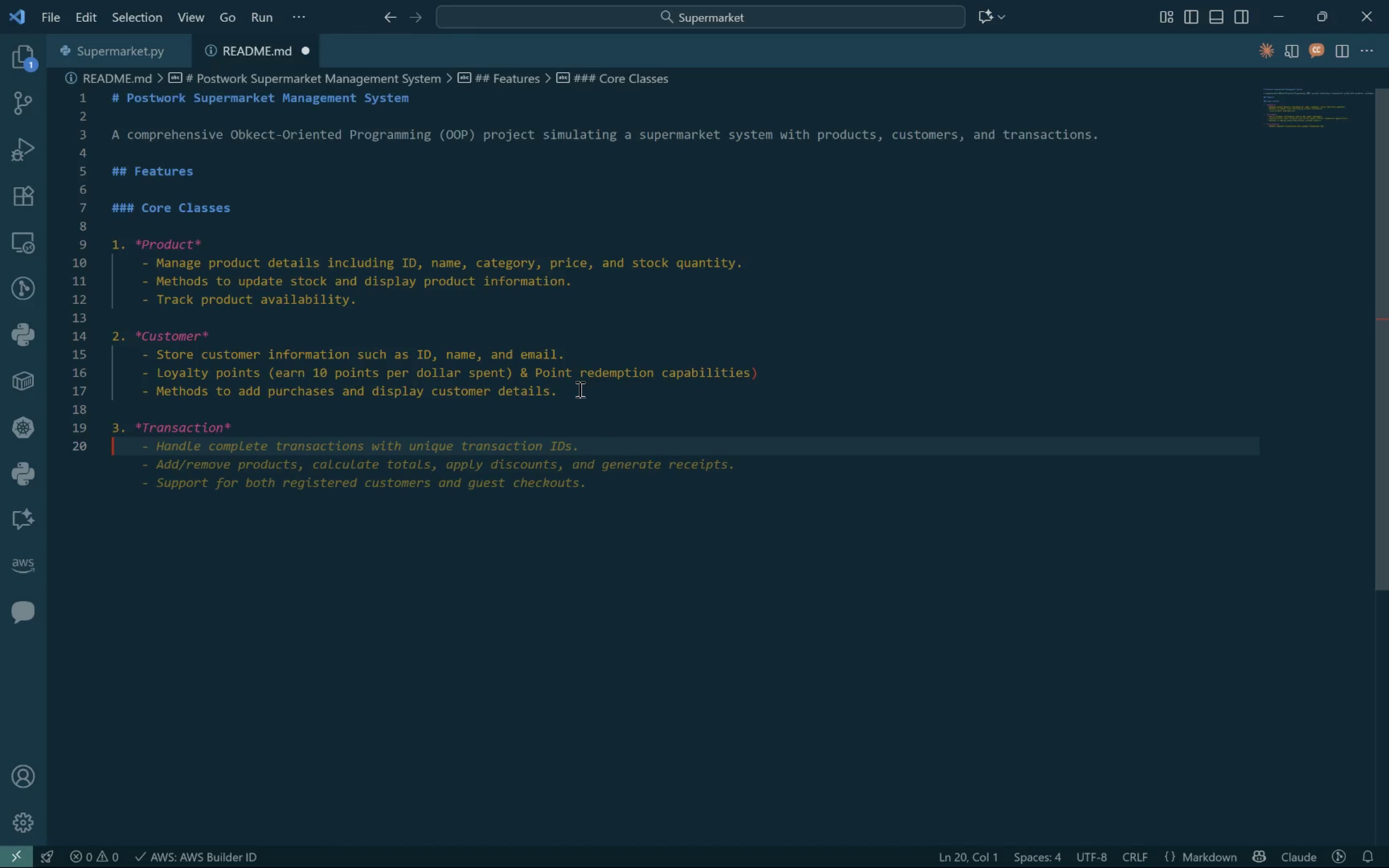 
wait(12.01)
 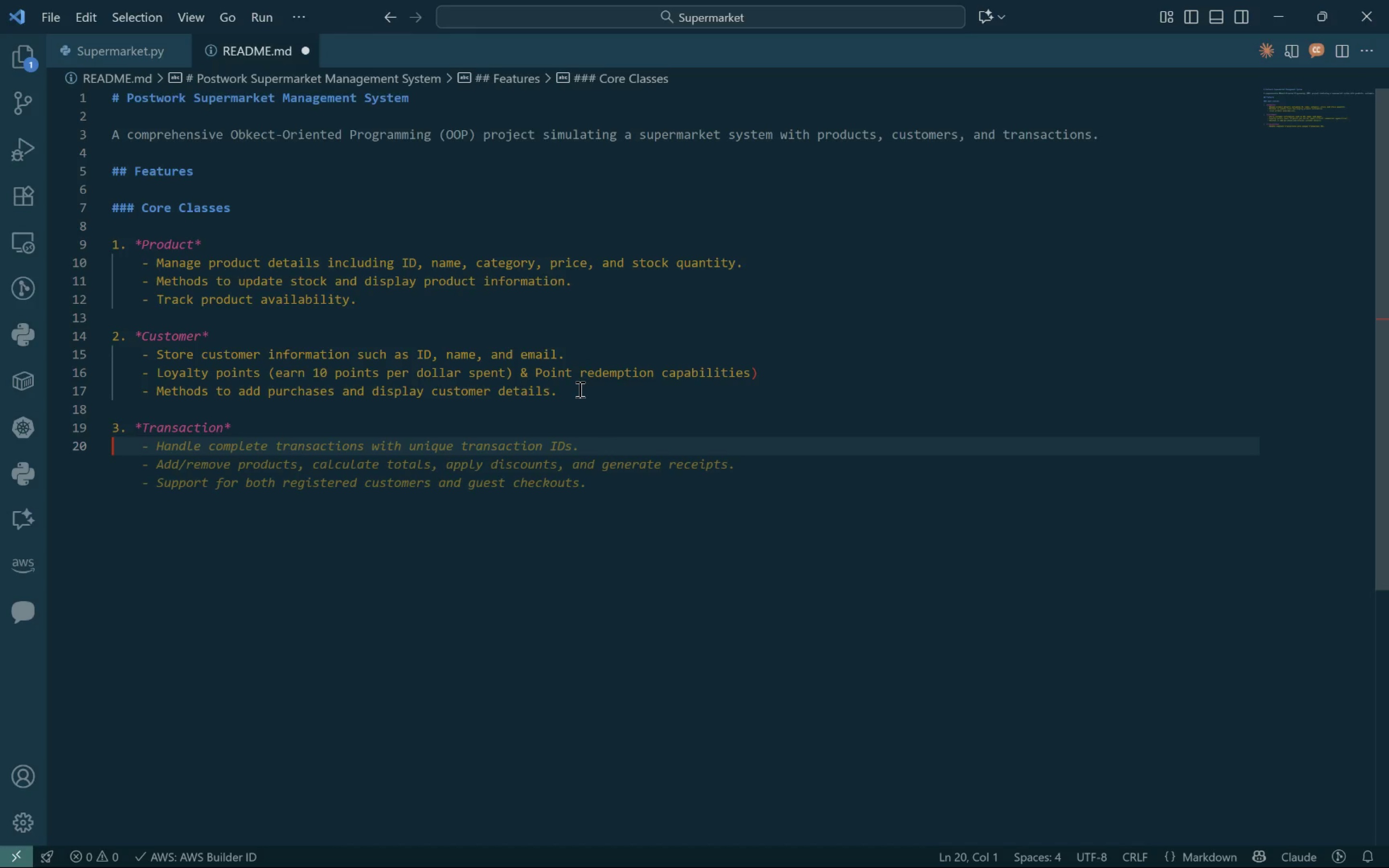 
key(Control+Tab)
 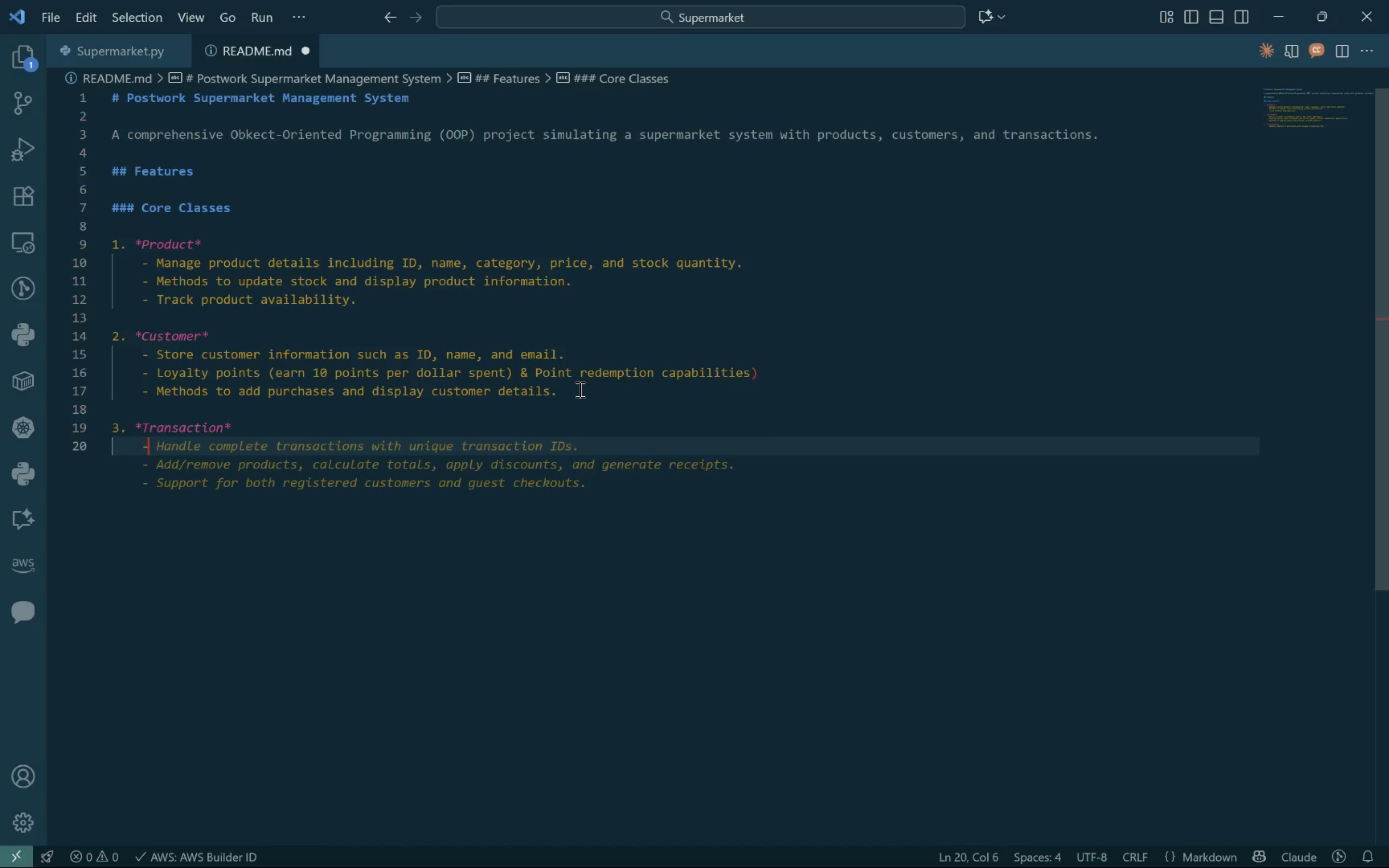 
key(Control+Minus)
 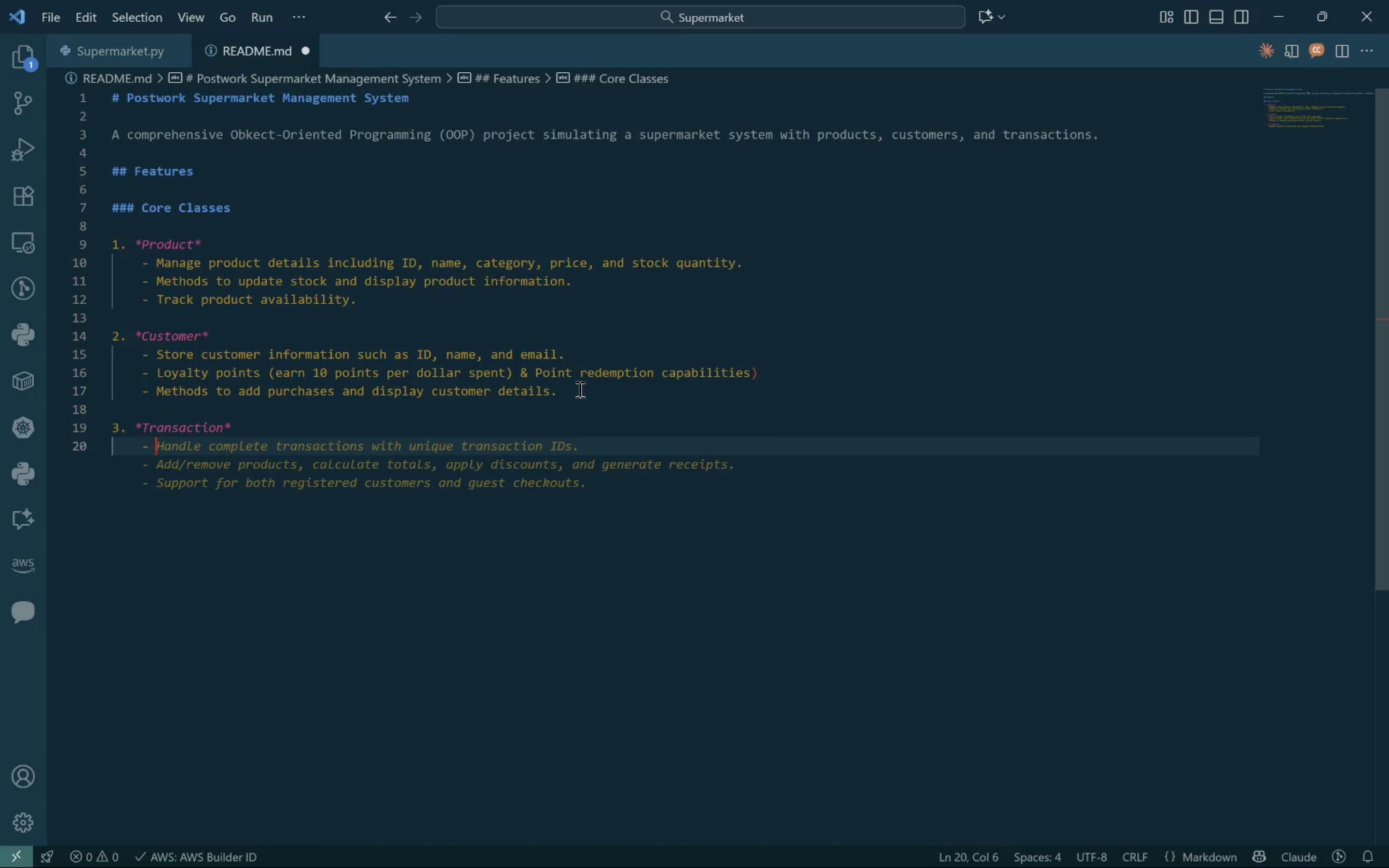 
key(Control+Space)
 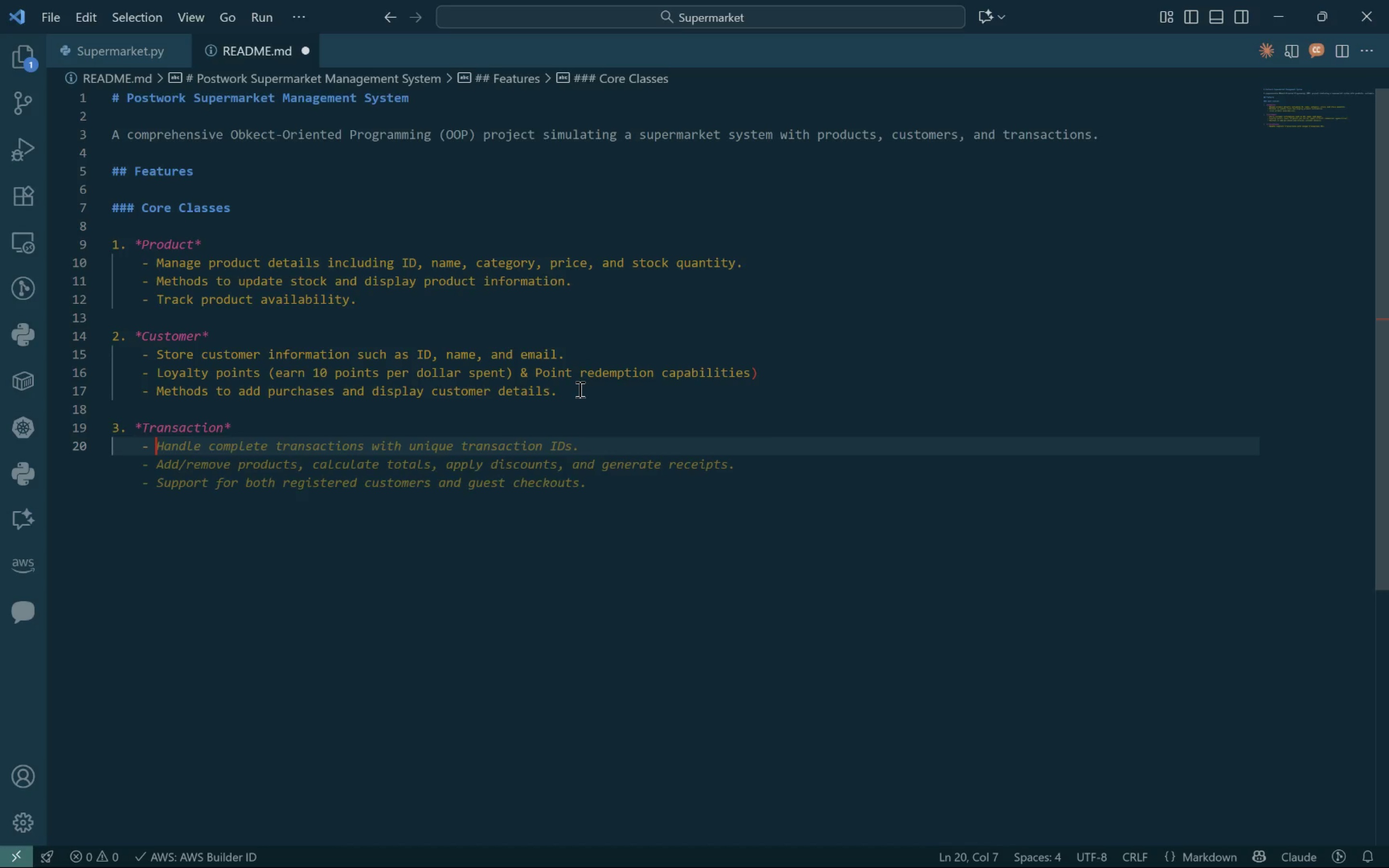 
key(Control+Shift+ShiftLeft)
 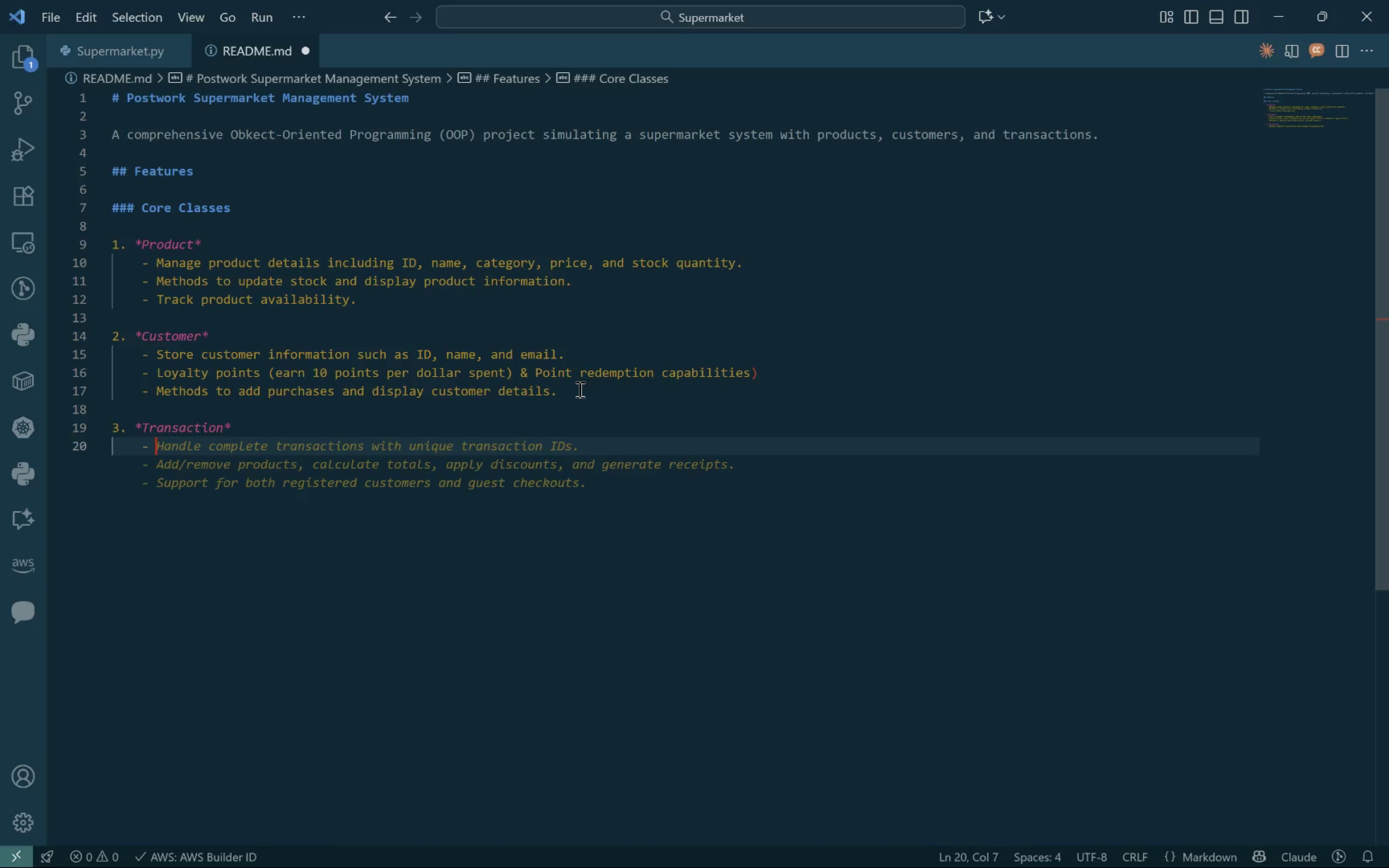 
key(Control+Shift+A)
 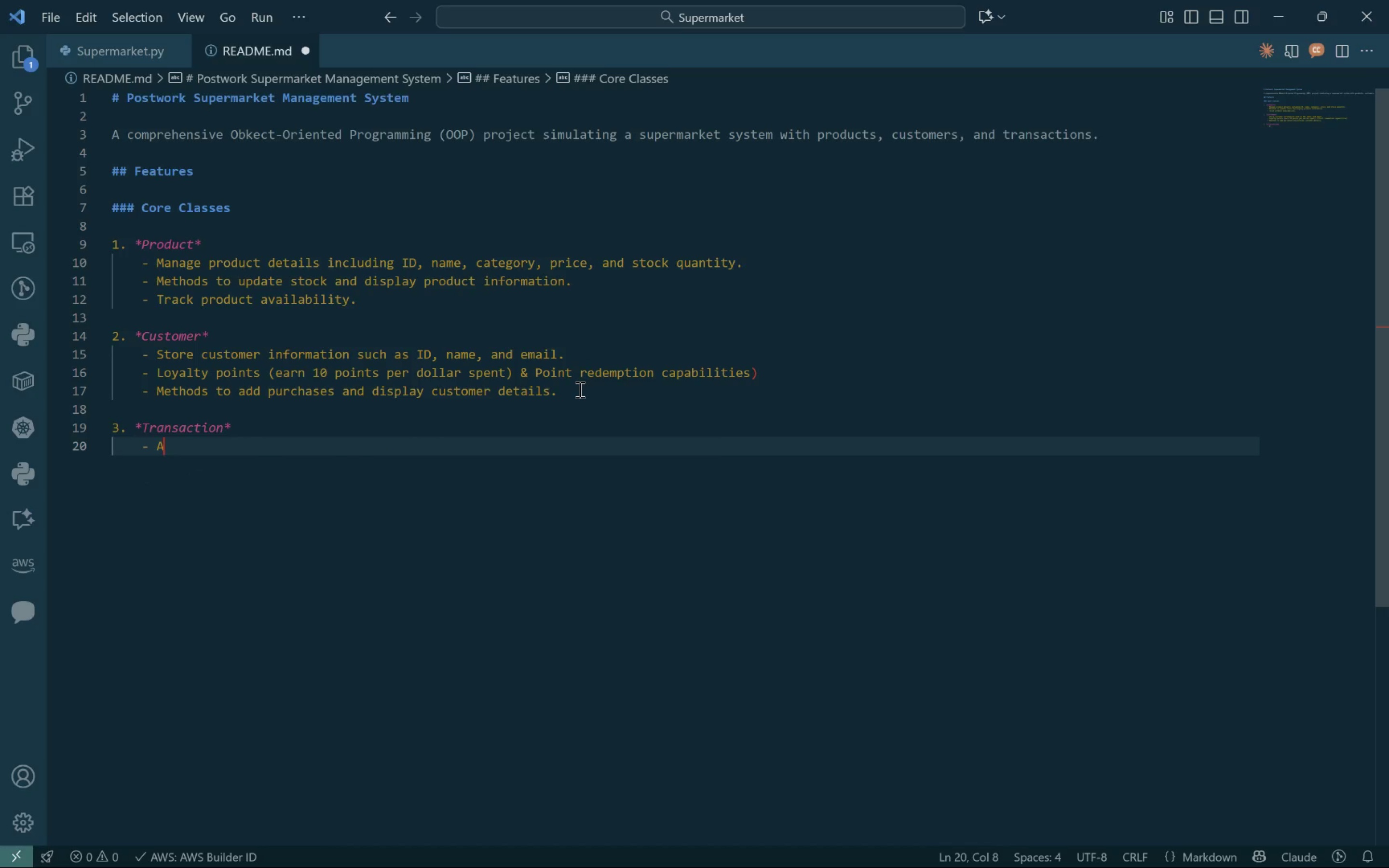 
key(Control+D)
 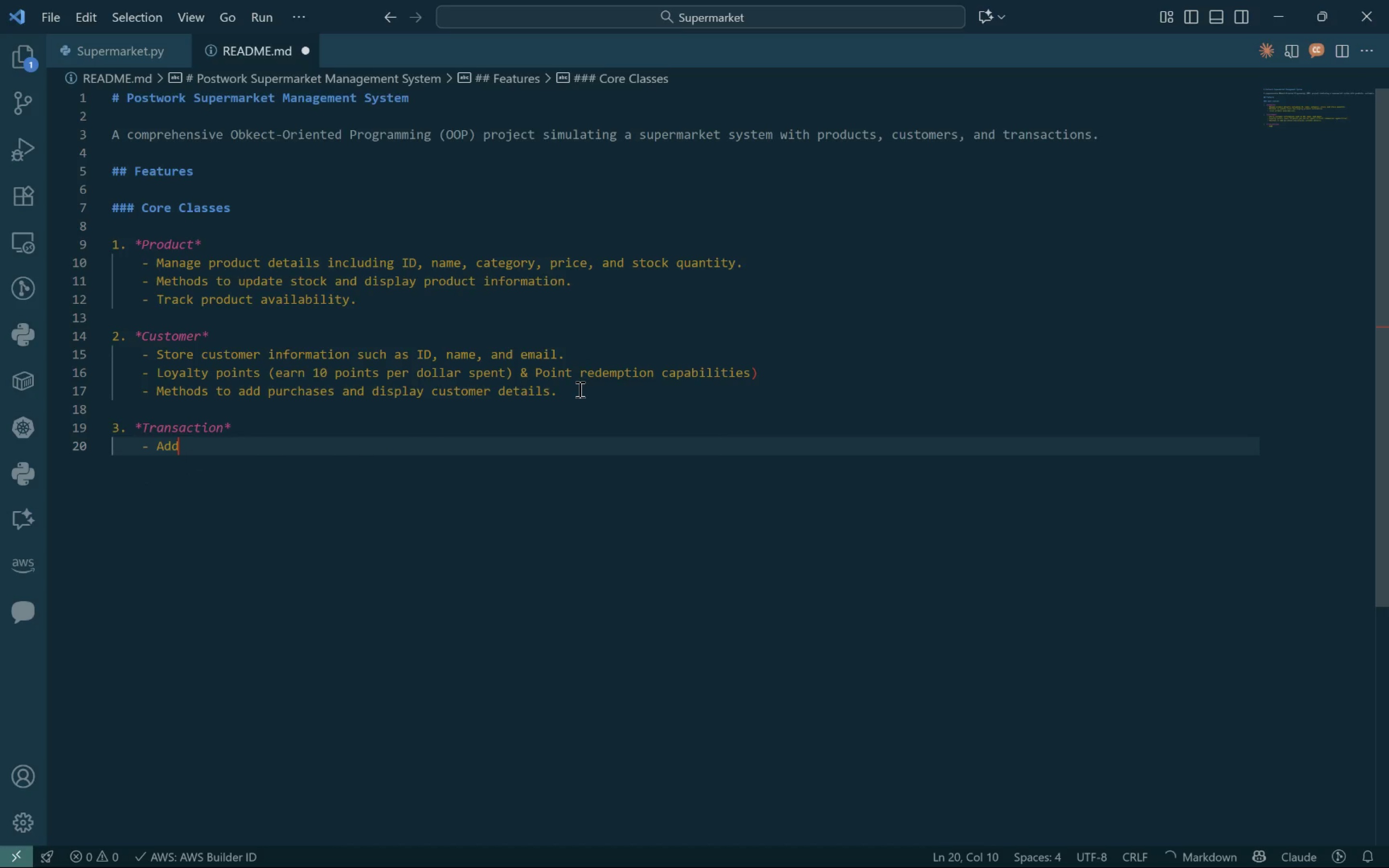 
key(Control+D)
 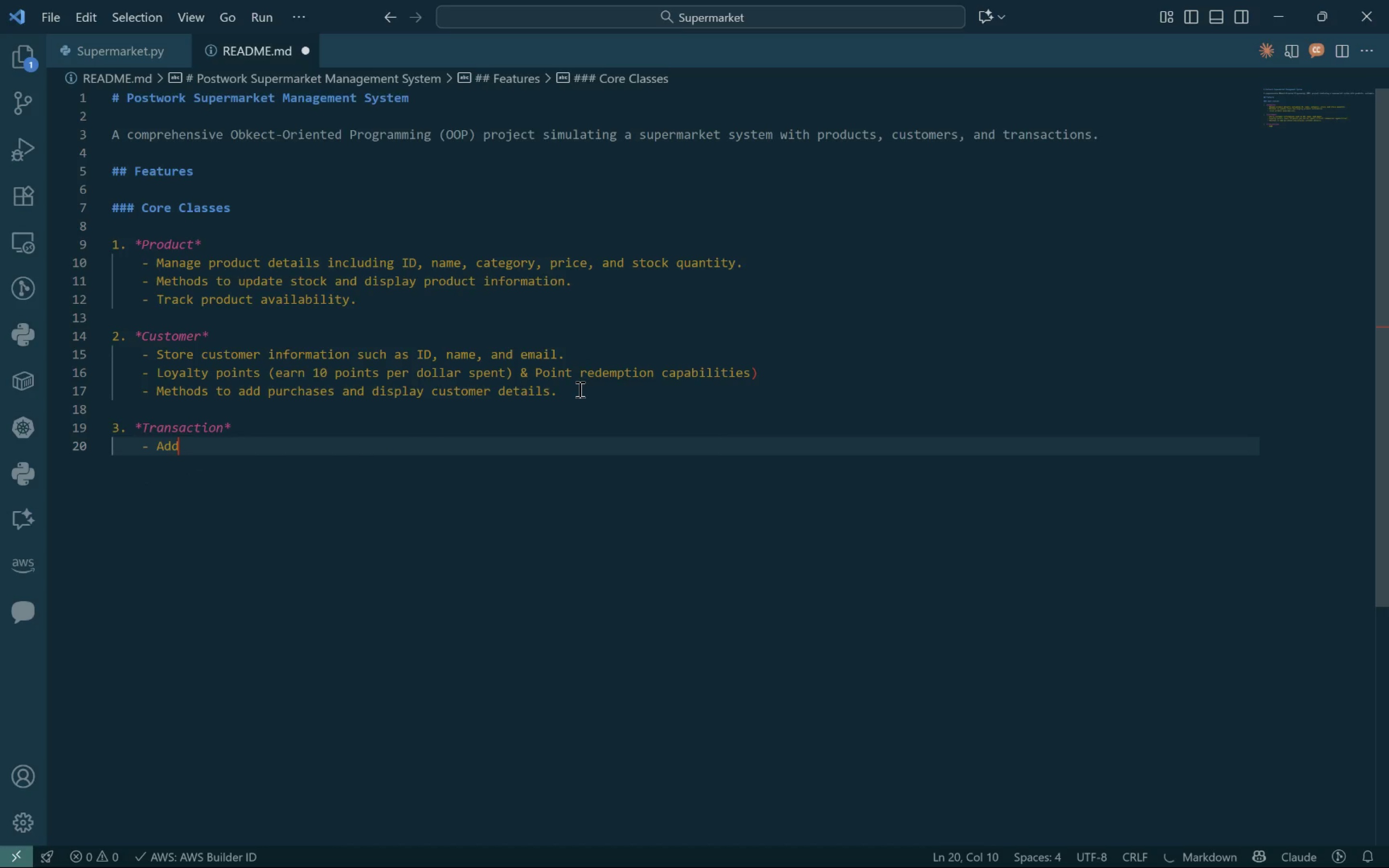 
key(Control+Slash)
 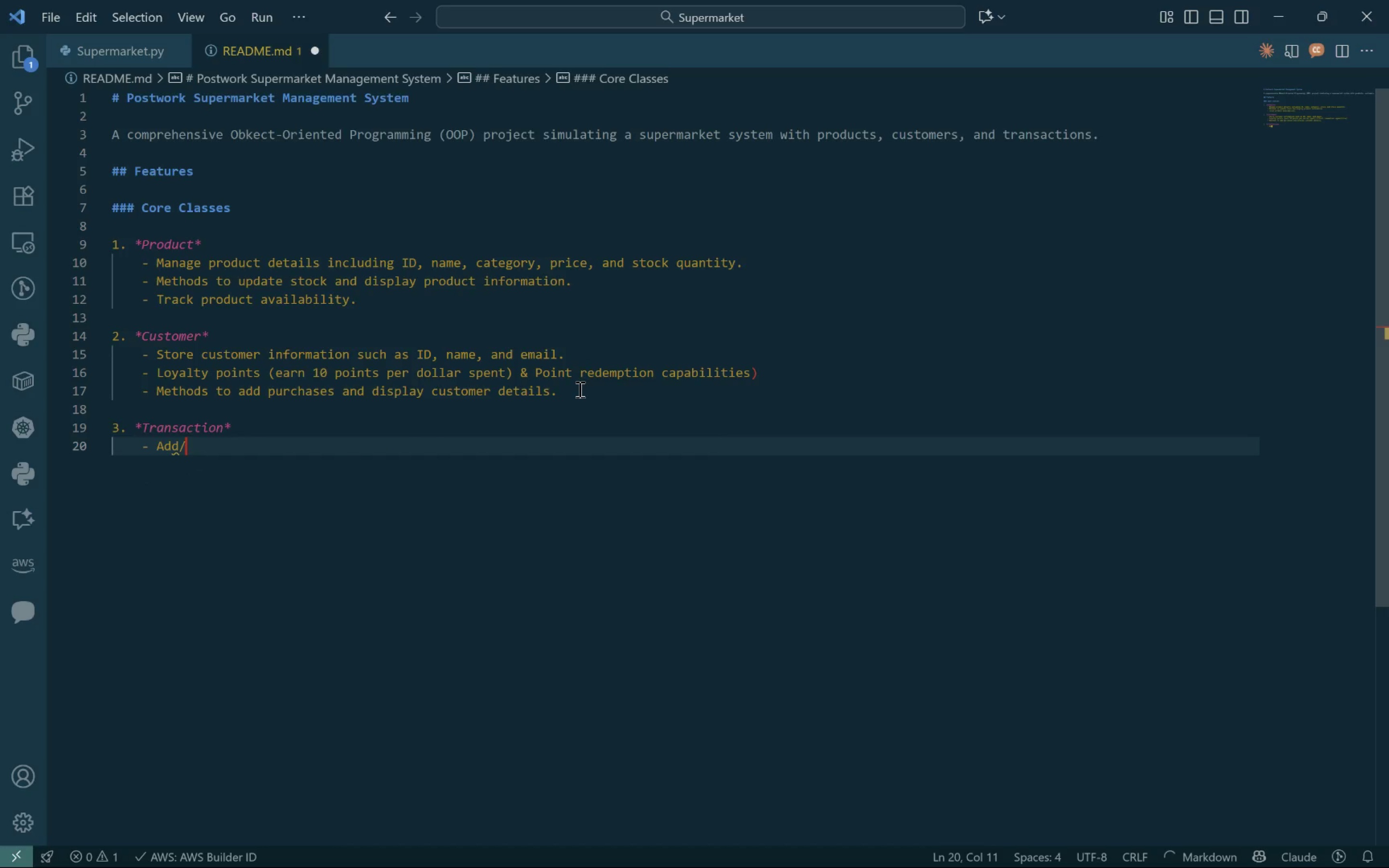 
key(Control+R)
 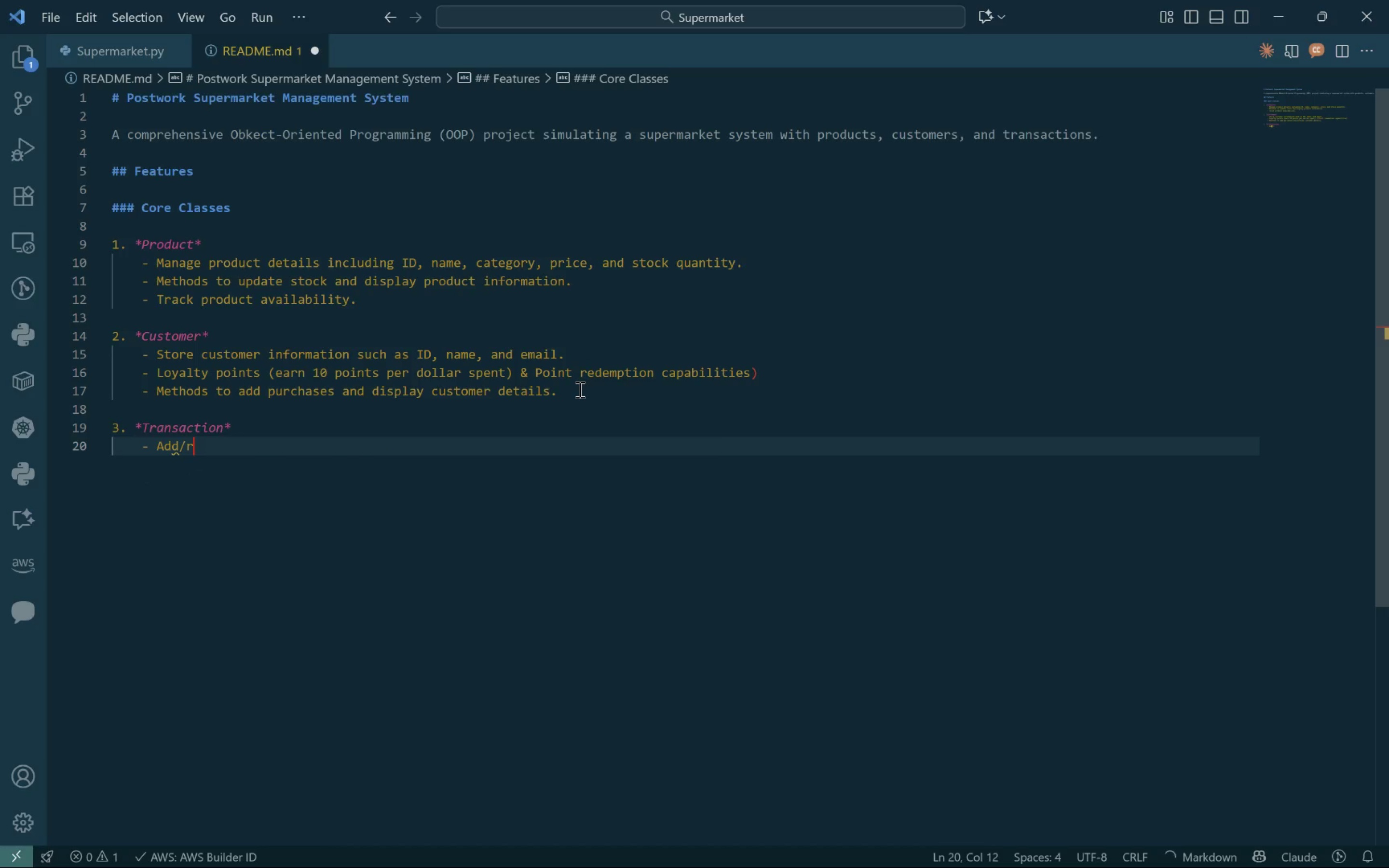 
key(Control+E)
 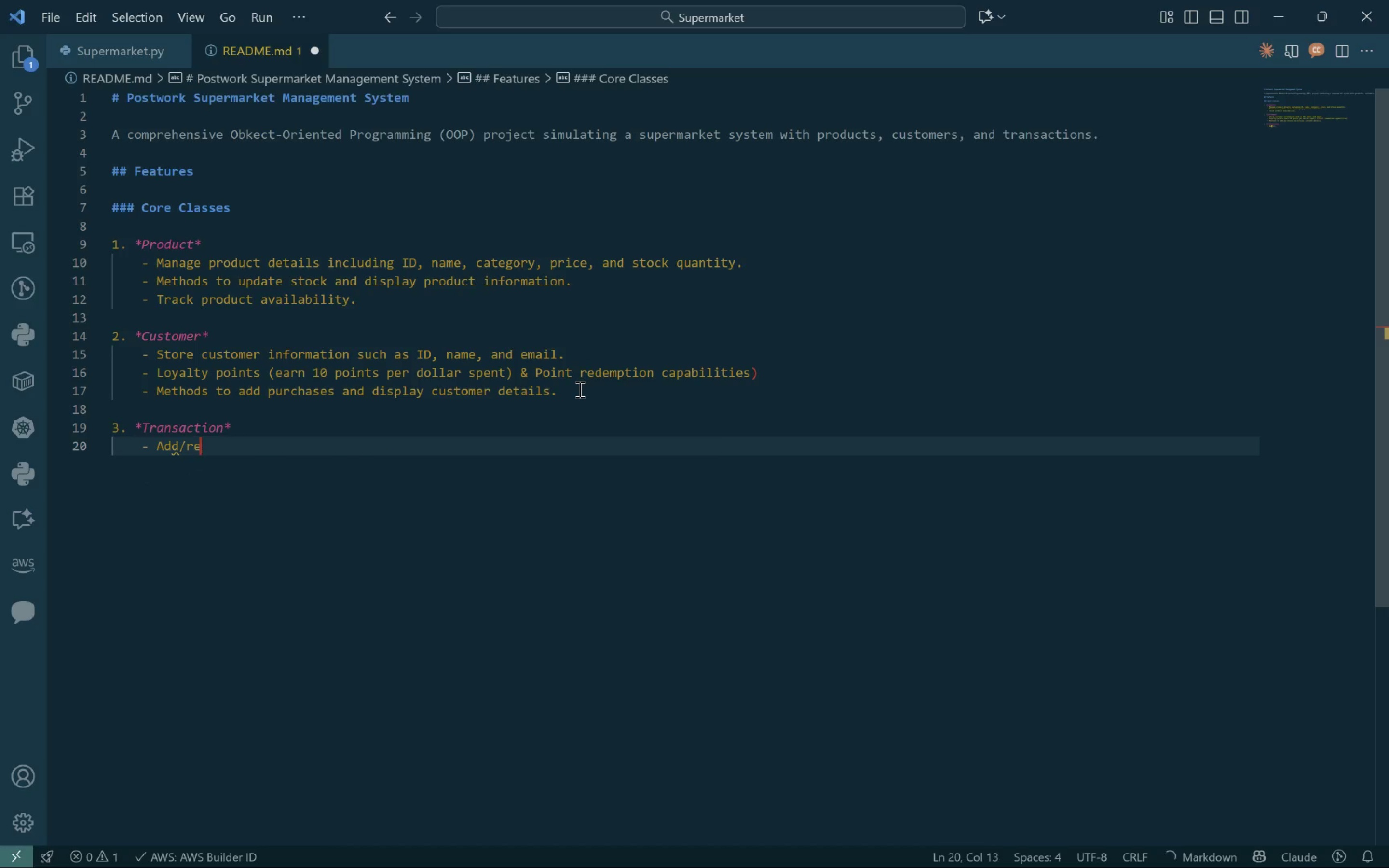 
key(Control+M)
 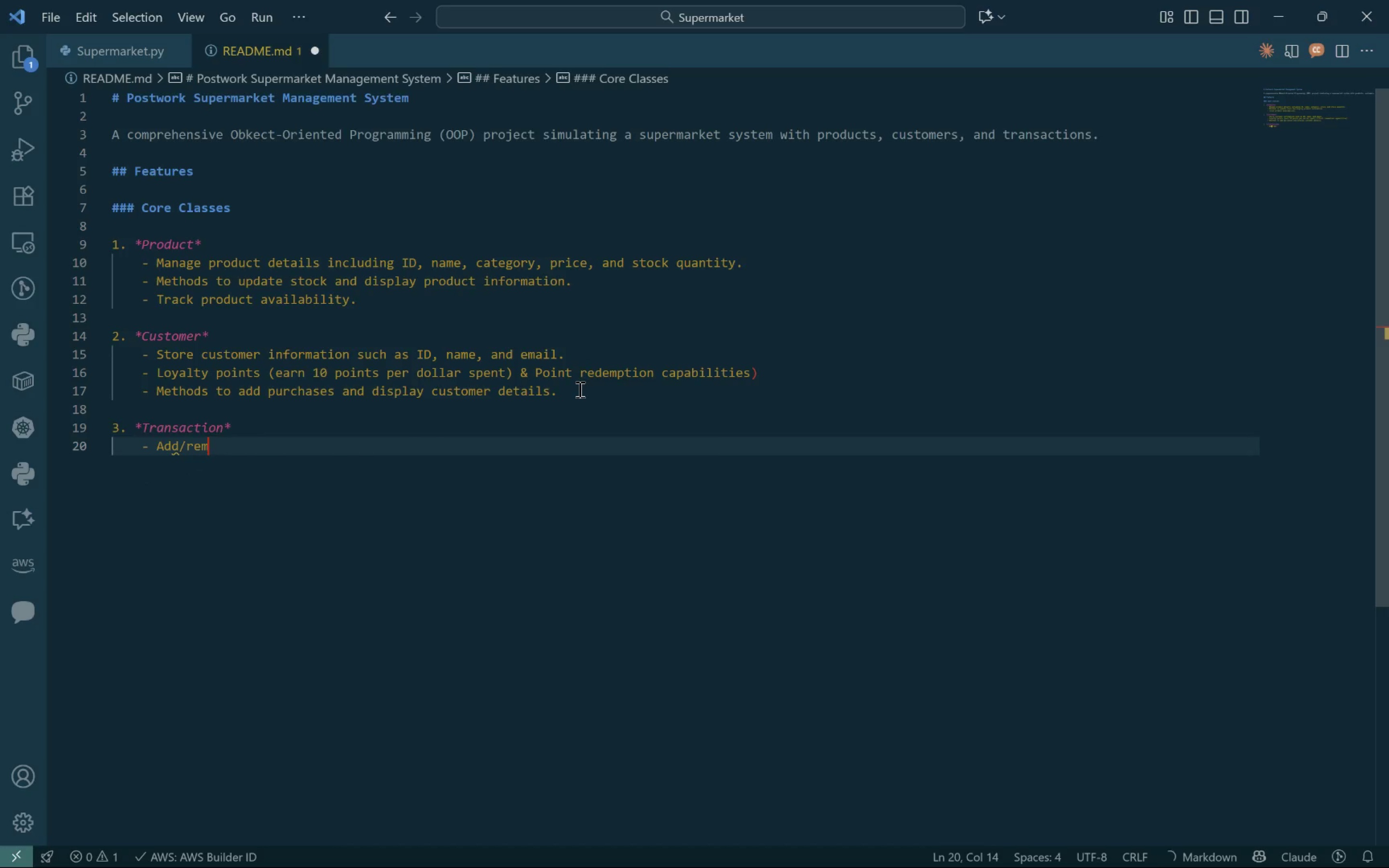 
key(Control+O)
 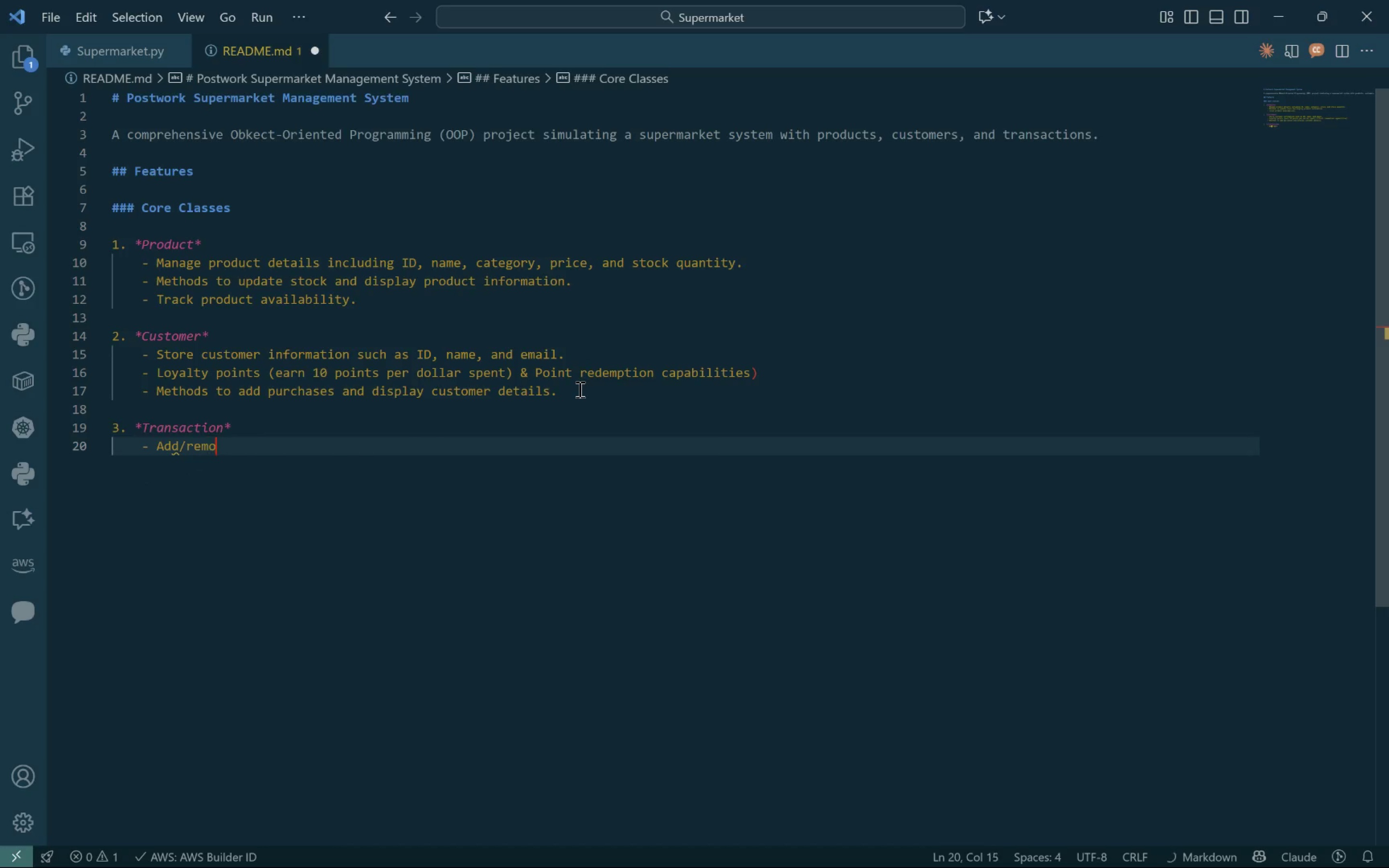 
key(Control+V)
 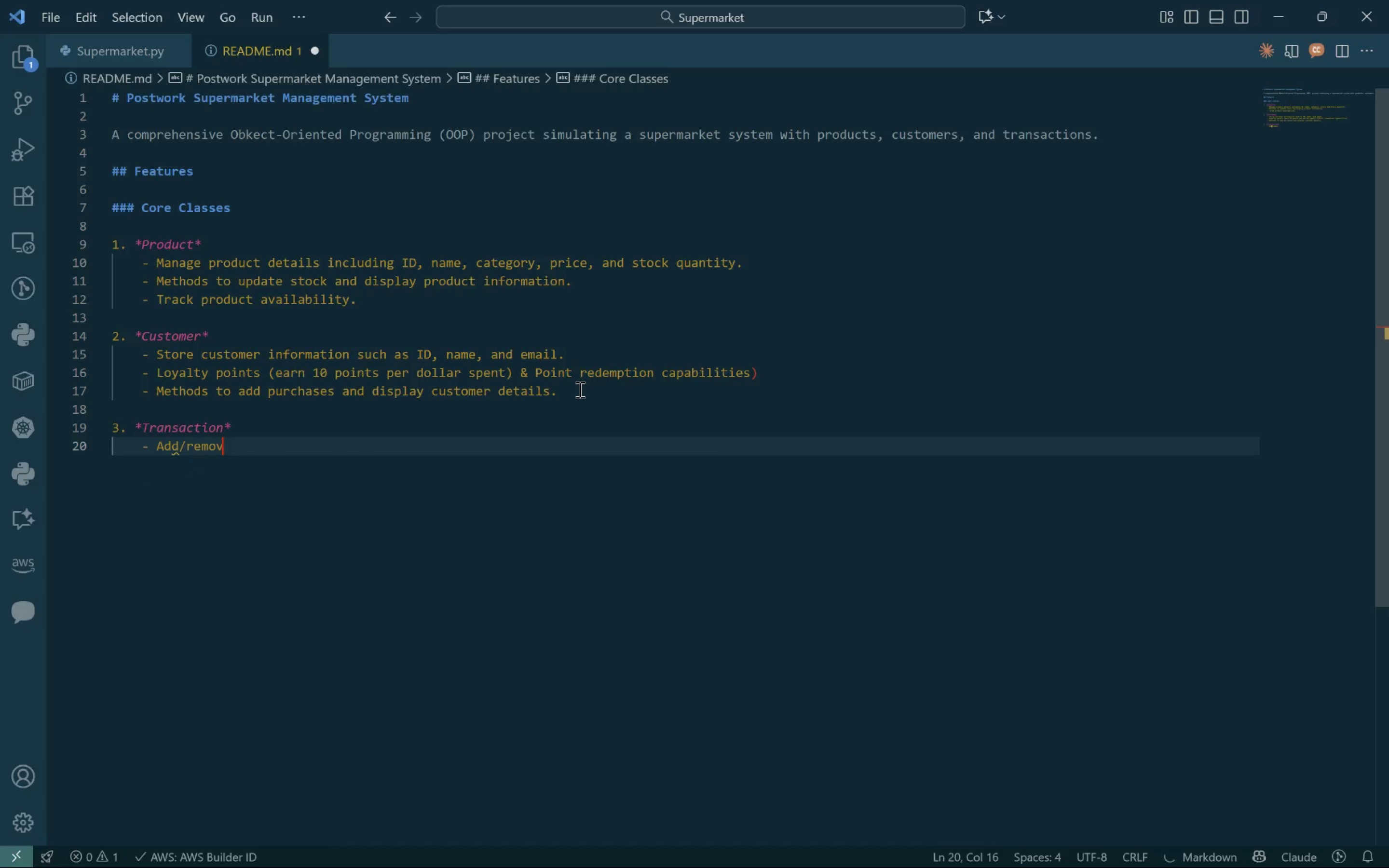 
key(Control+E)
 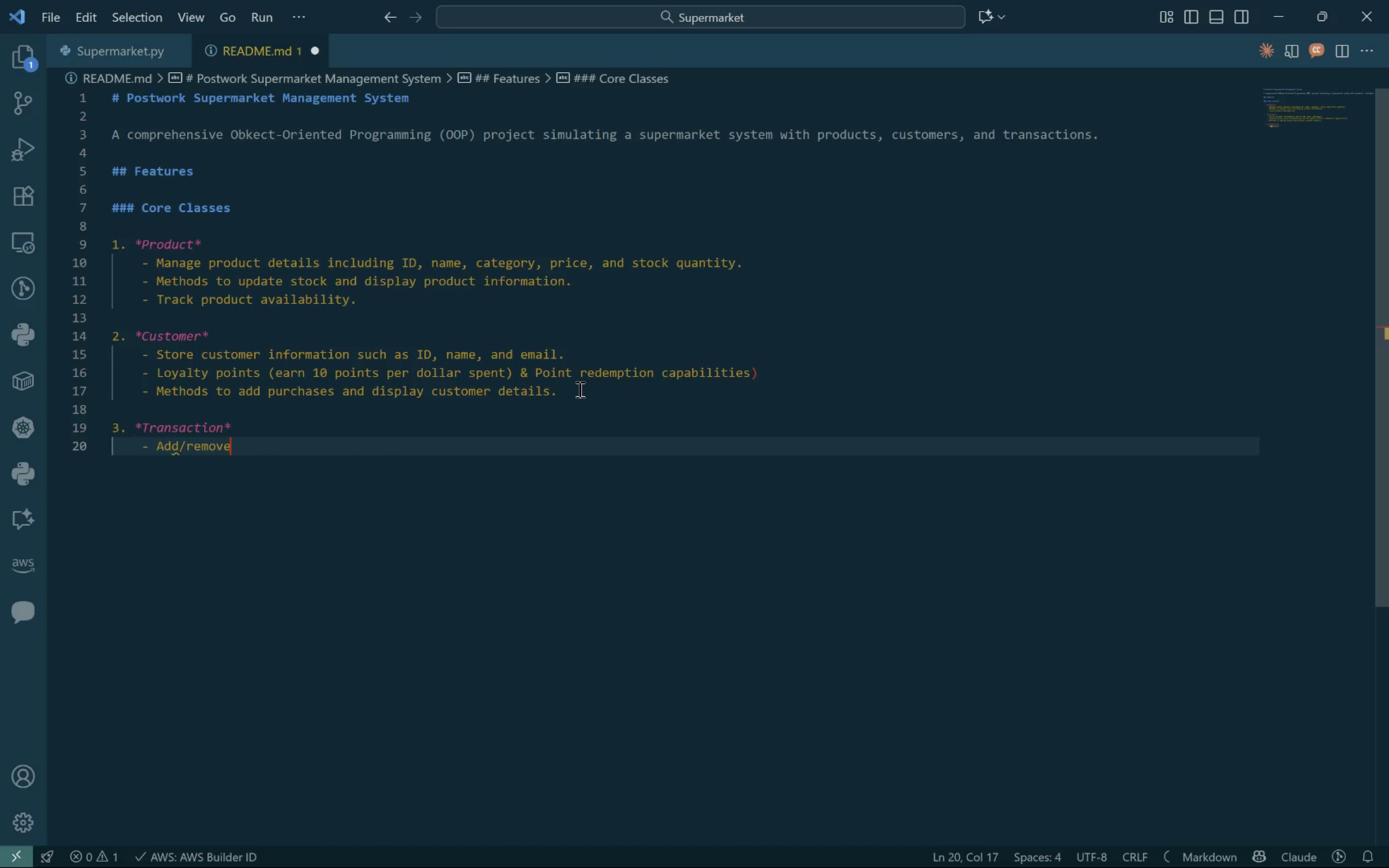 
key(Control+Space)
 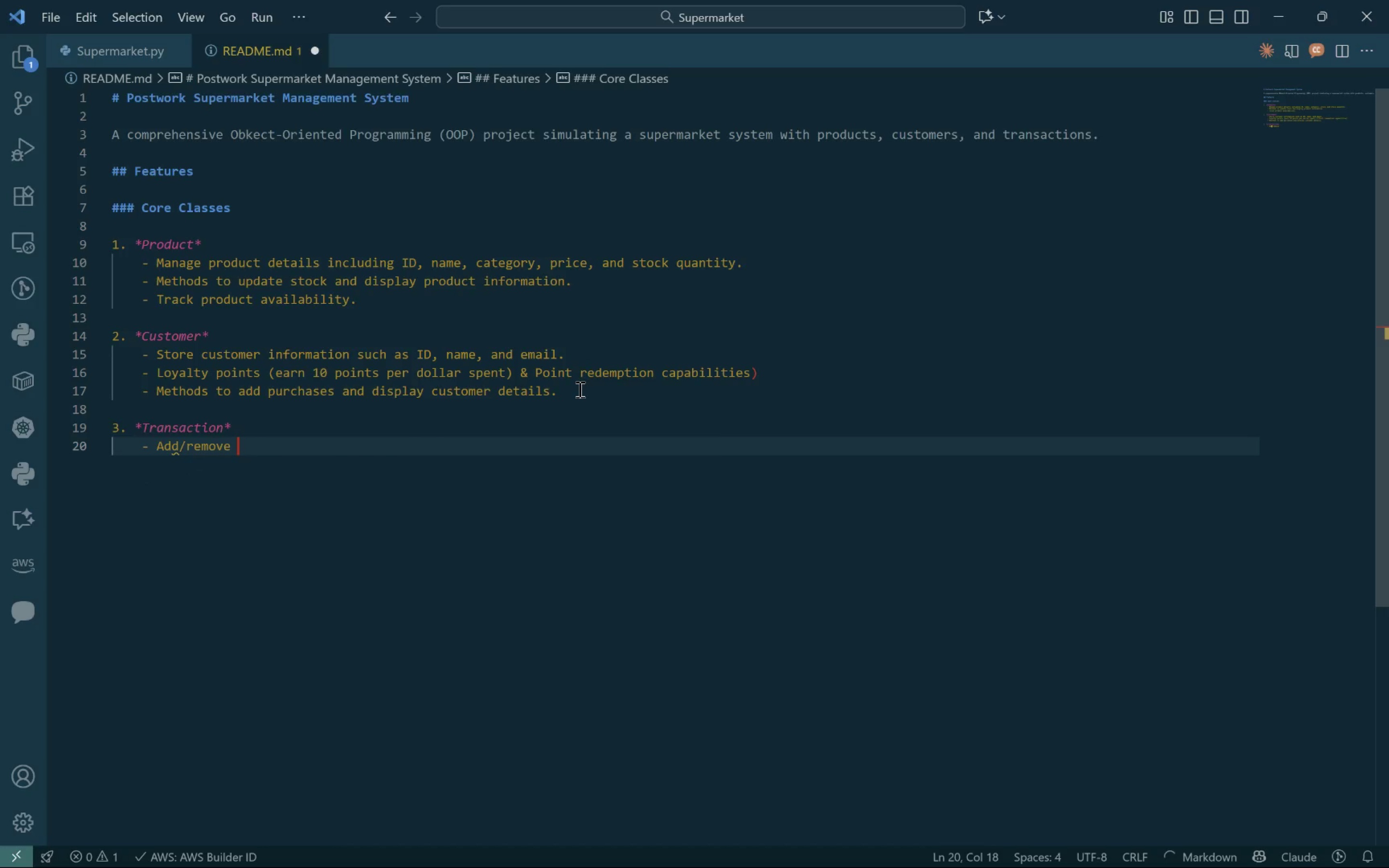 
key(Control+I)
 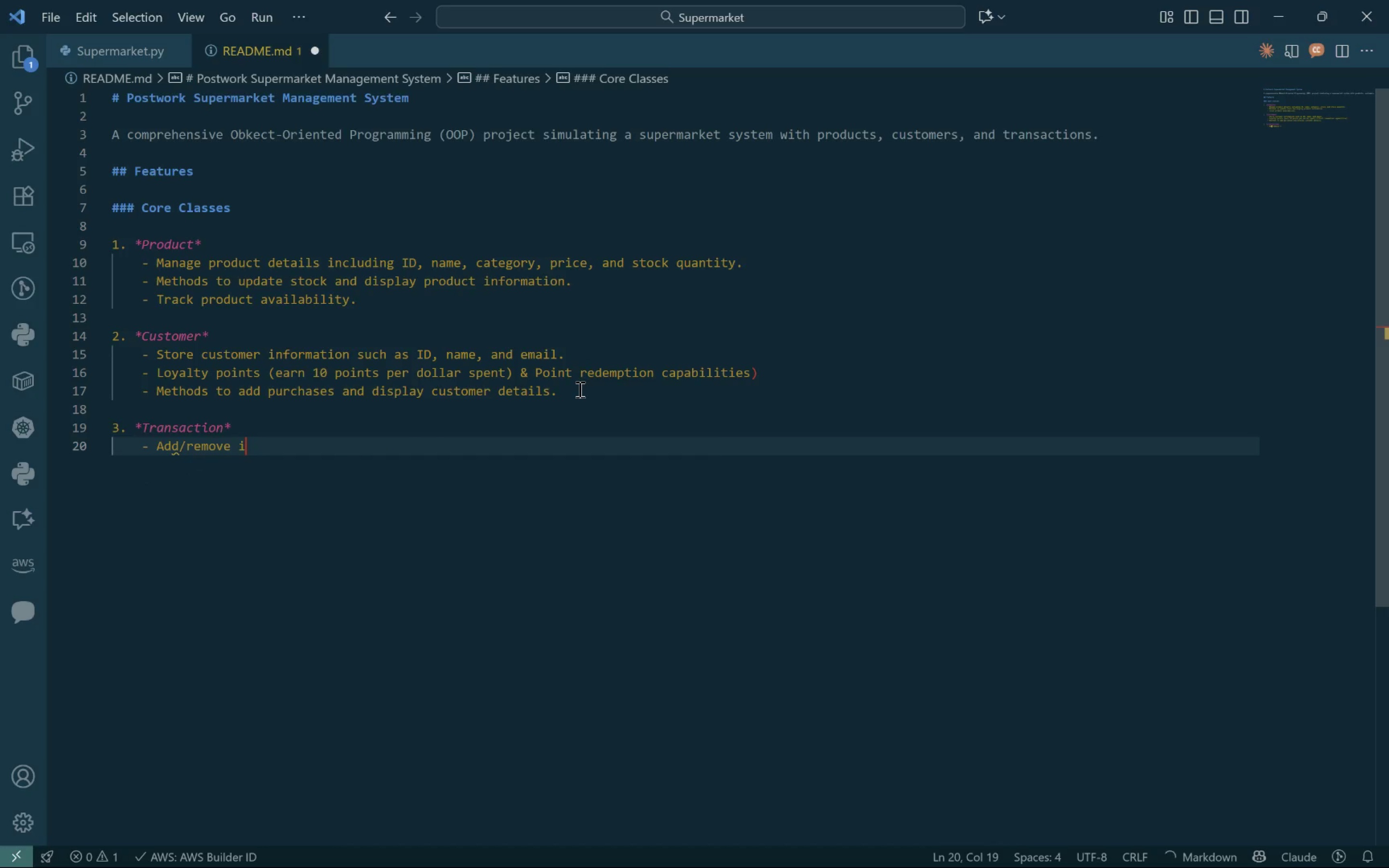 
key(Control+T)
 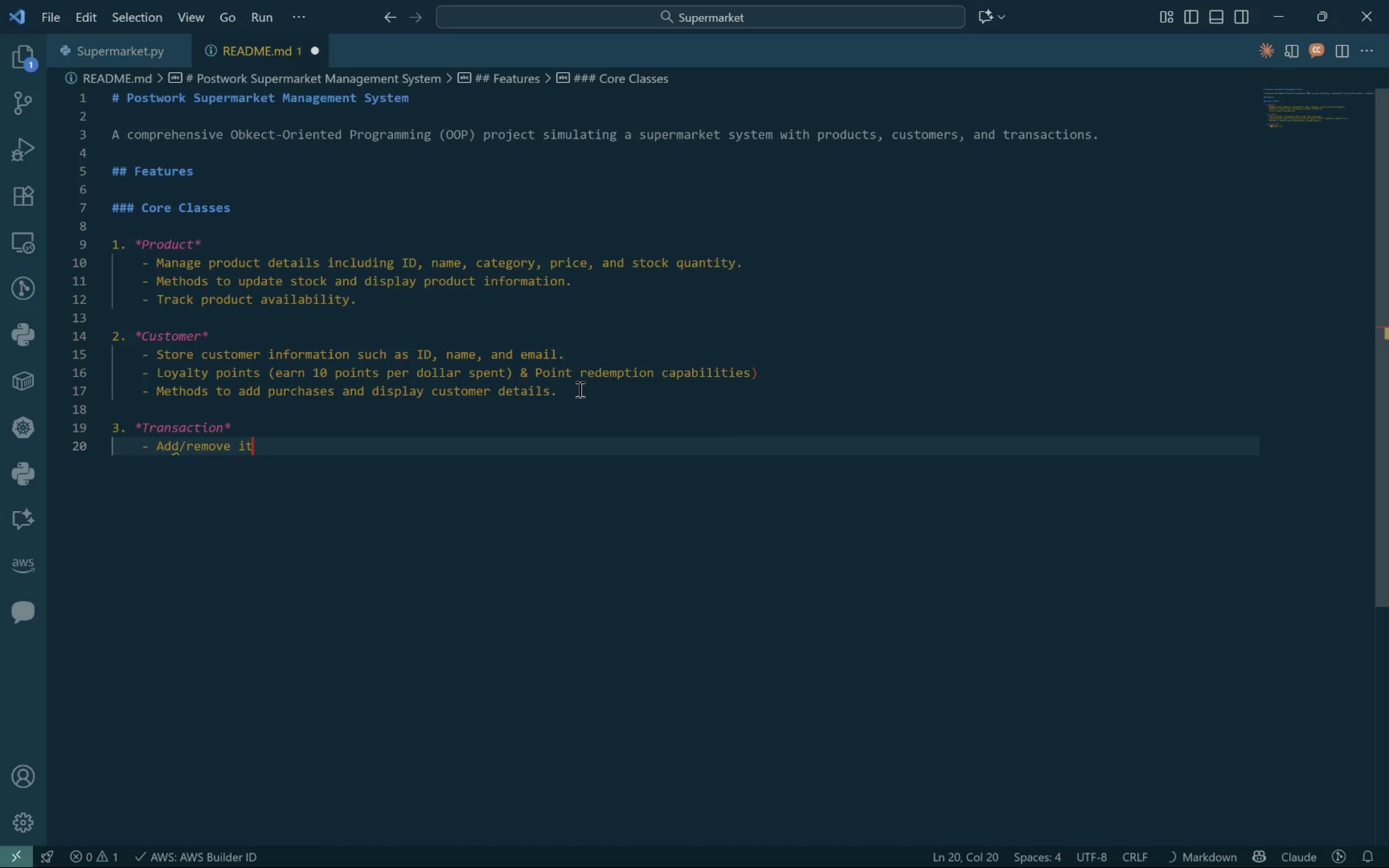 
key(Control+E)
 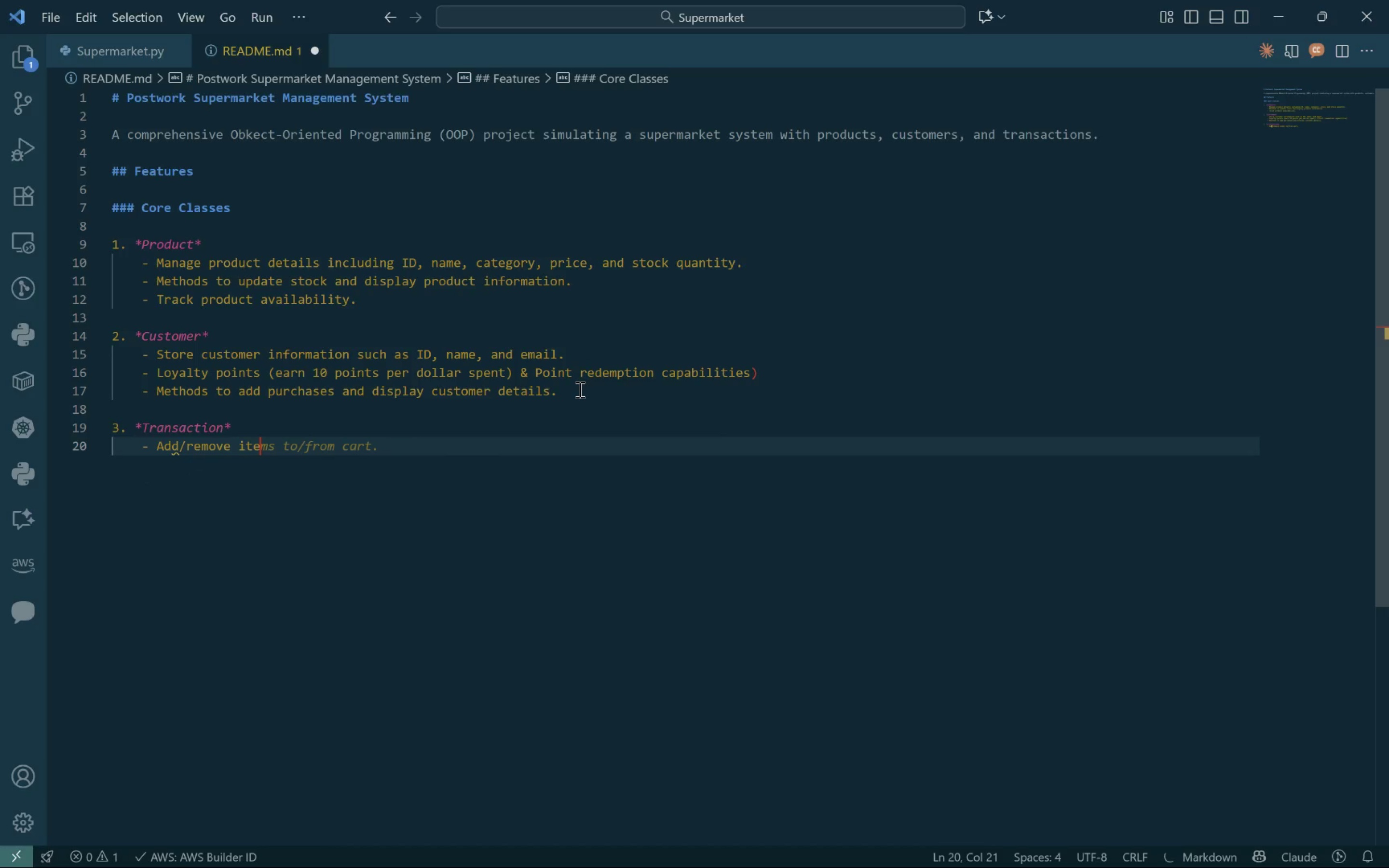 
key(Control+M)
 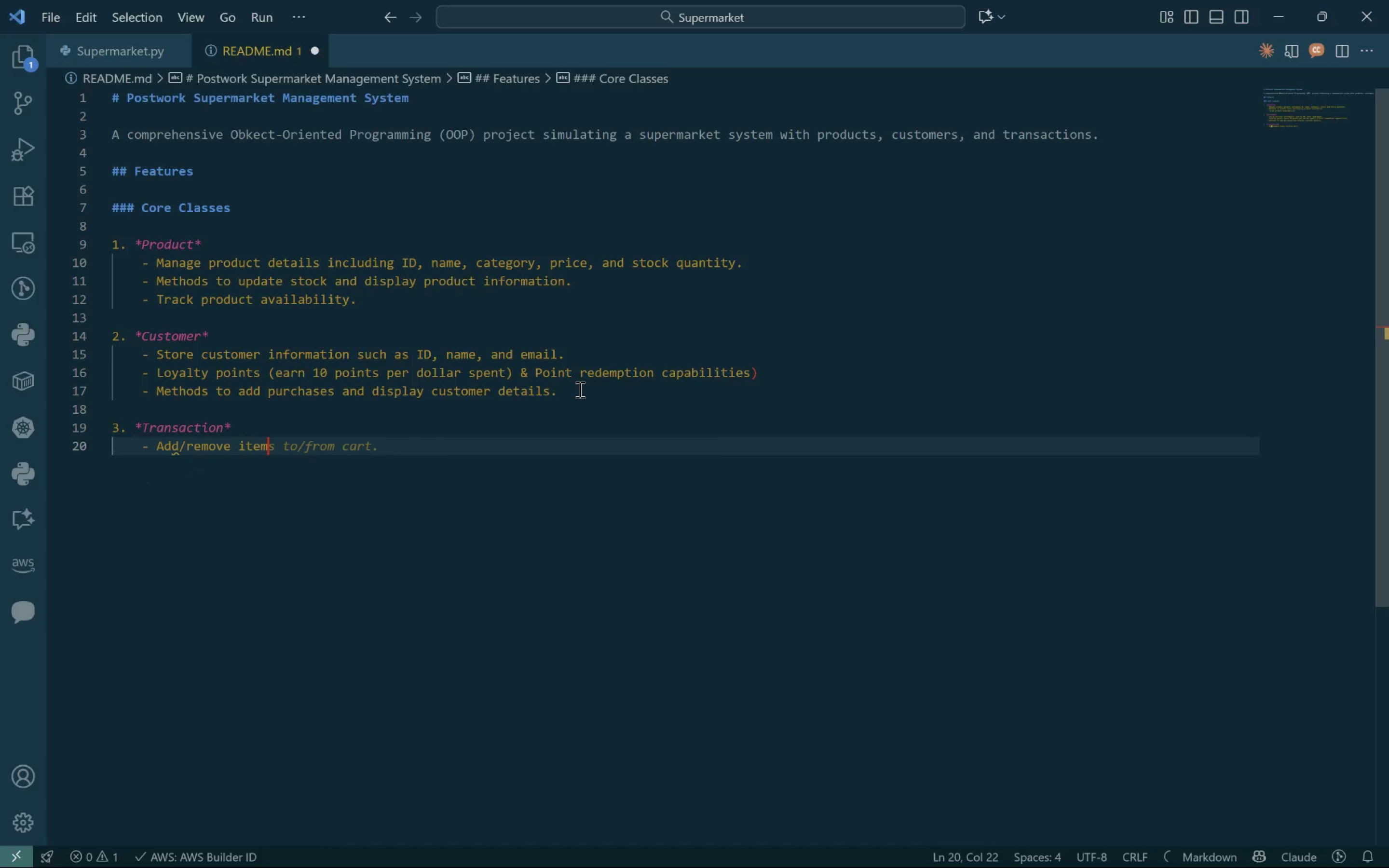 
key(Control+S)
 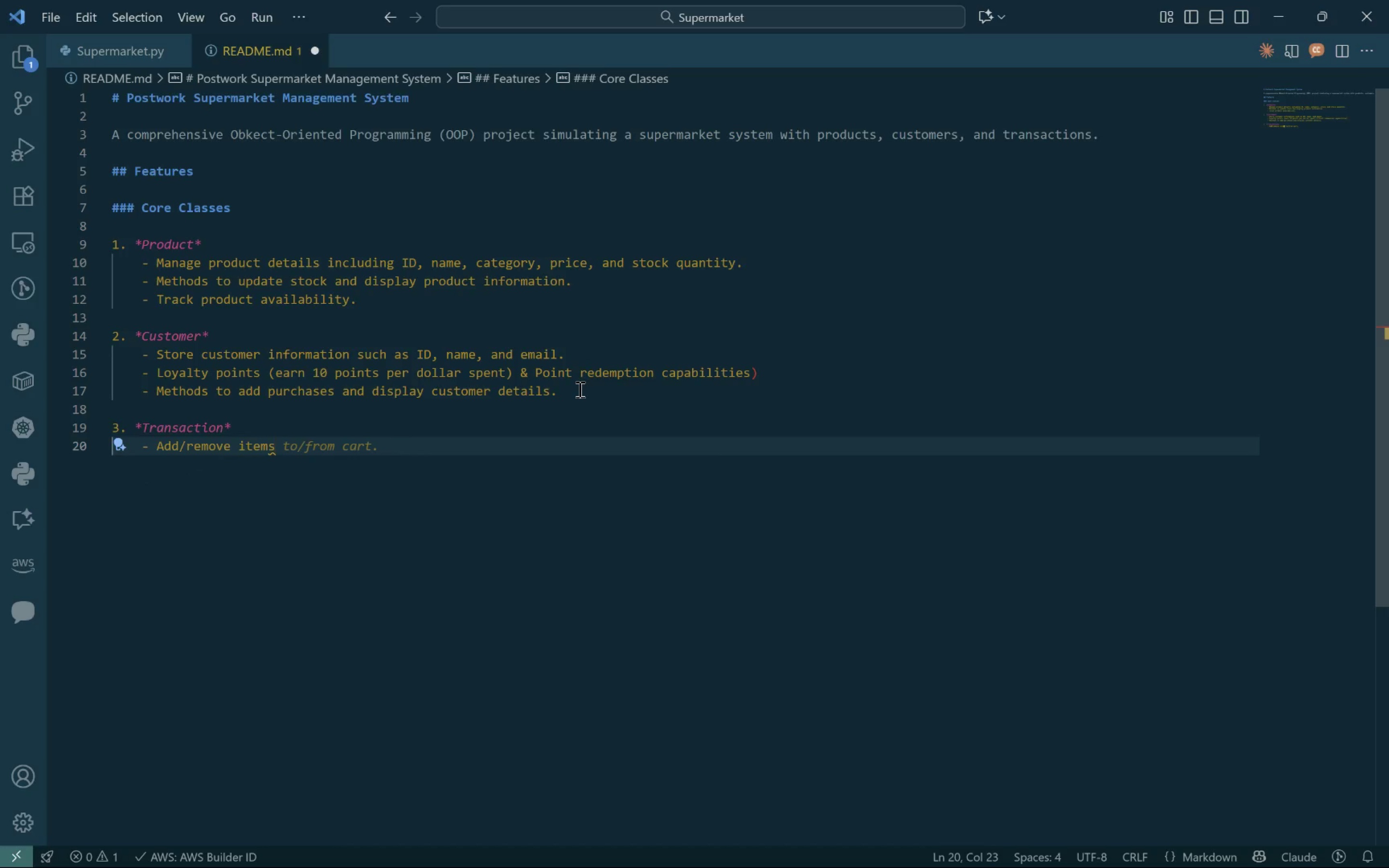 
key(Control+Tab)
 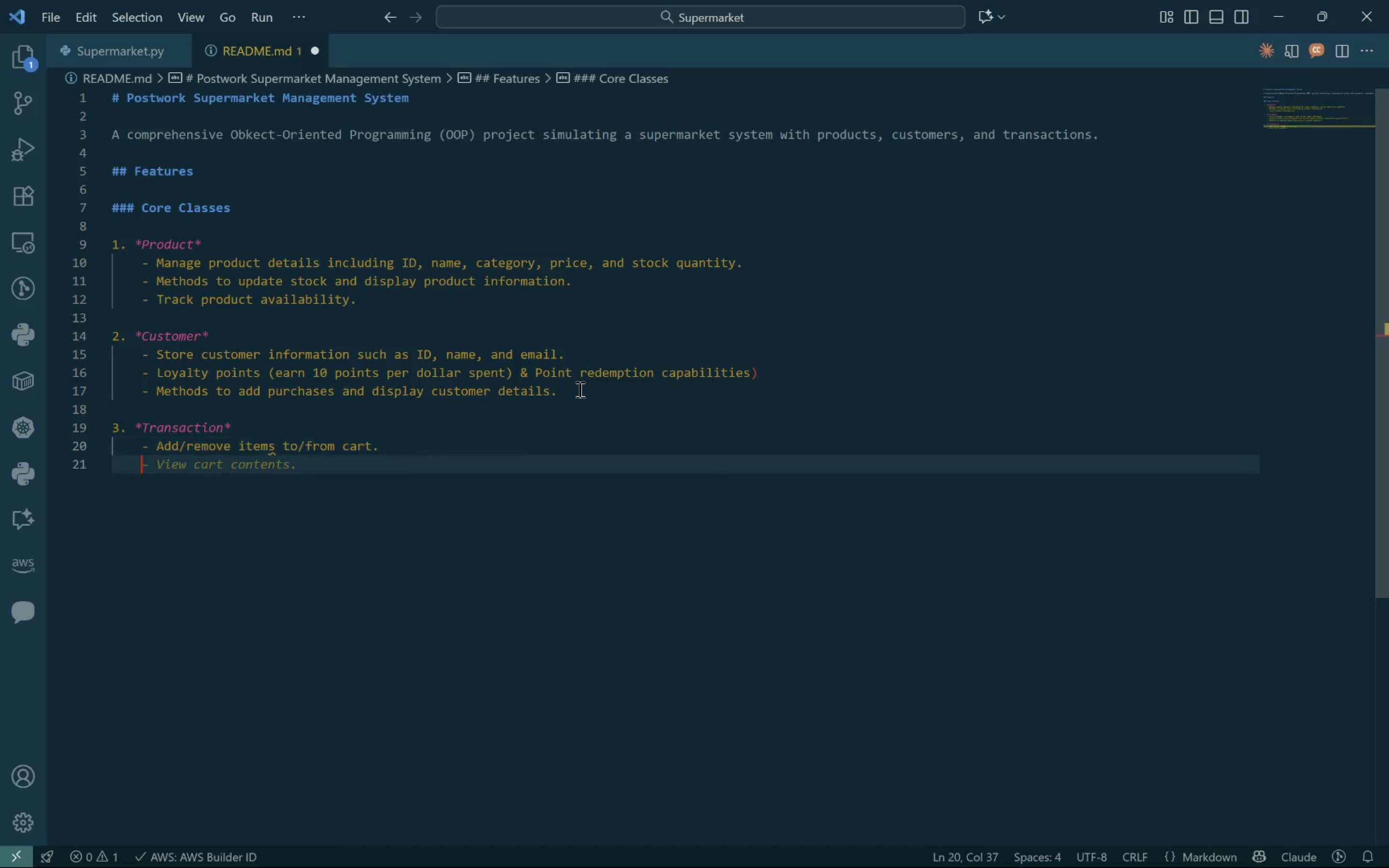 
key(Control+Enter)
 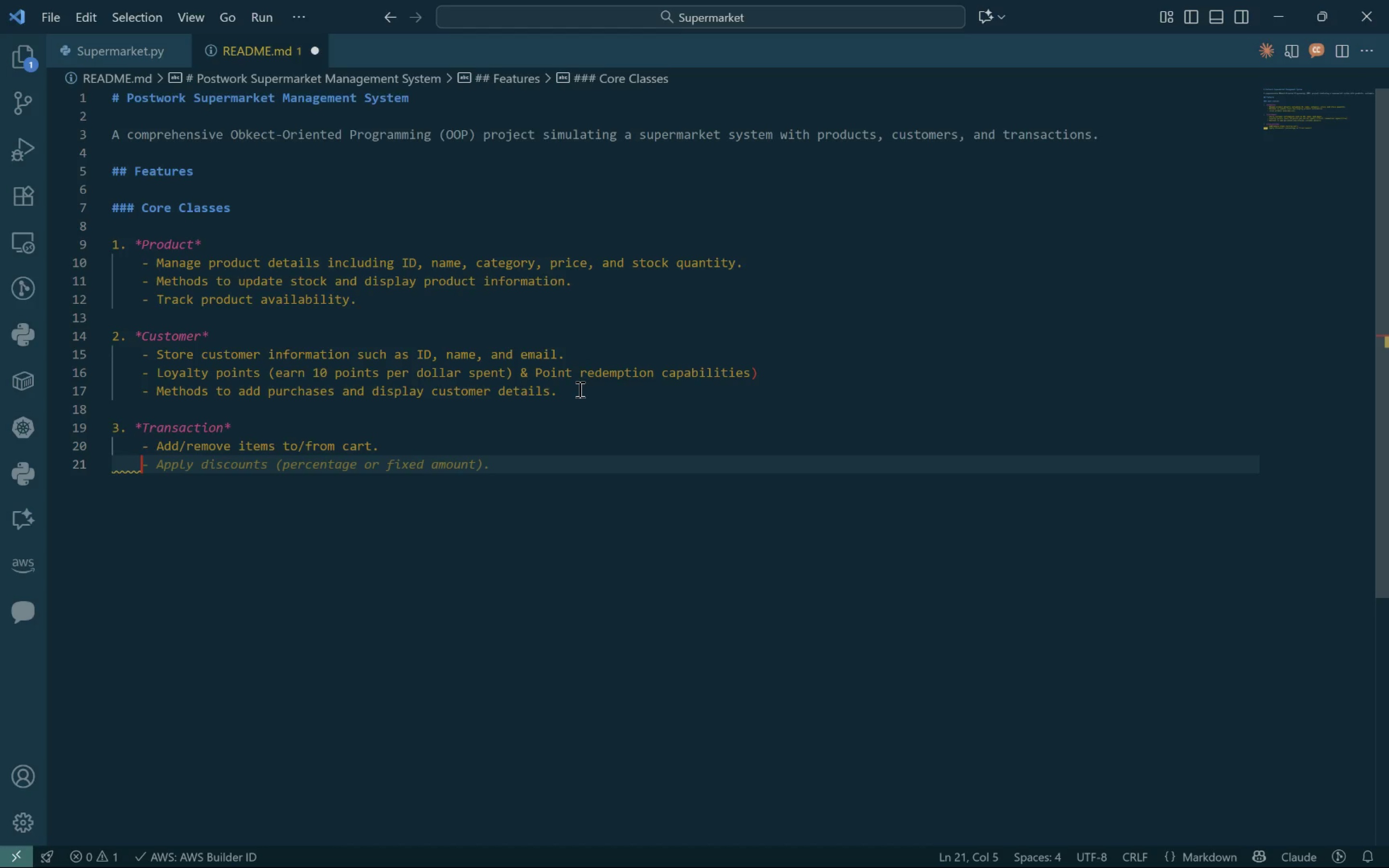 
key(Control+Minus)
 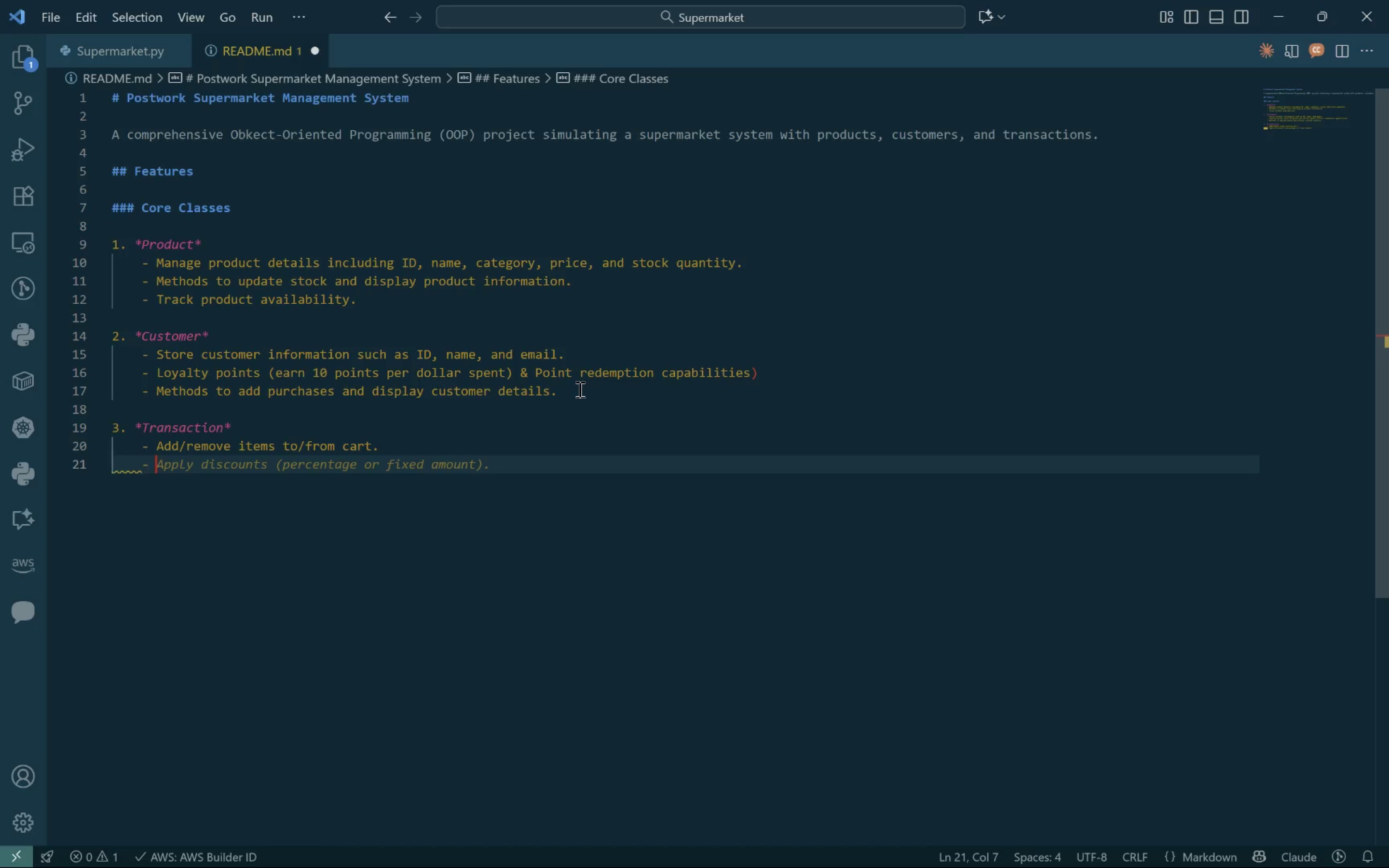 
key(Control+Space)
 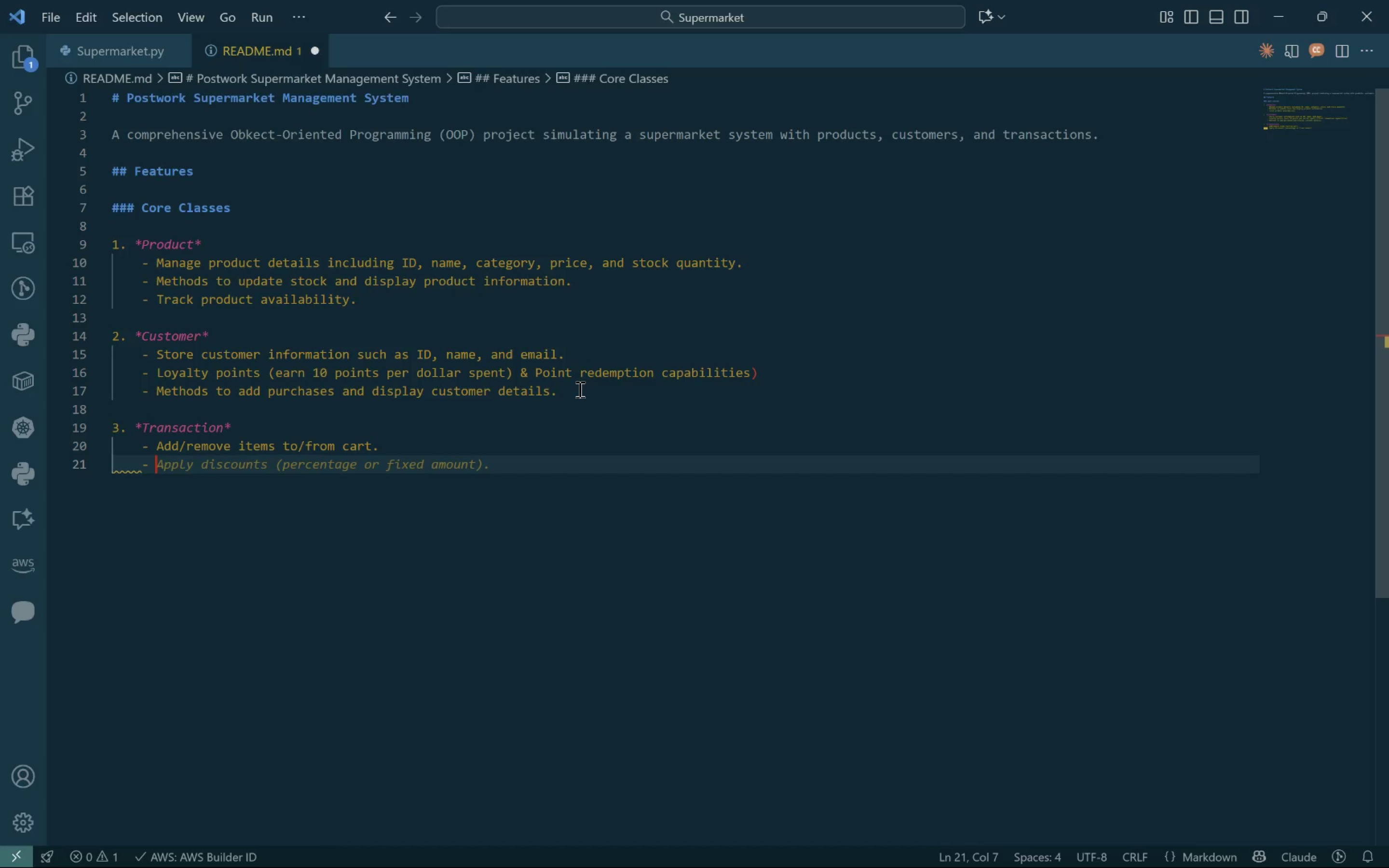 
key(Control+Shift+A)
 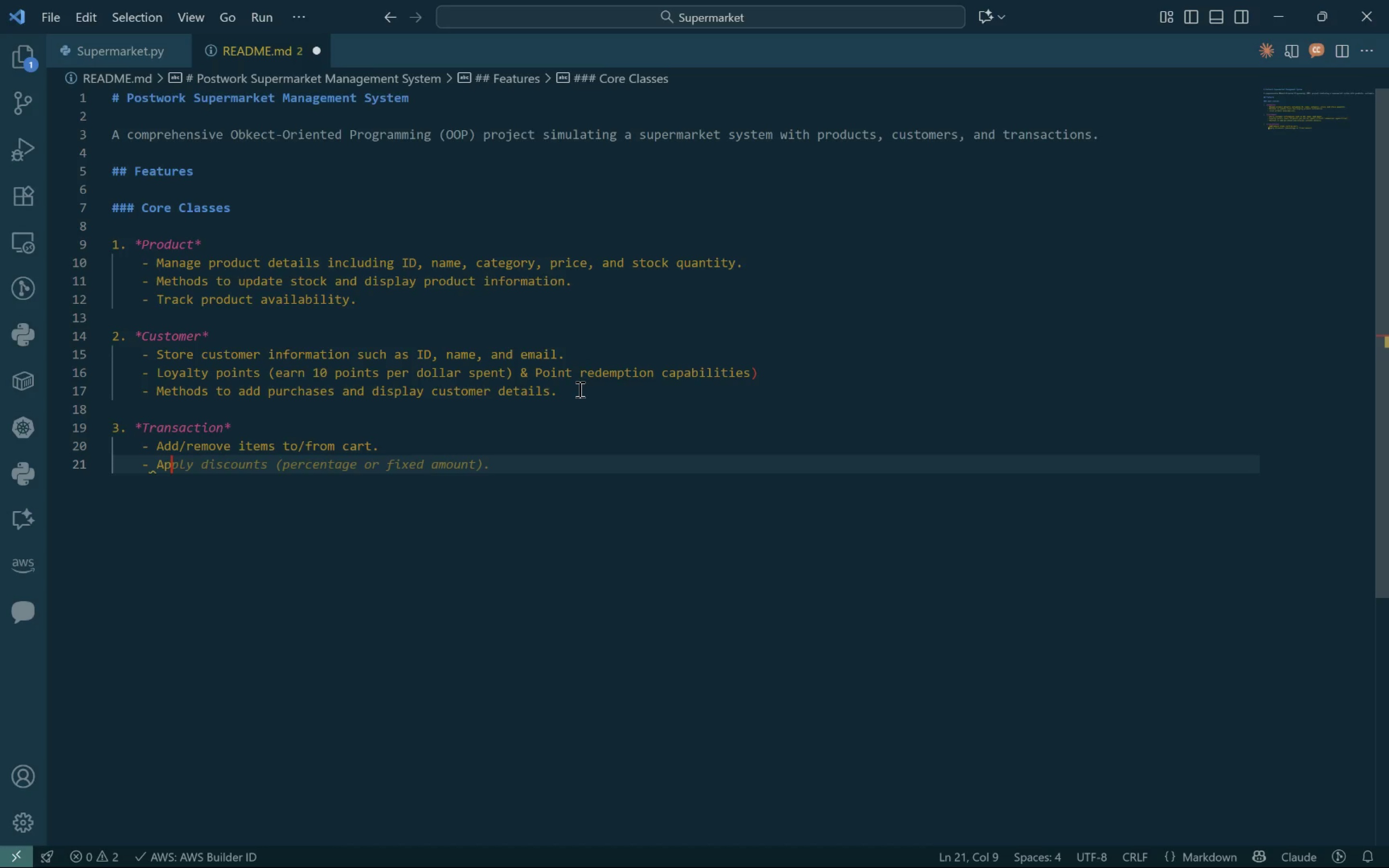 
key(Control+P)
 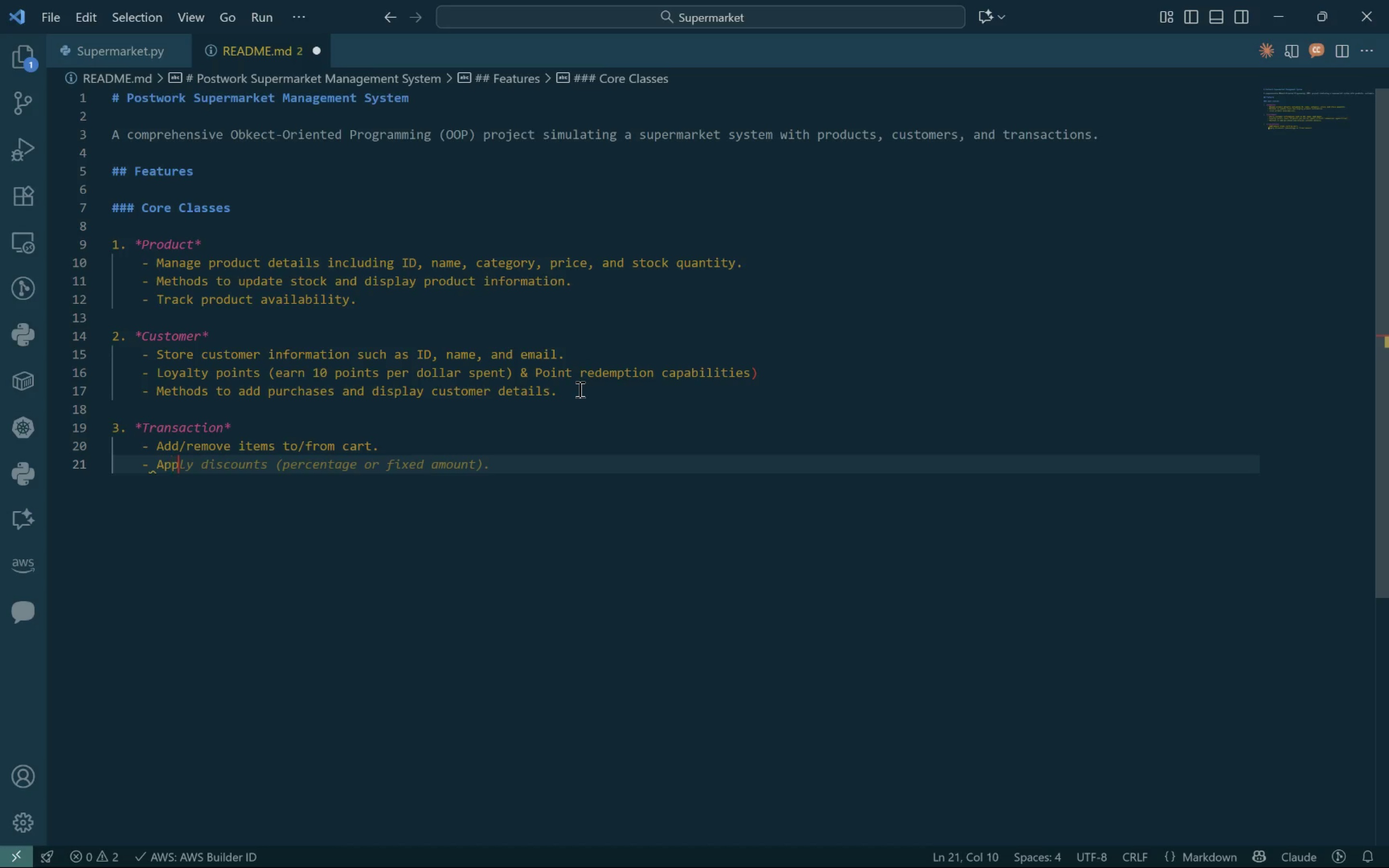 
key(Control+P)
 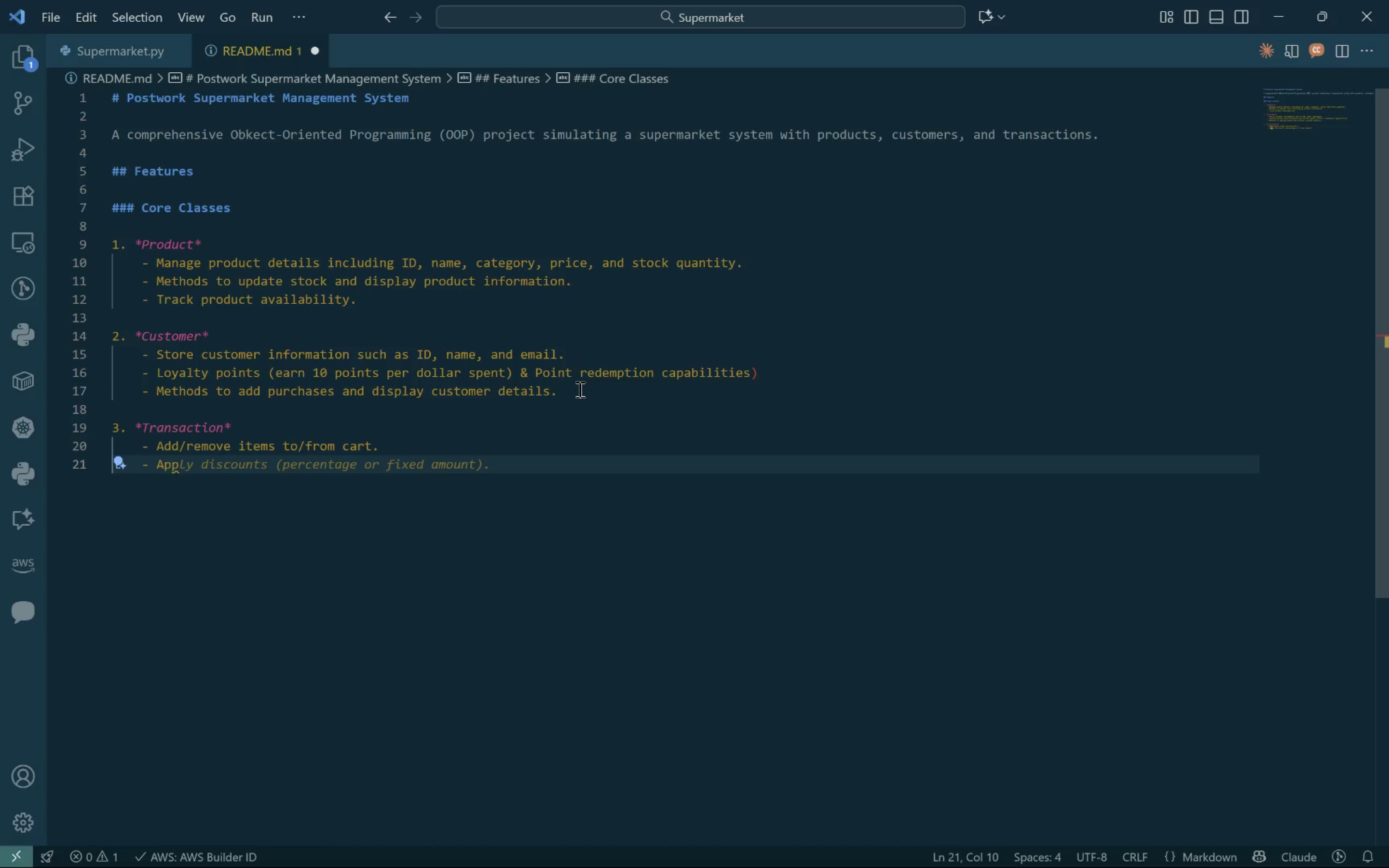 
key(Control+Tab)
 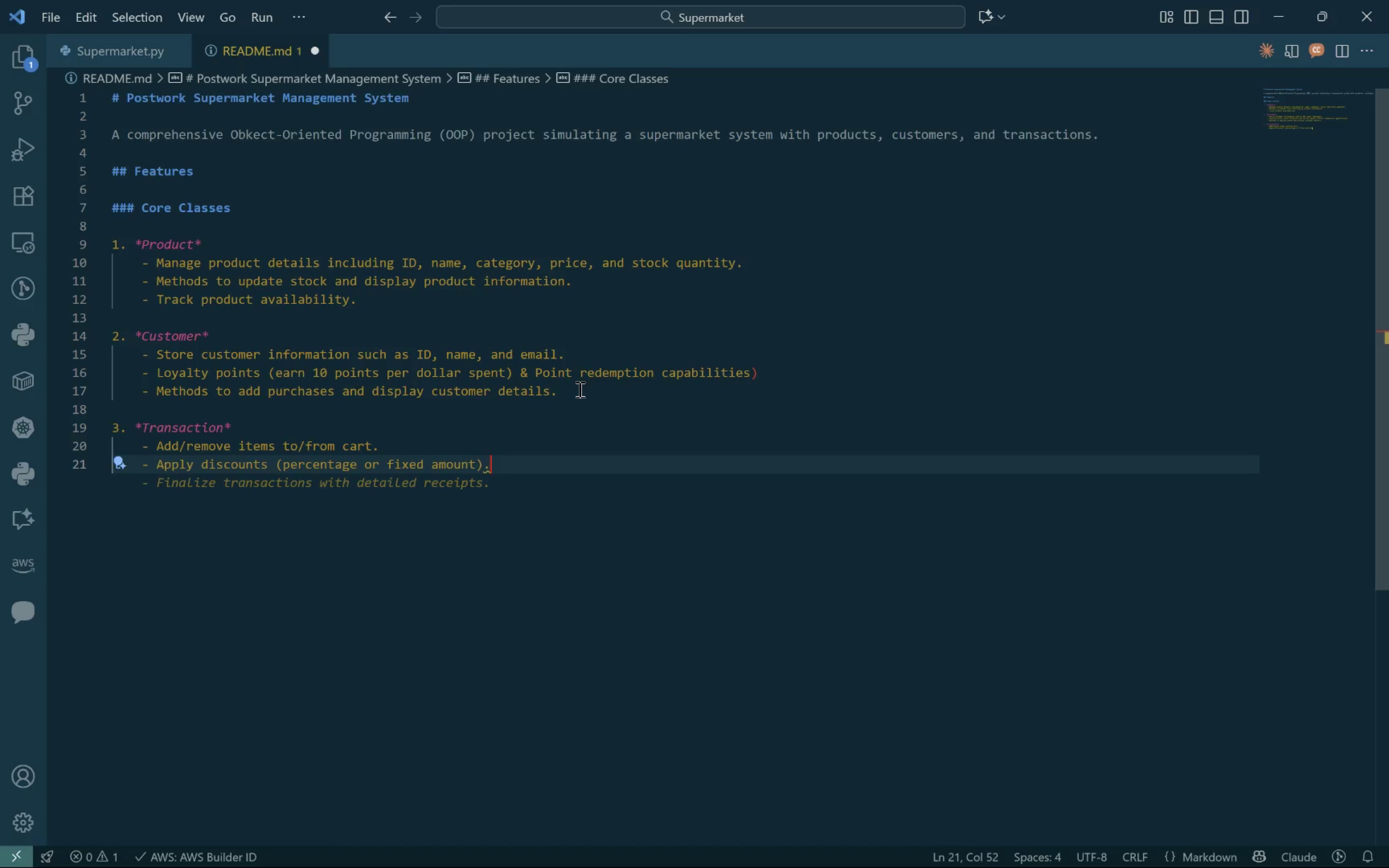 
key(Control+Enter)
 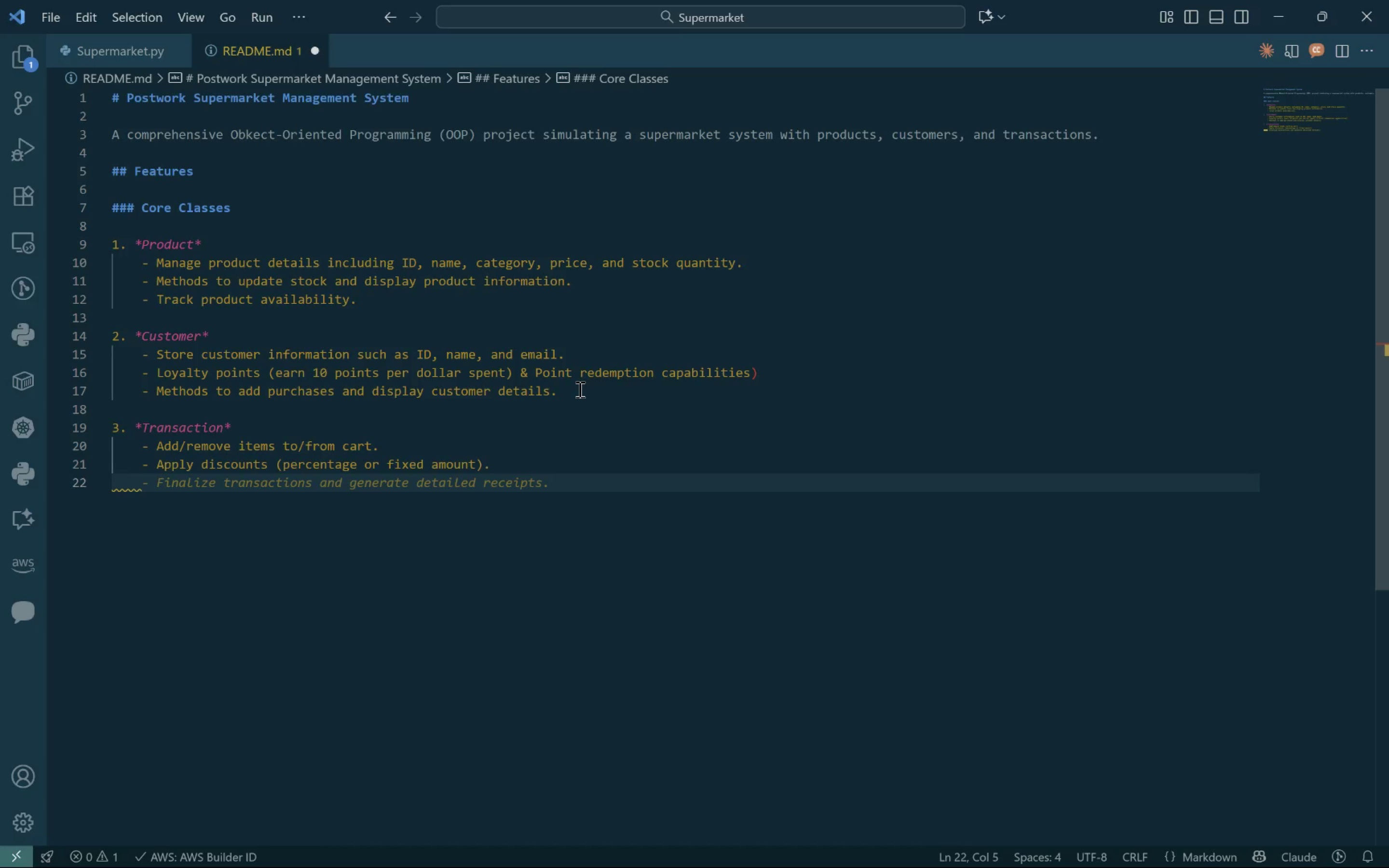 
key(Control+Minus)
 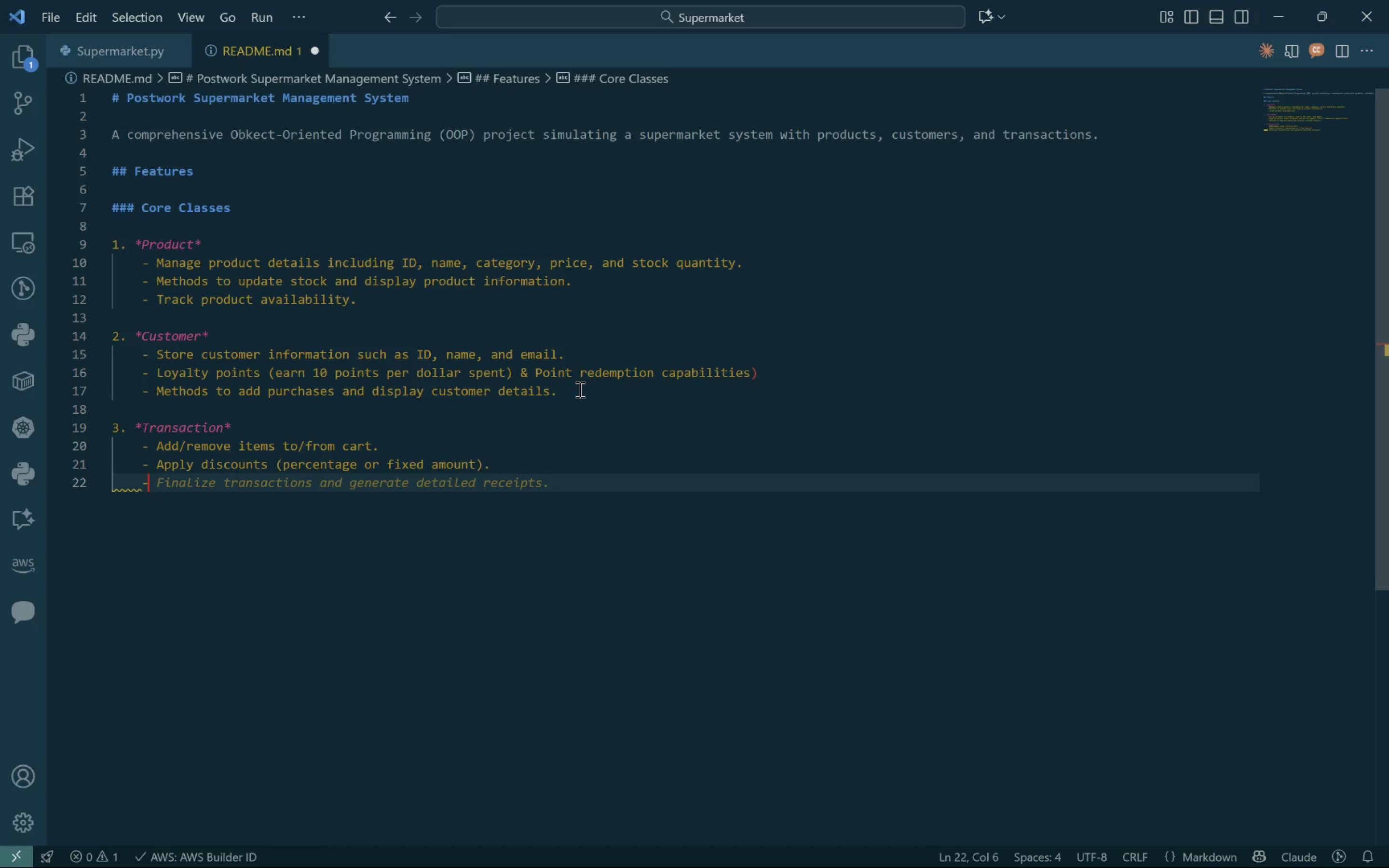 
key(Control+Space)
 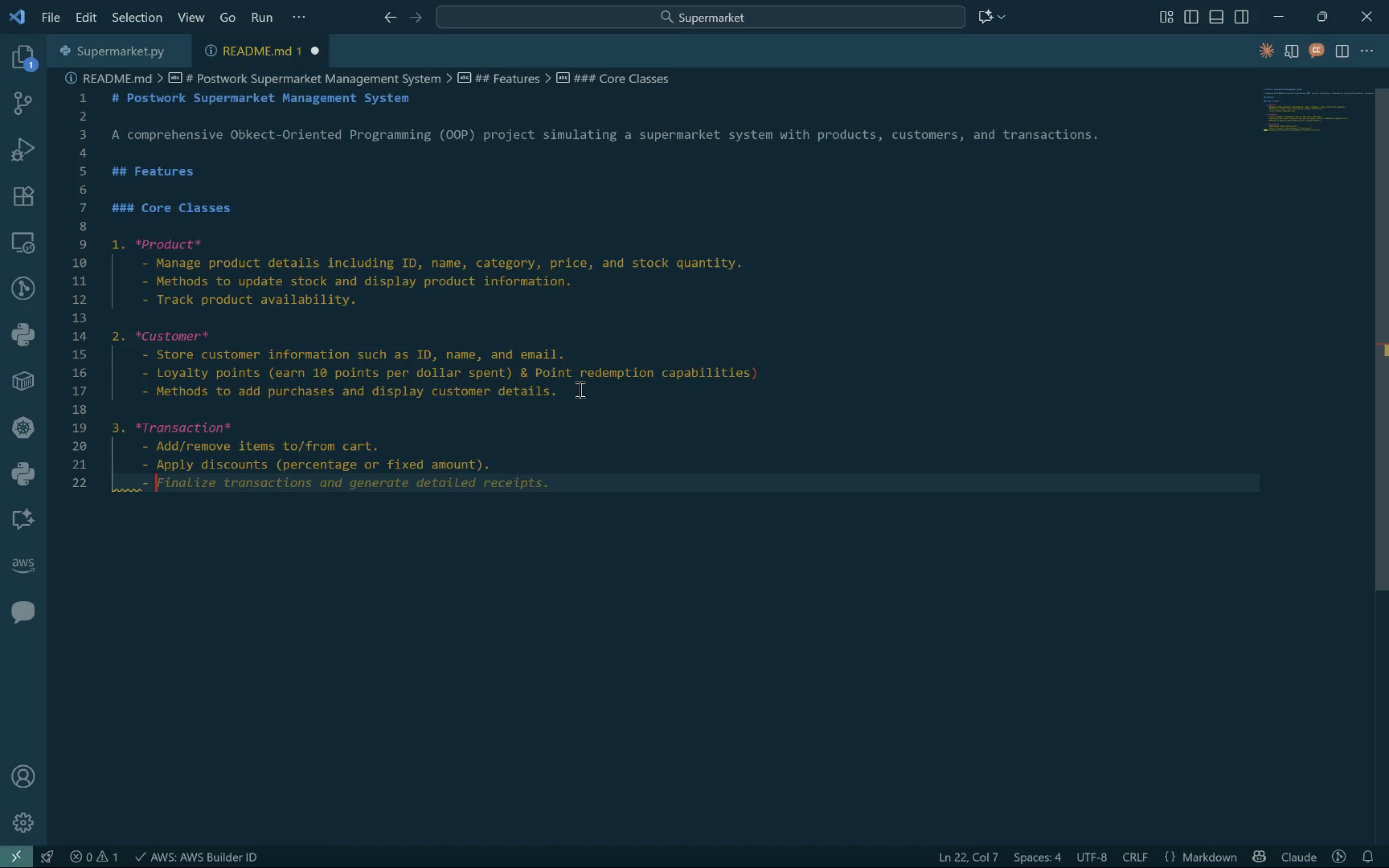 
key(Control+Shift+ShiftLeft)
 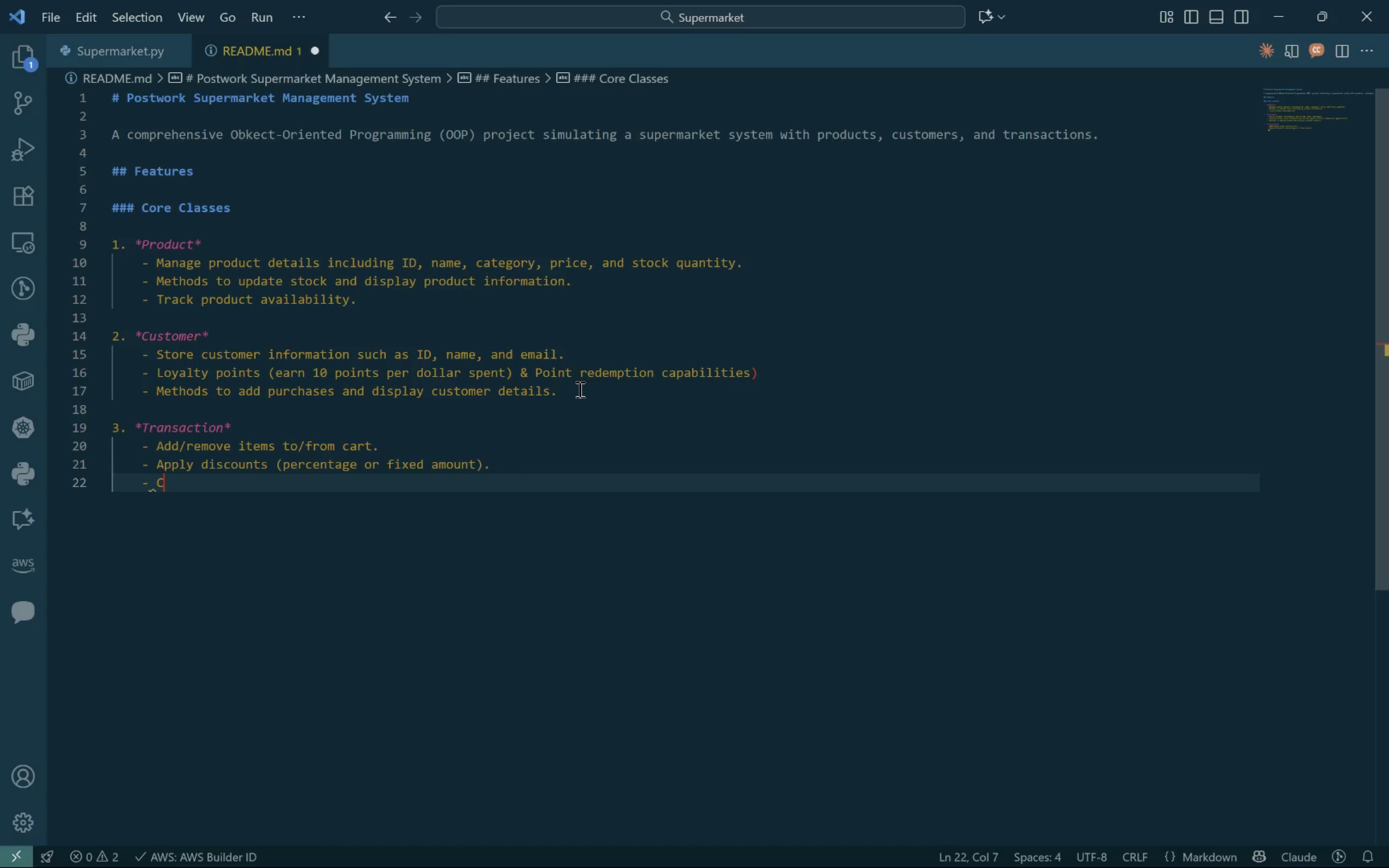 
key(Control+Shift+C)
 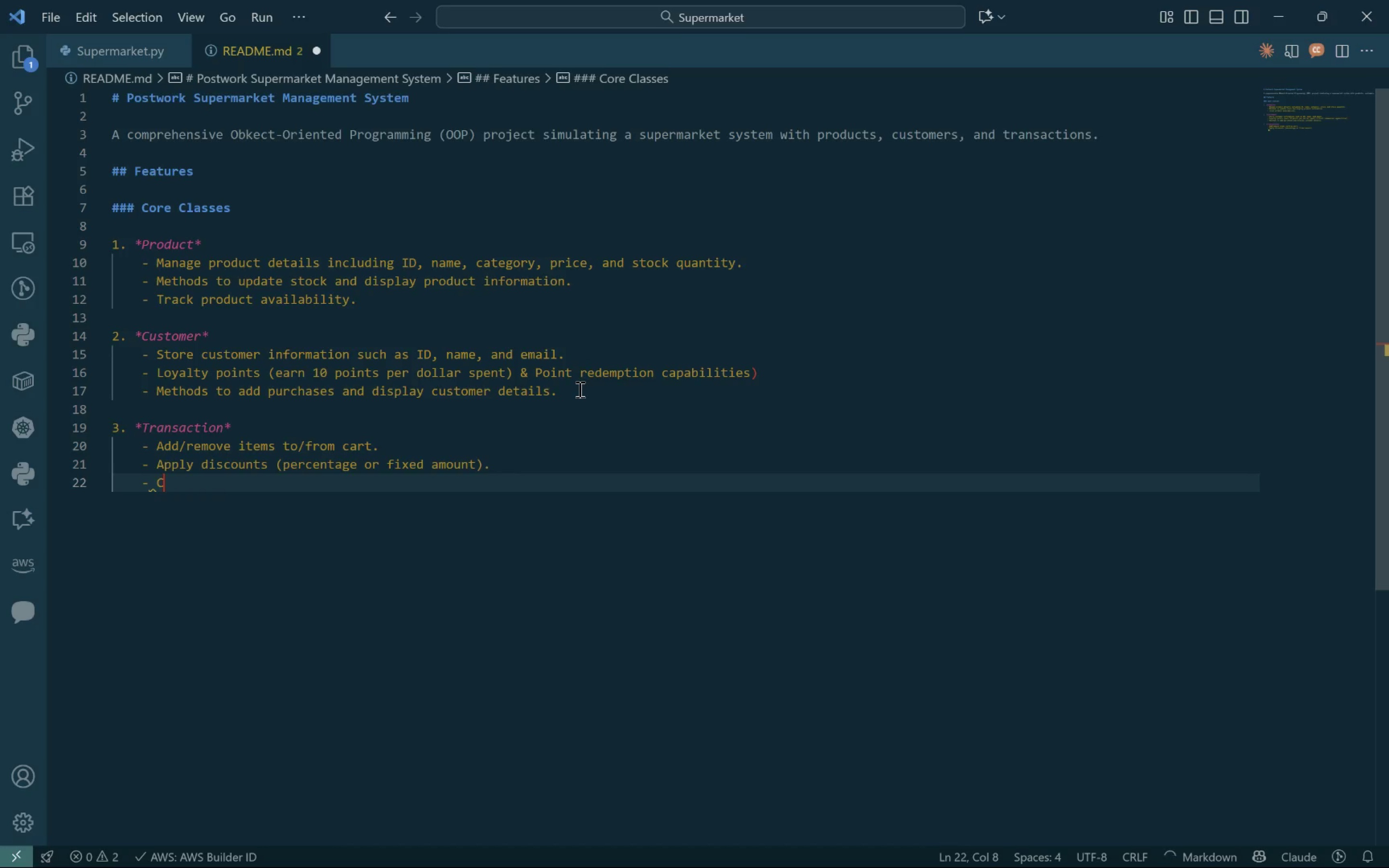 
key(Control+A)
 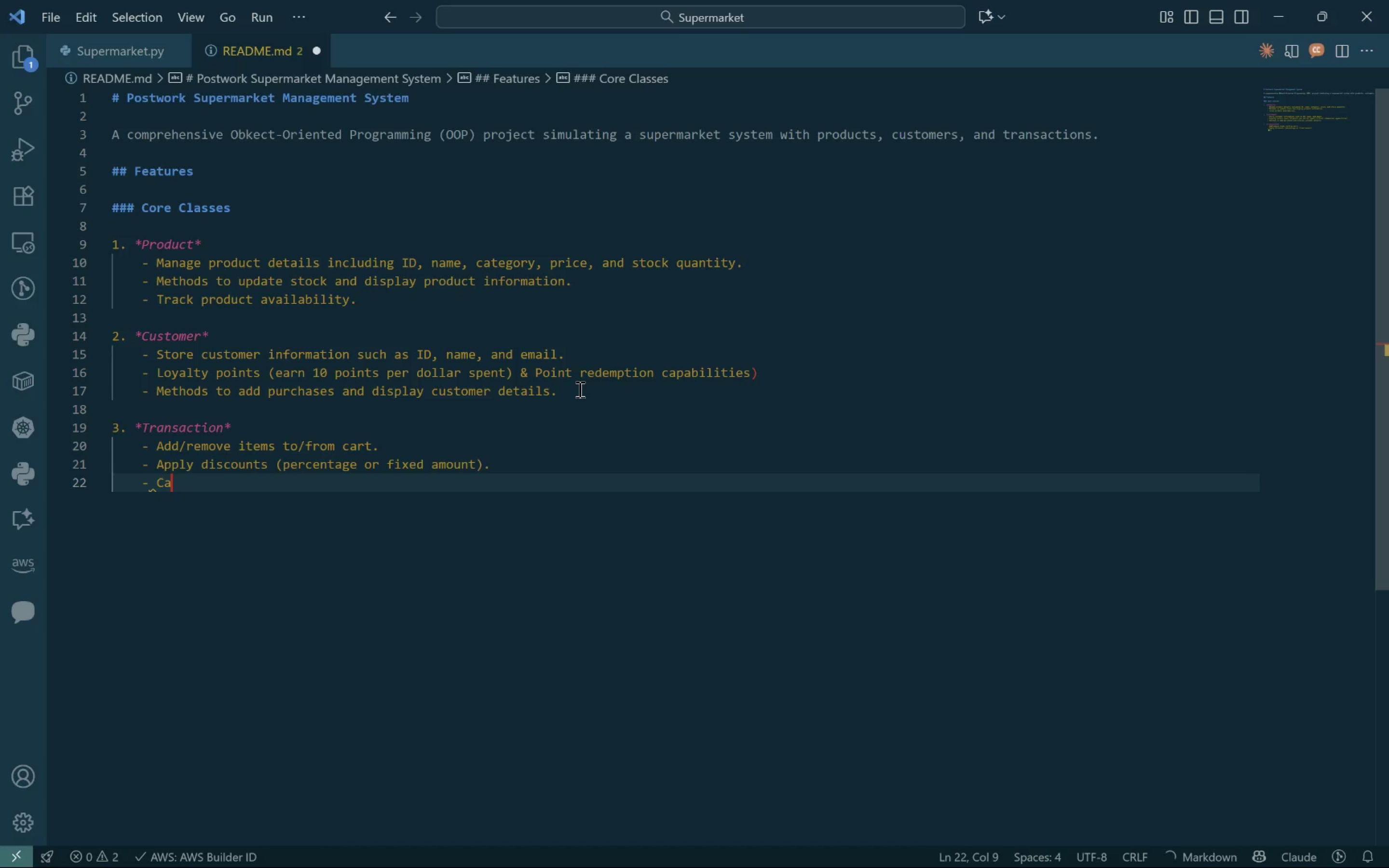 
key(Control+L)
 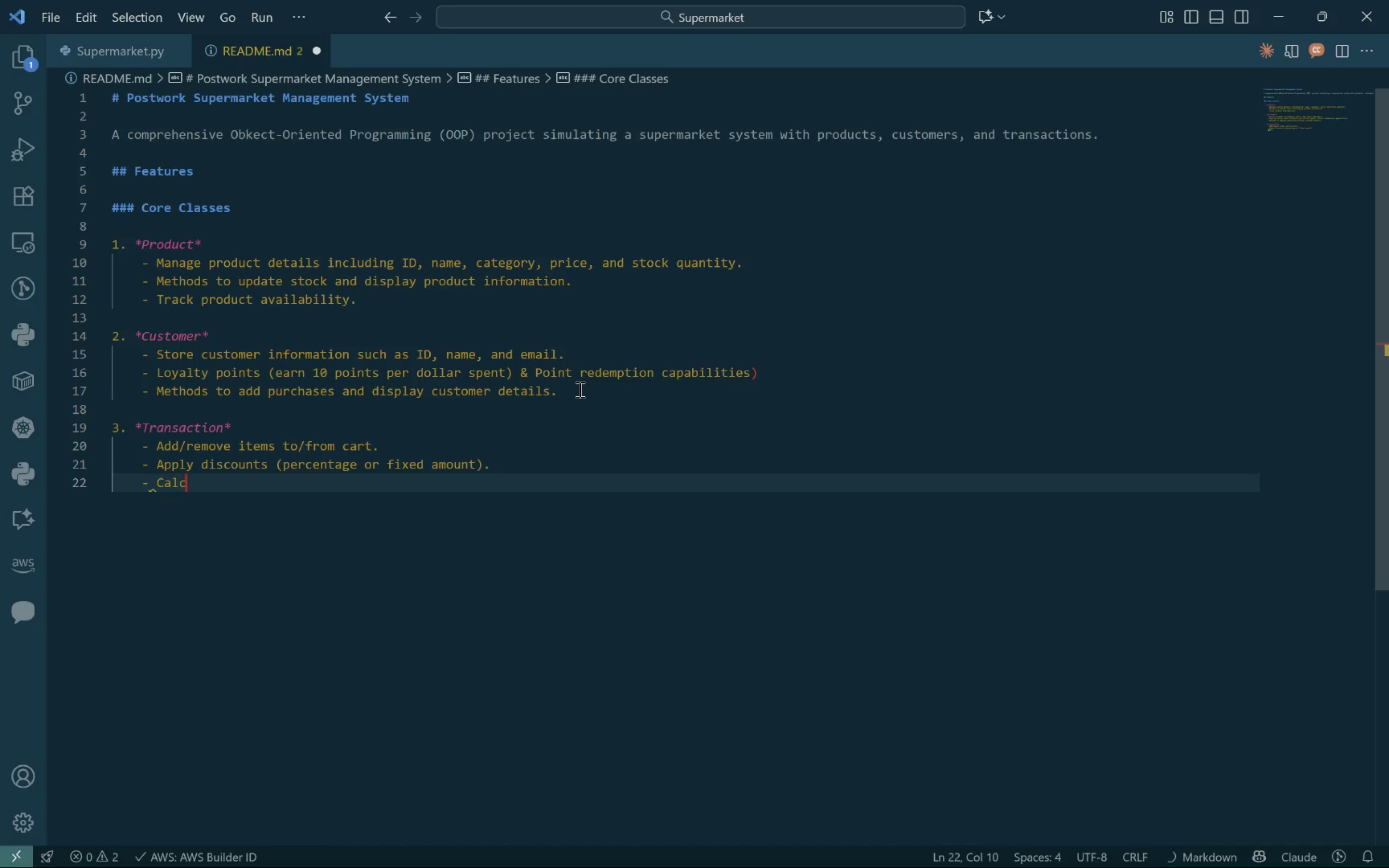 
key(Control+C)
 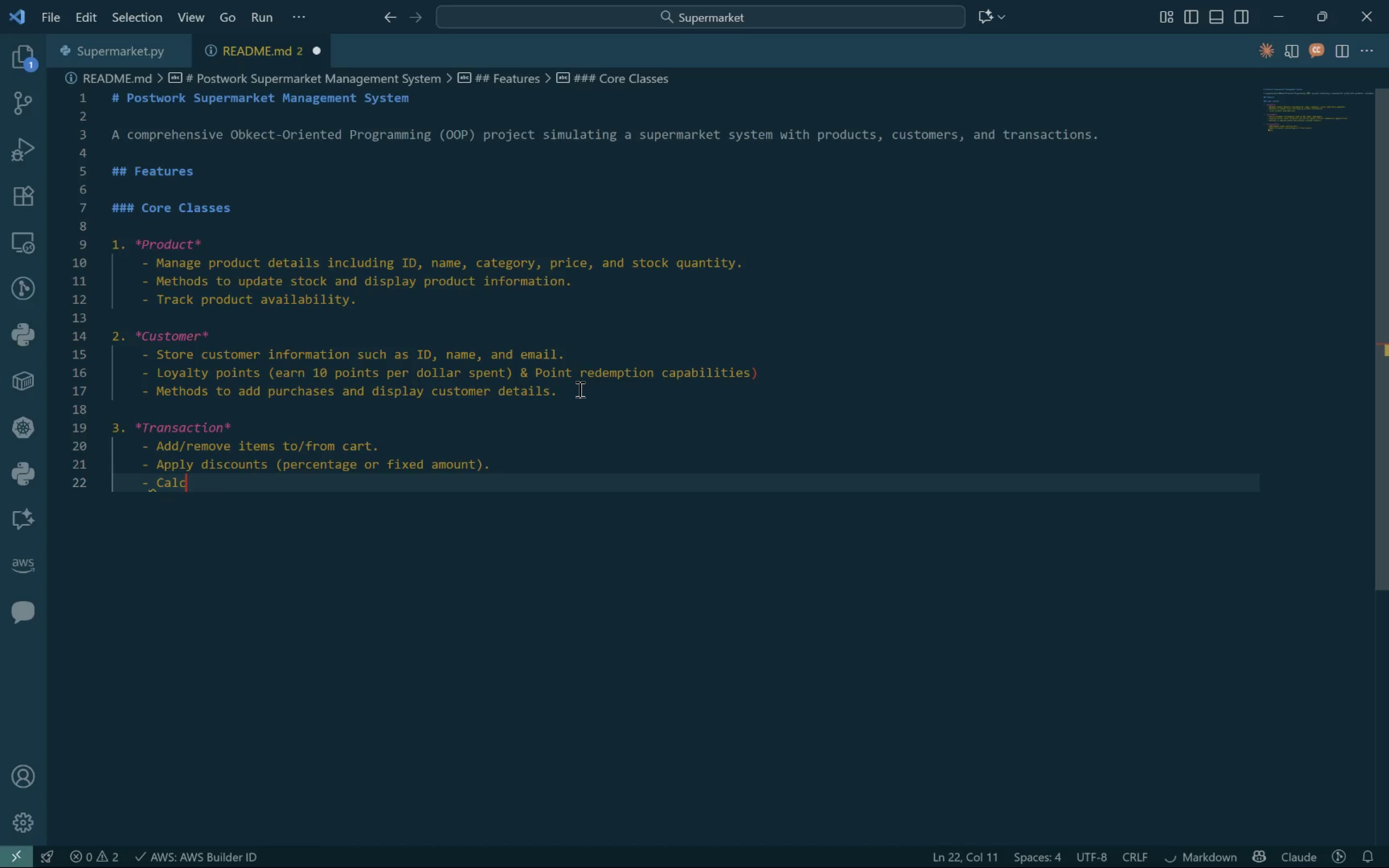 
key(Control+U)
 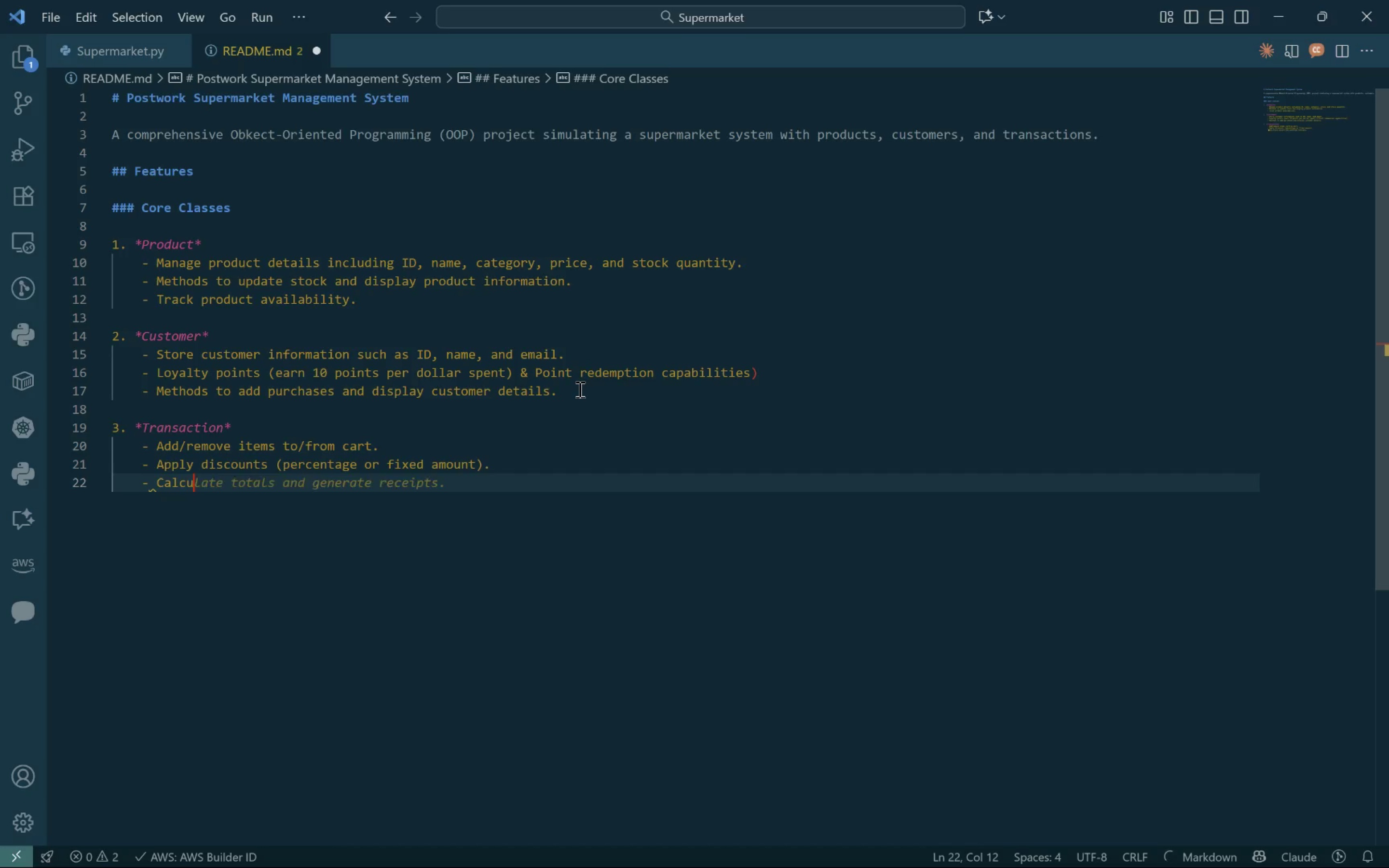 
key(Control+L)
 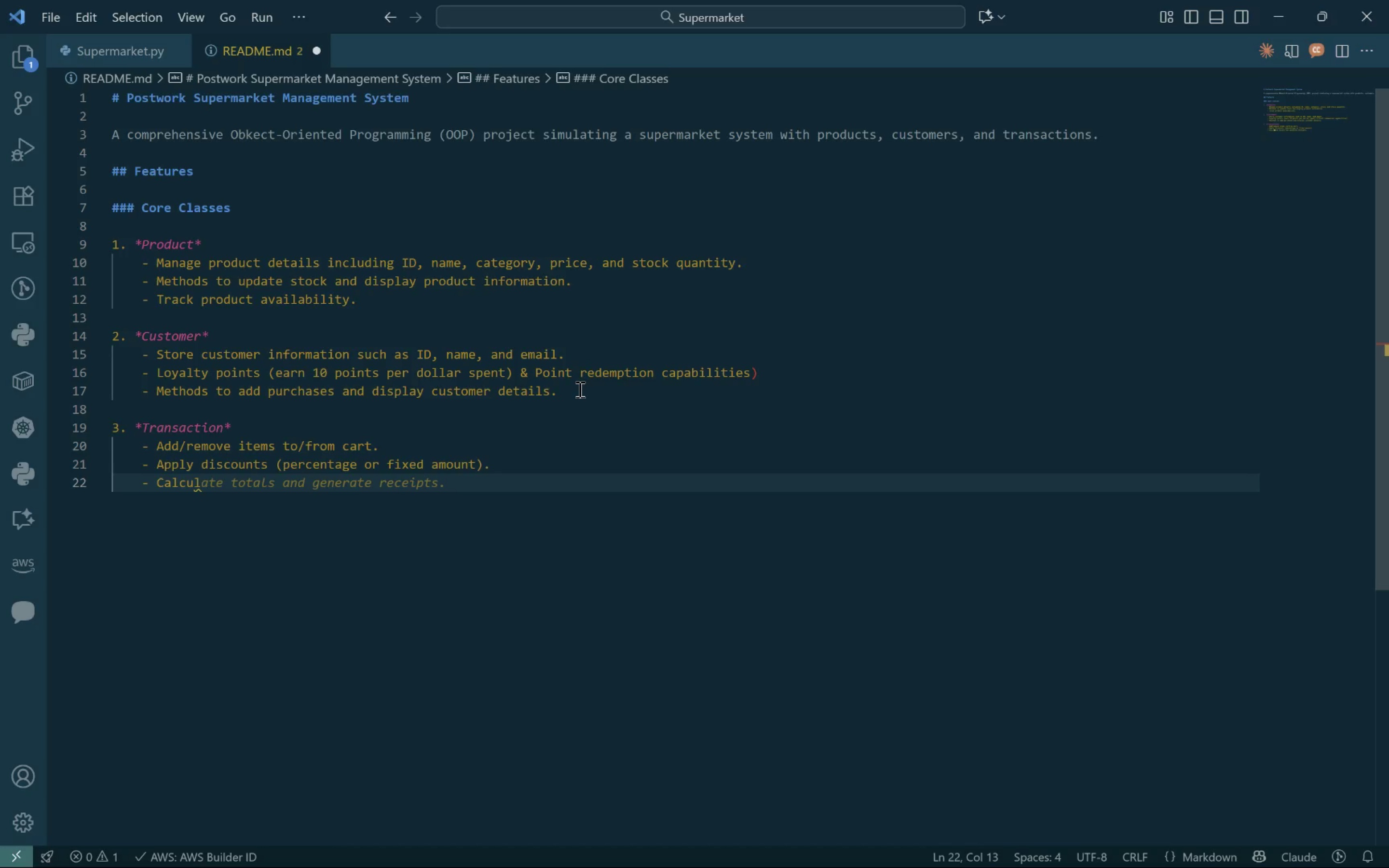 
key(Control+A)
 